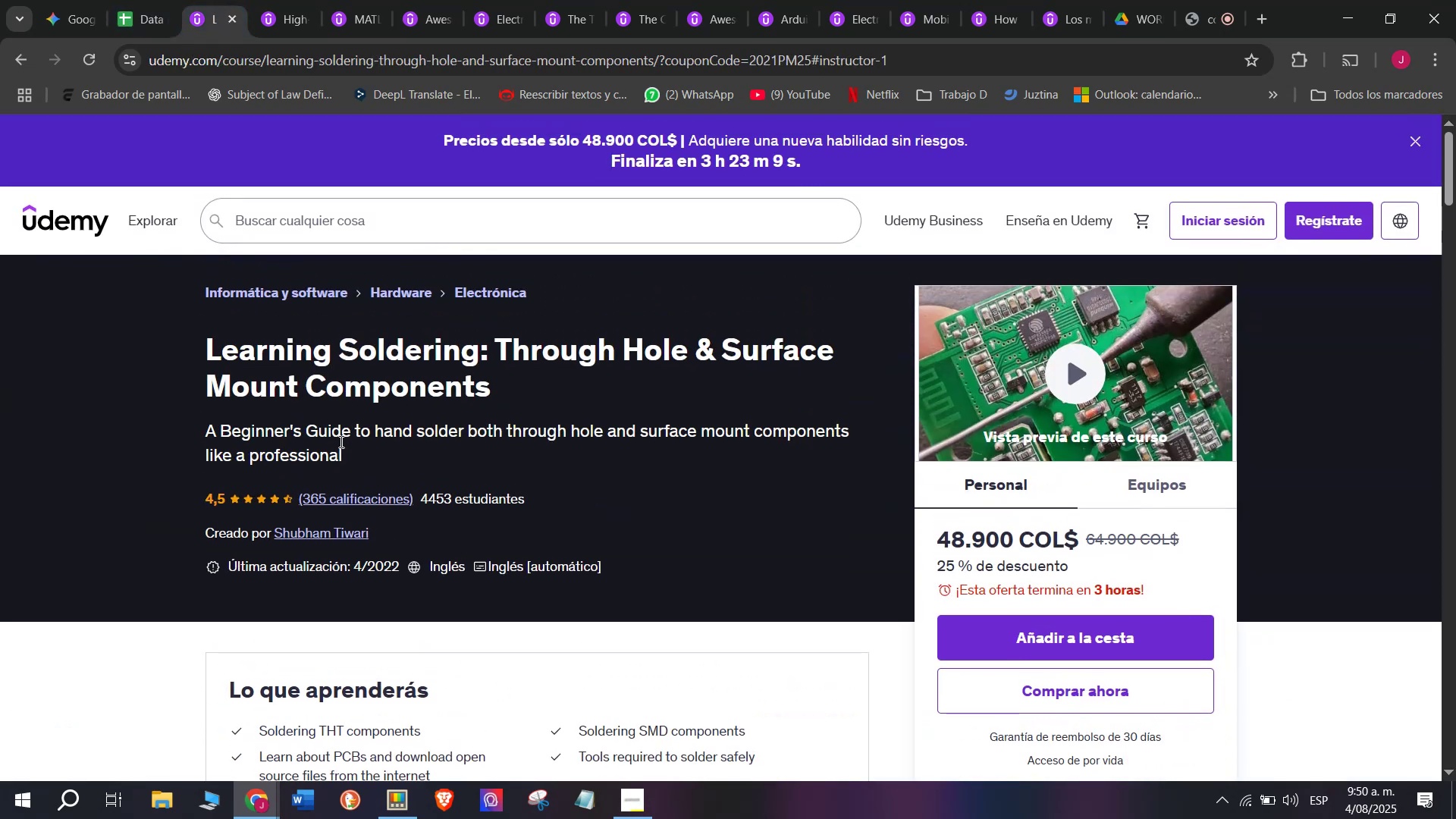 
left_click([108, 0])
 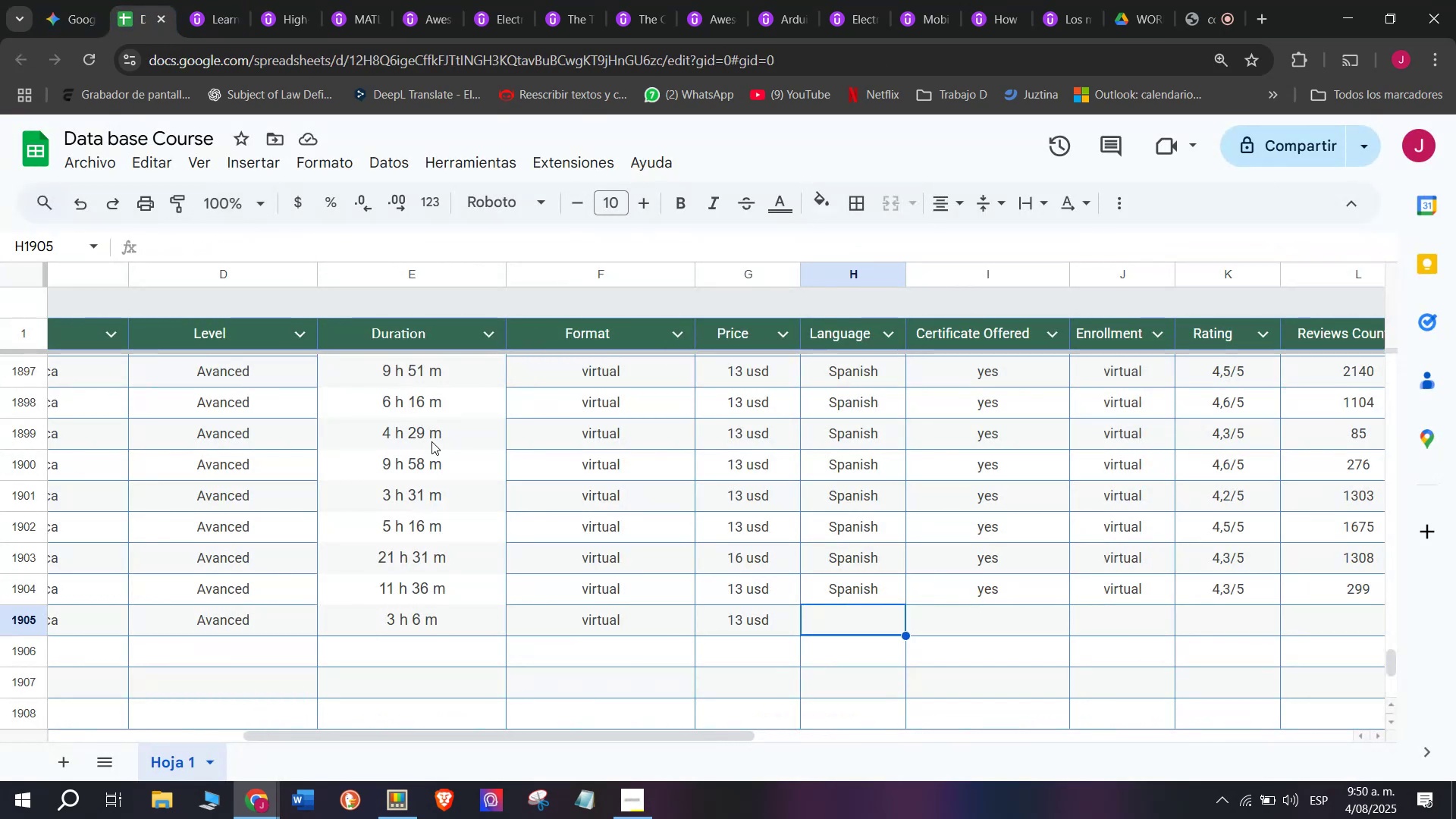 
key(Control+ControlLeft)
 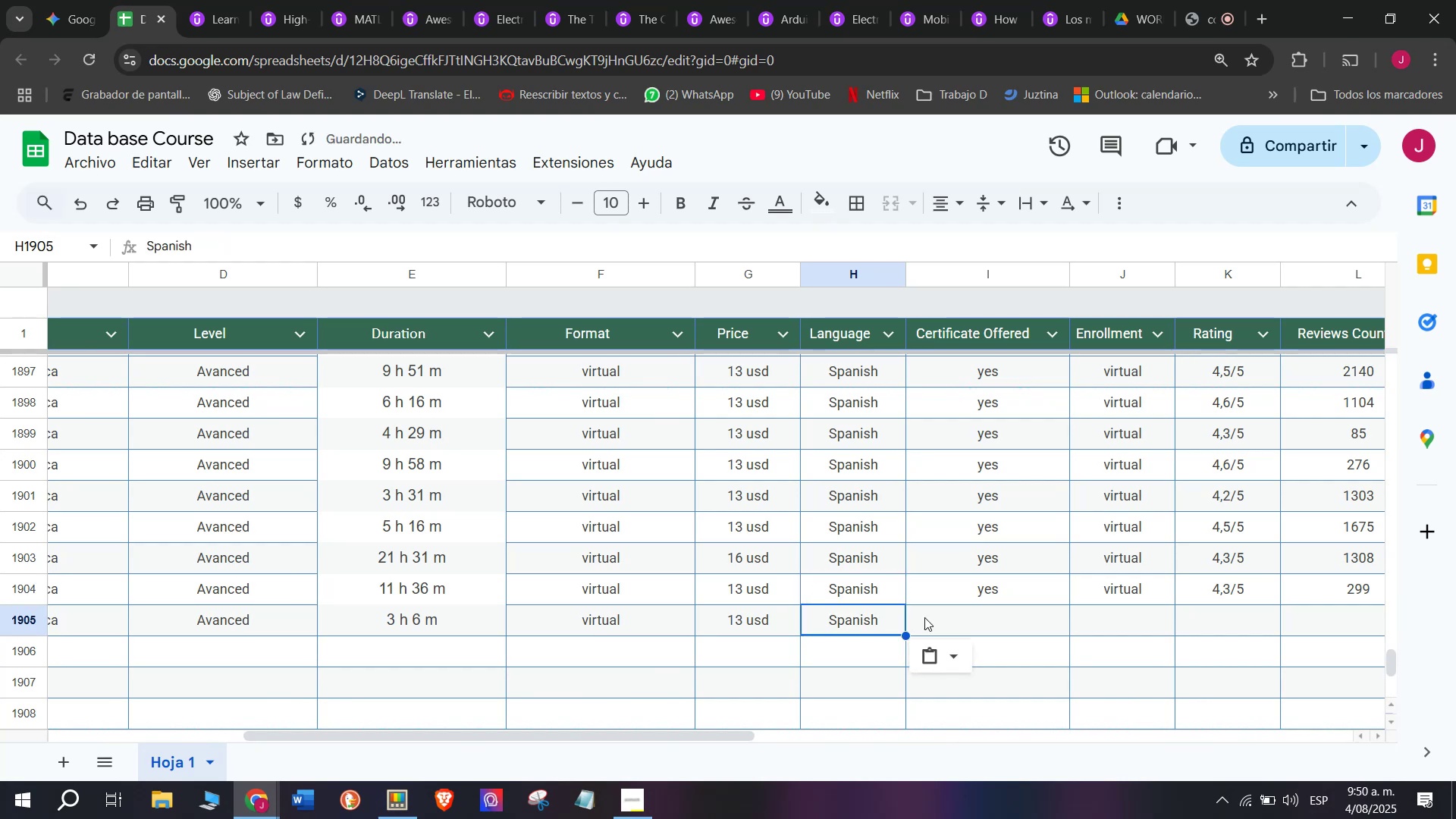 
key(Break)
 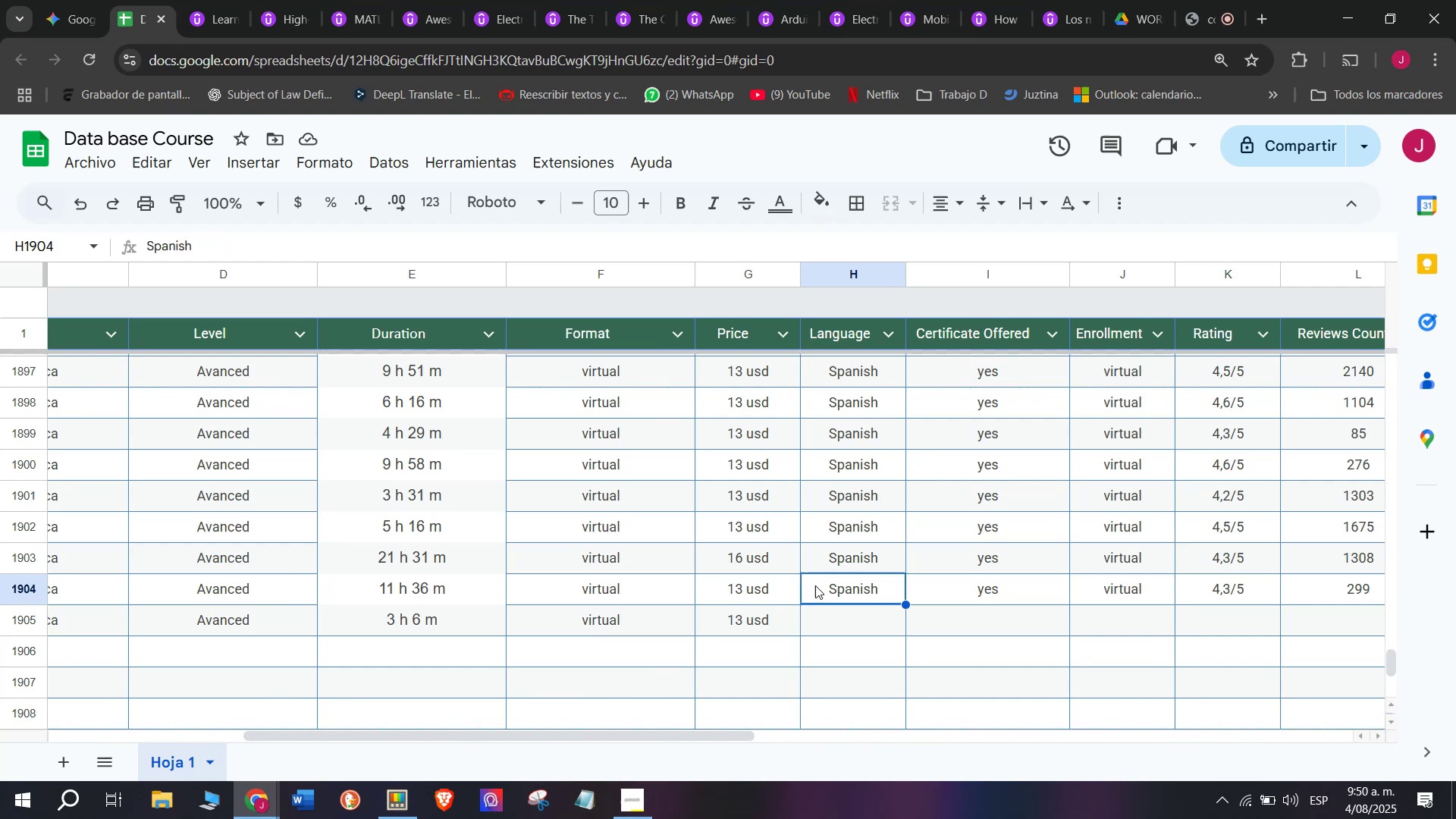 
key(Control+C)
 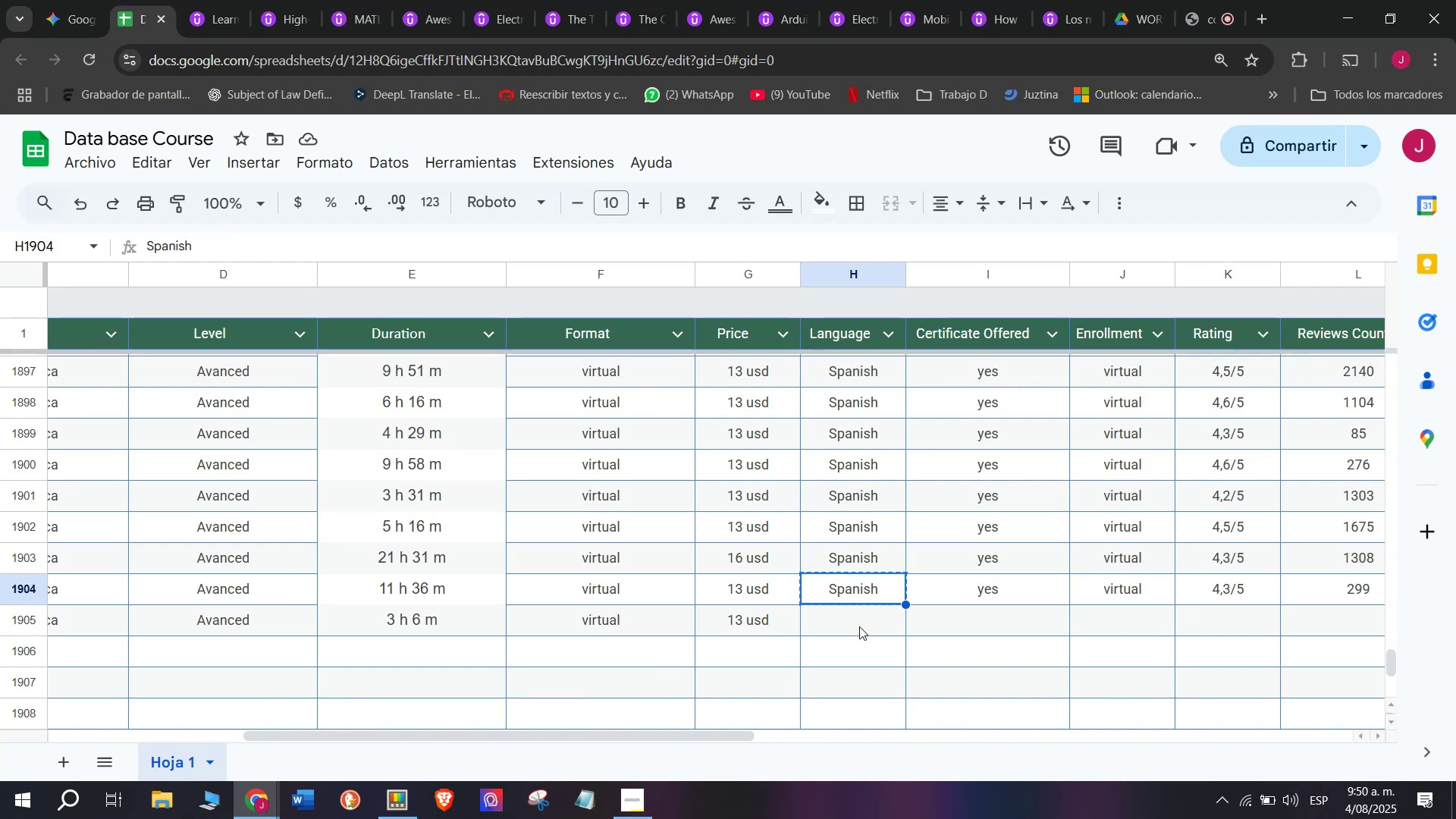 
key(Control+ControlLeft)
 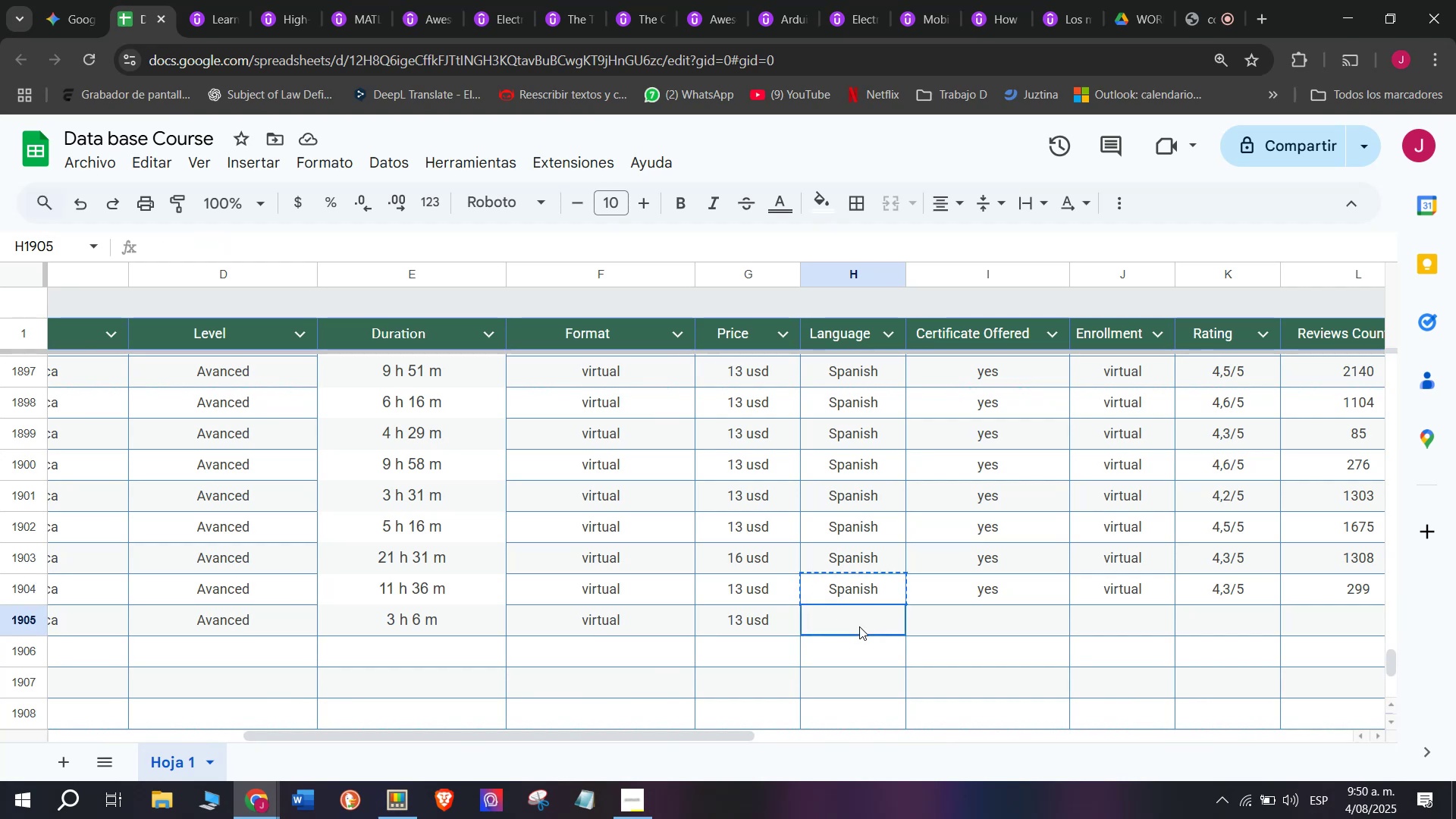 
key(Z)
 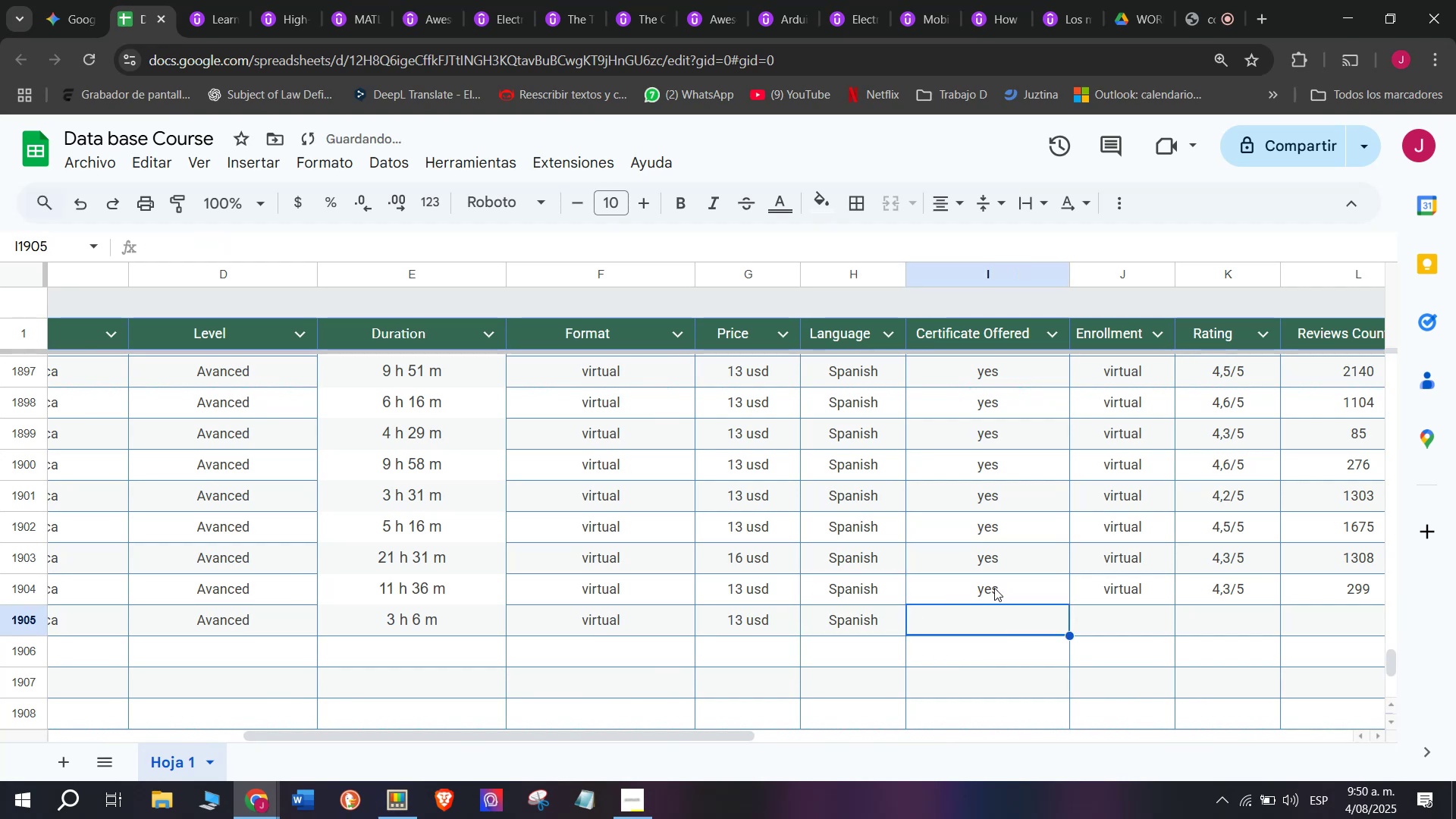 
key(Control+V)
 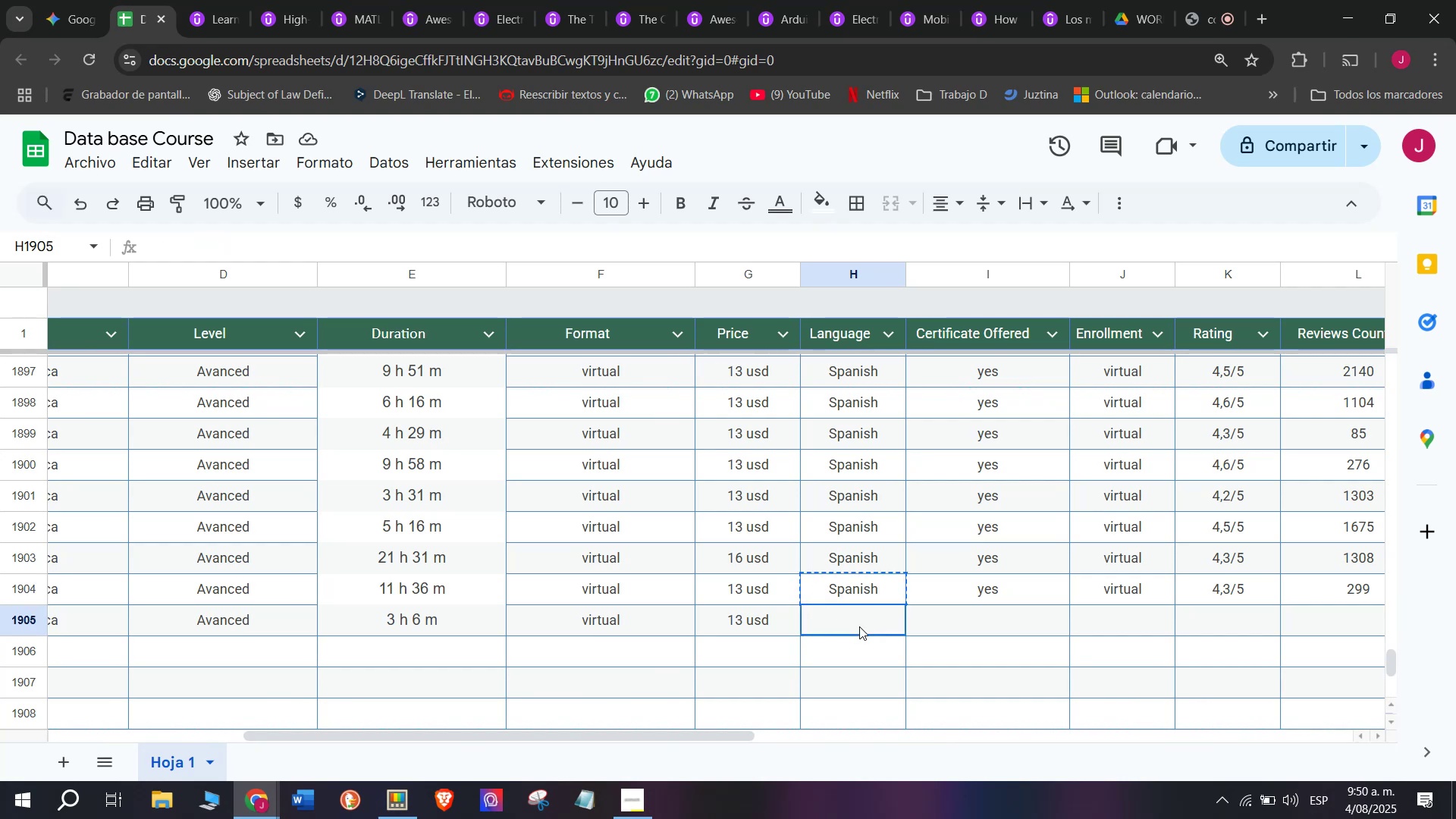 
double_click([859, 626])
 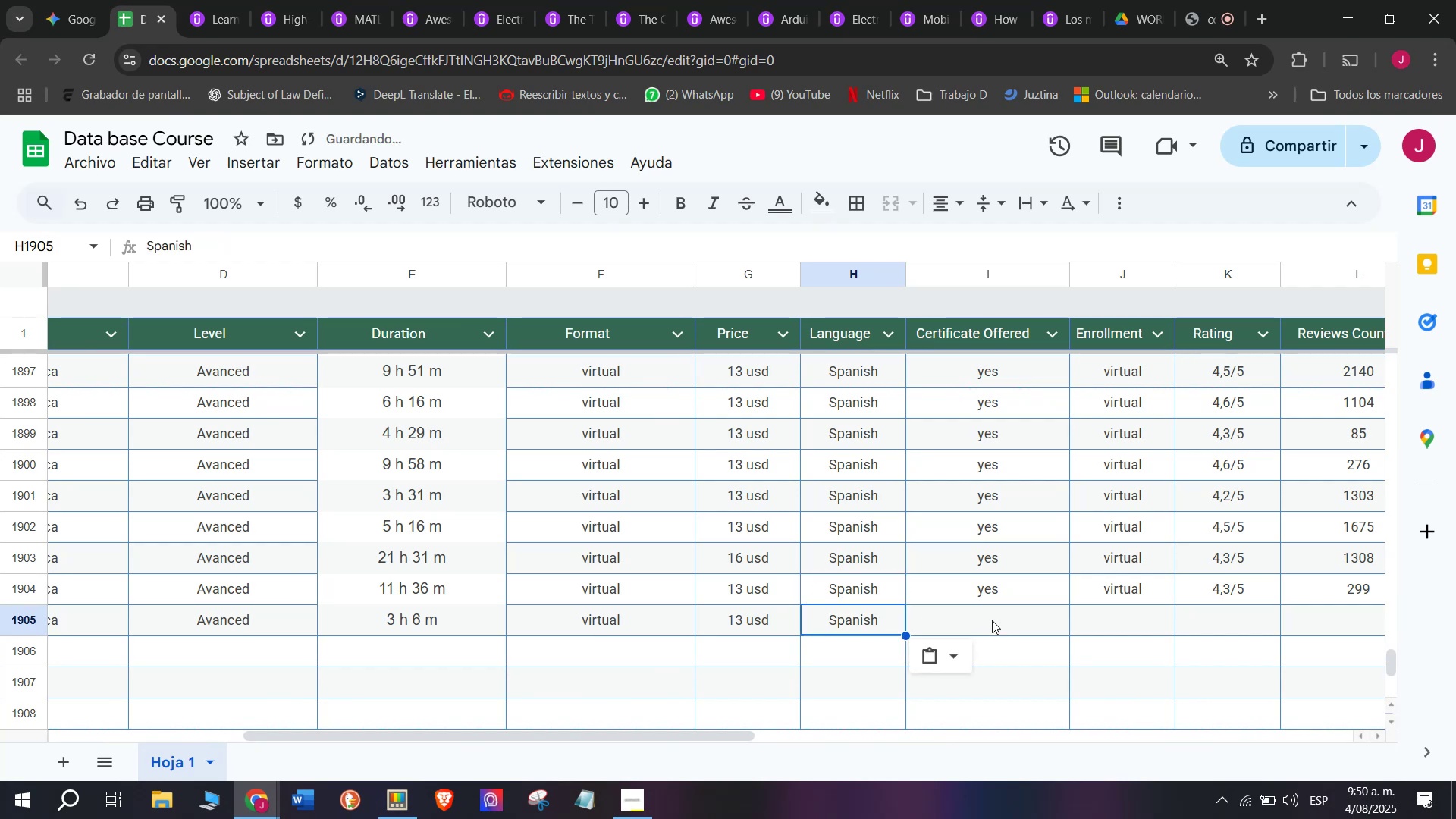 
triple_click([992, 622])
 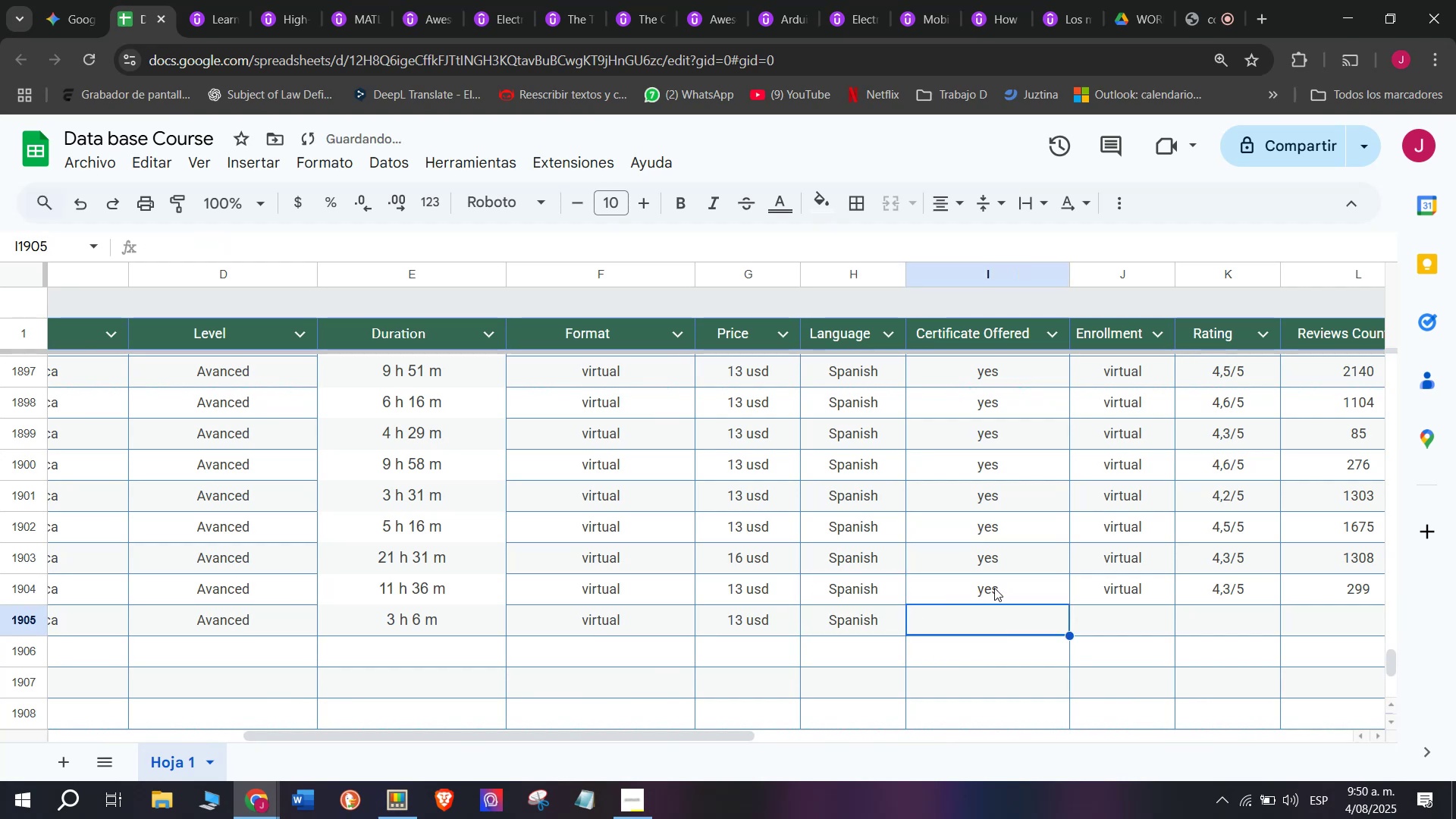 
key(Control+ControlLeft)
 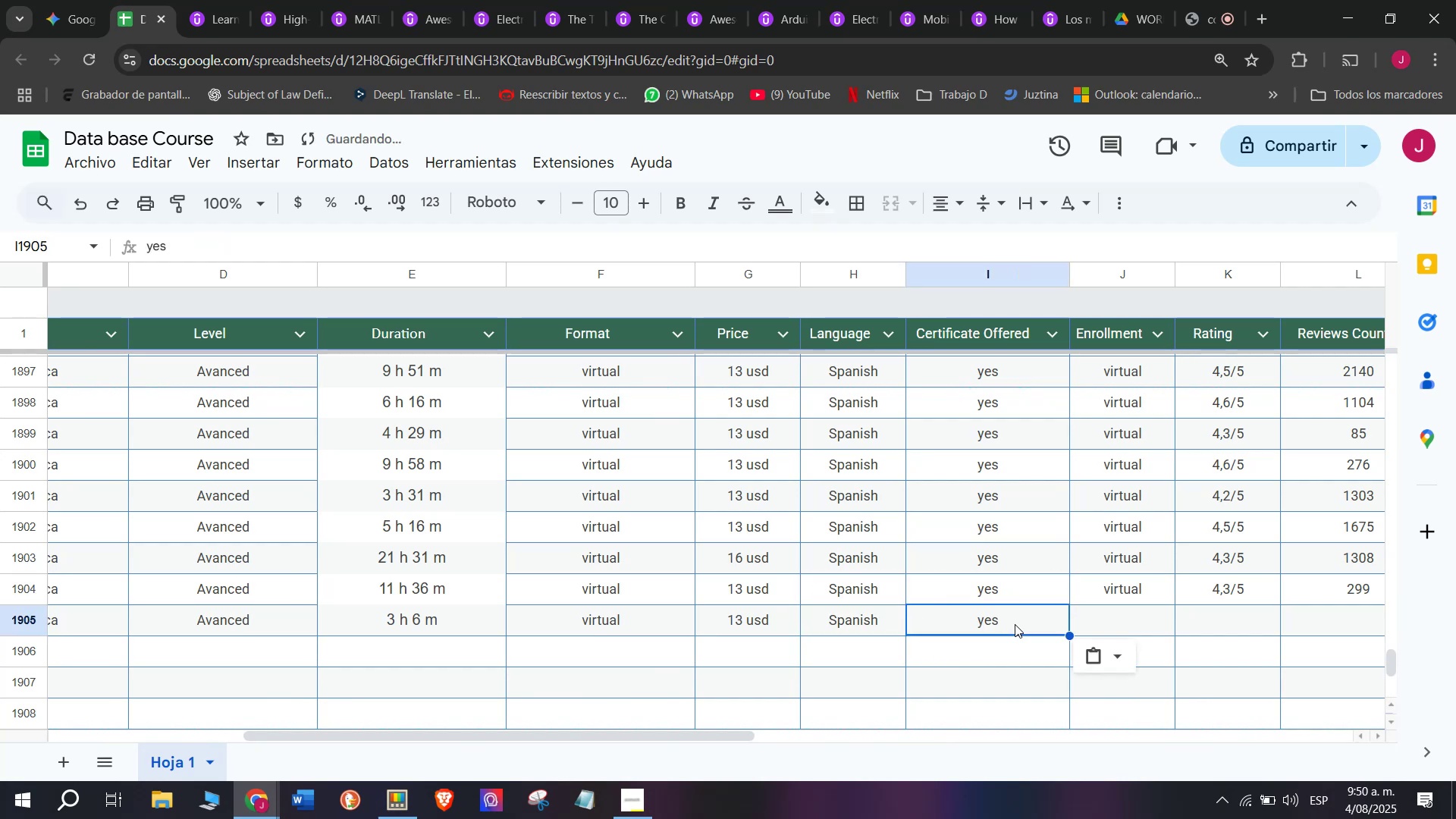 
triple_click([994, 588])
 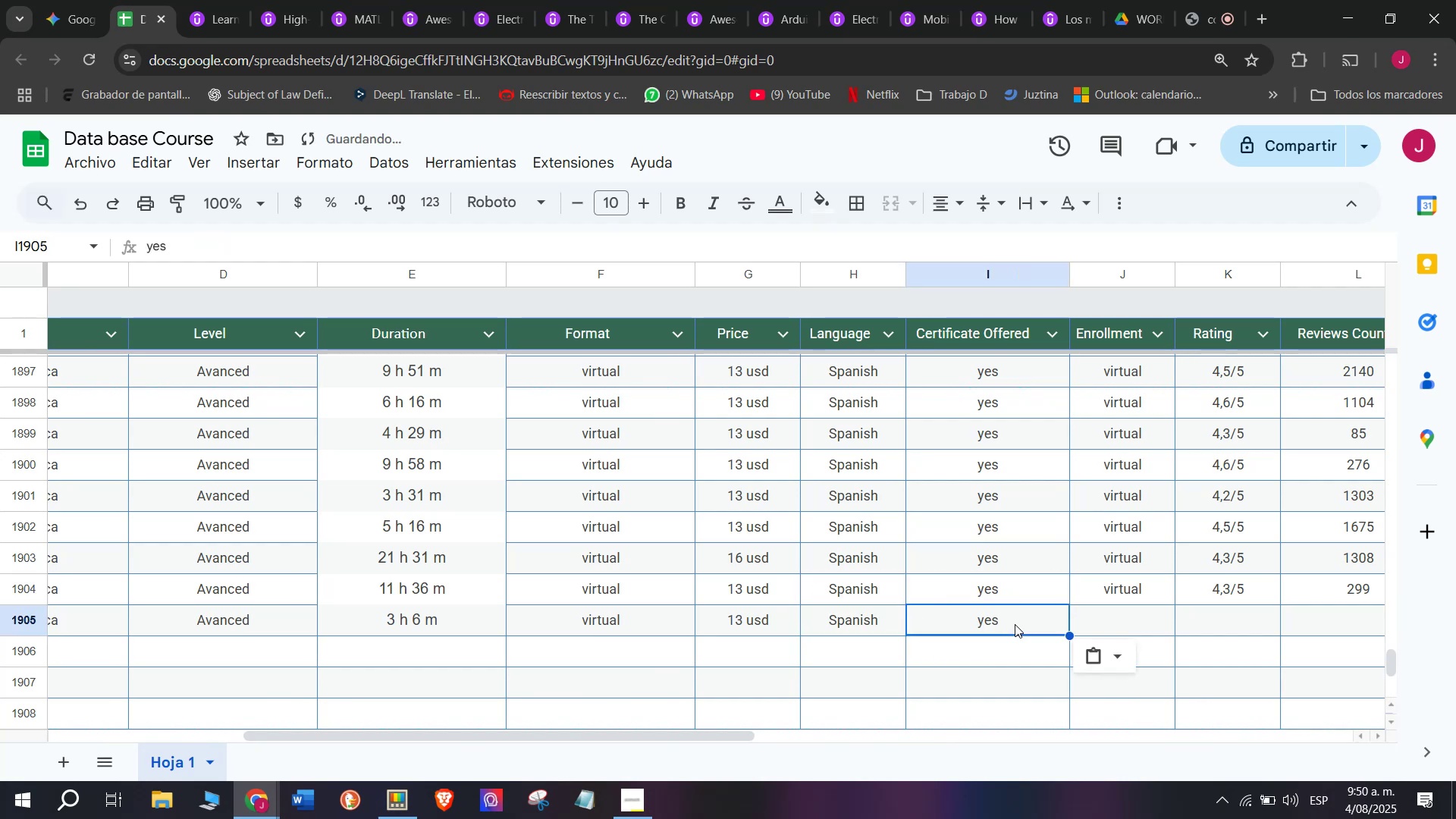 
key(Break)
 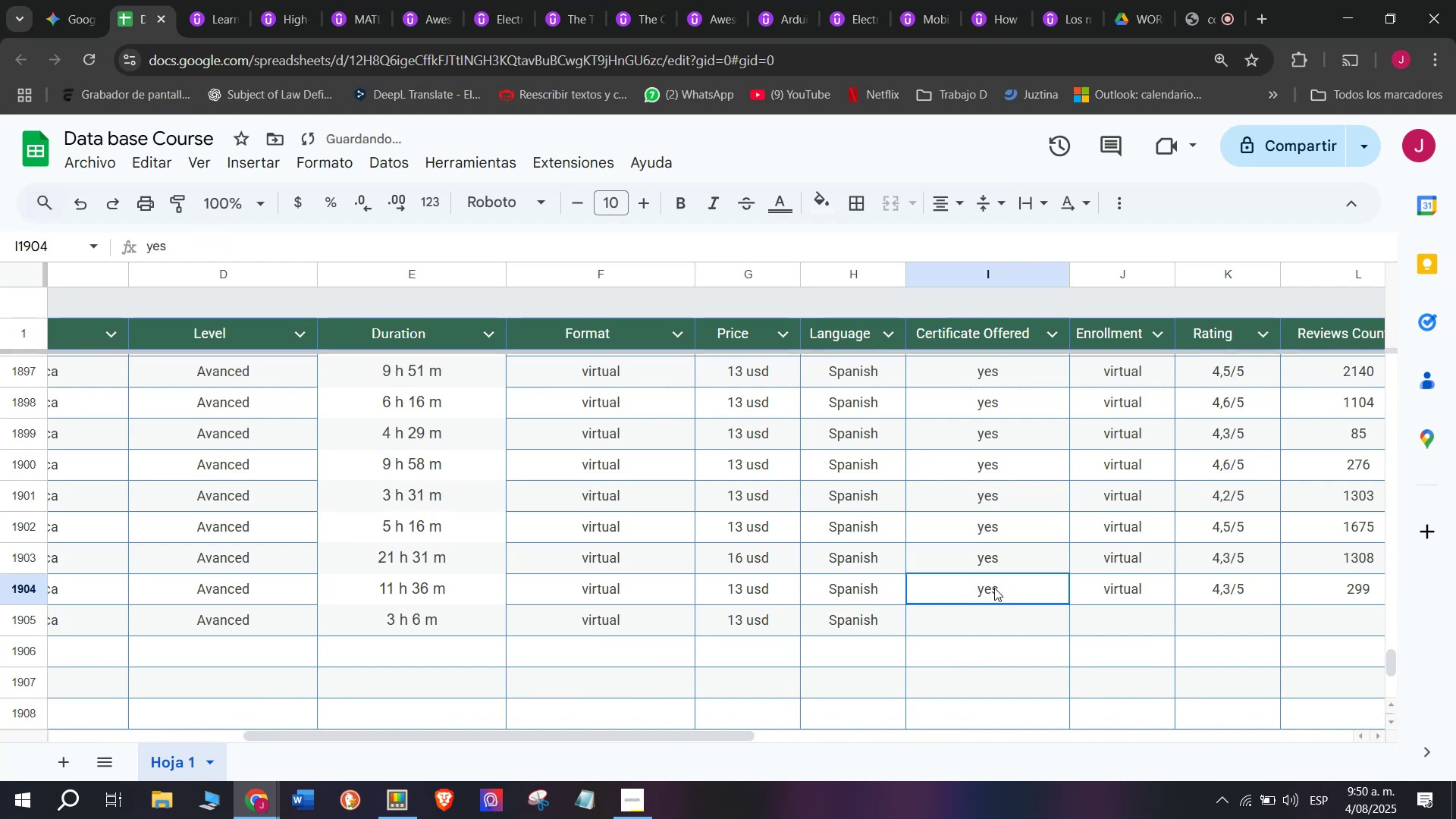 
key(Control+C)
 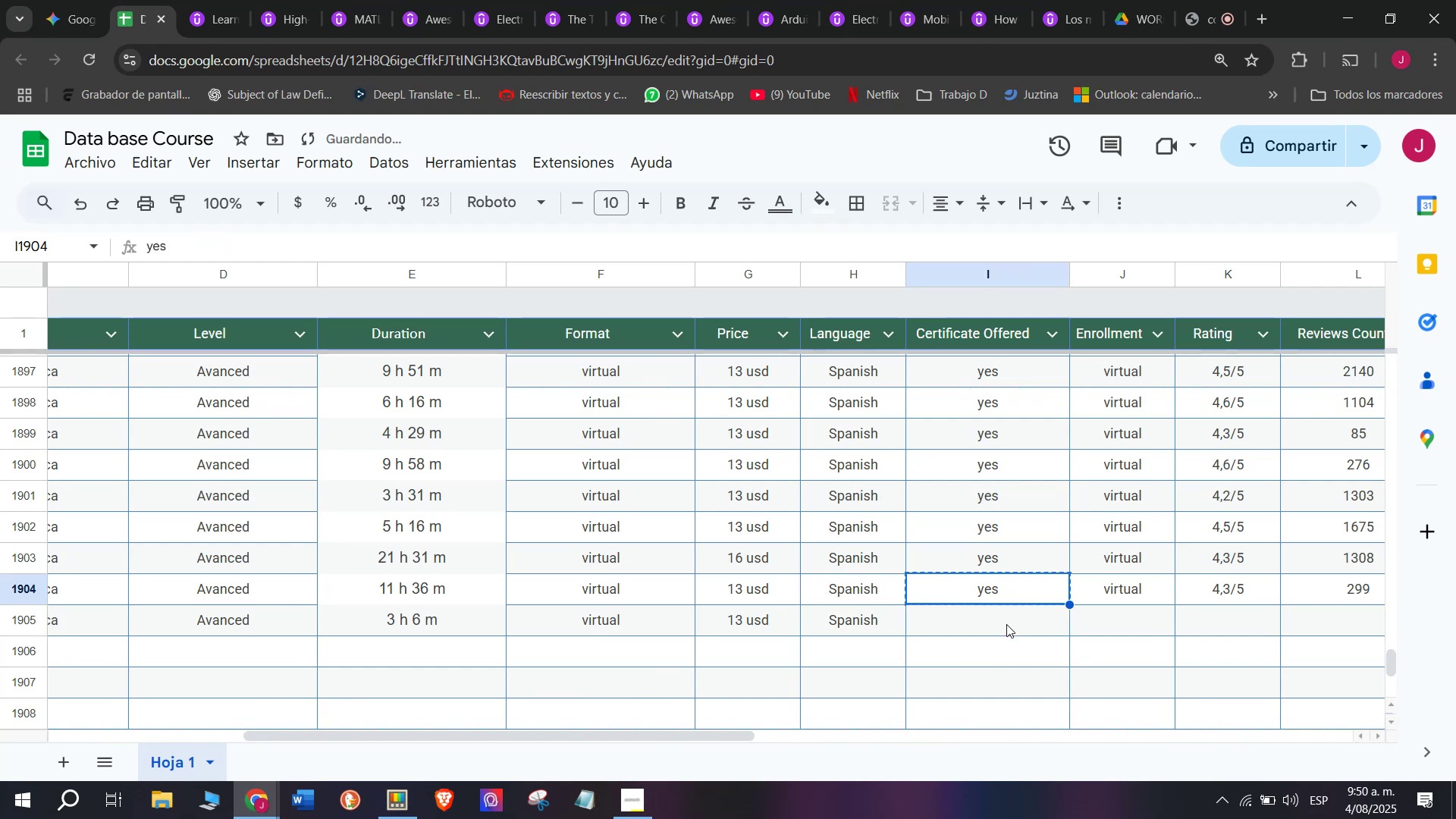 
key(Z)
 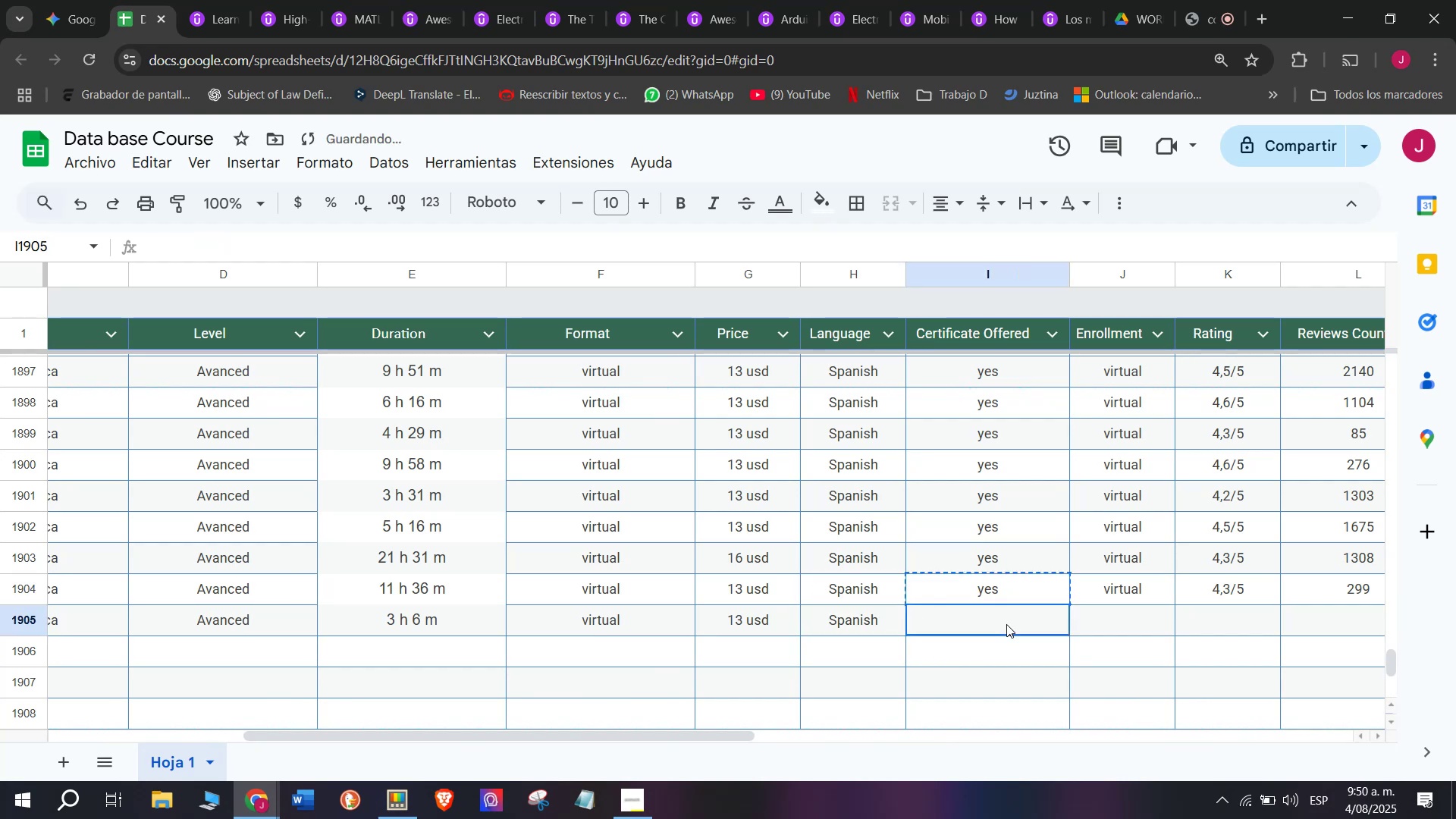 
key(Control+ControlLeft)
 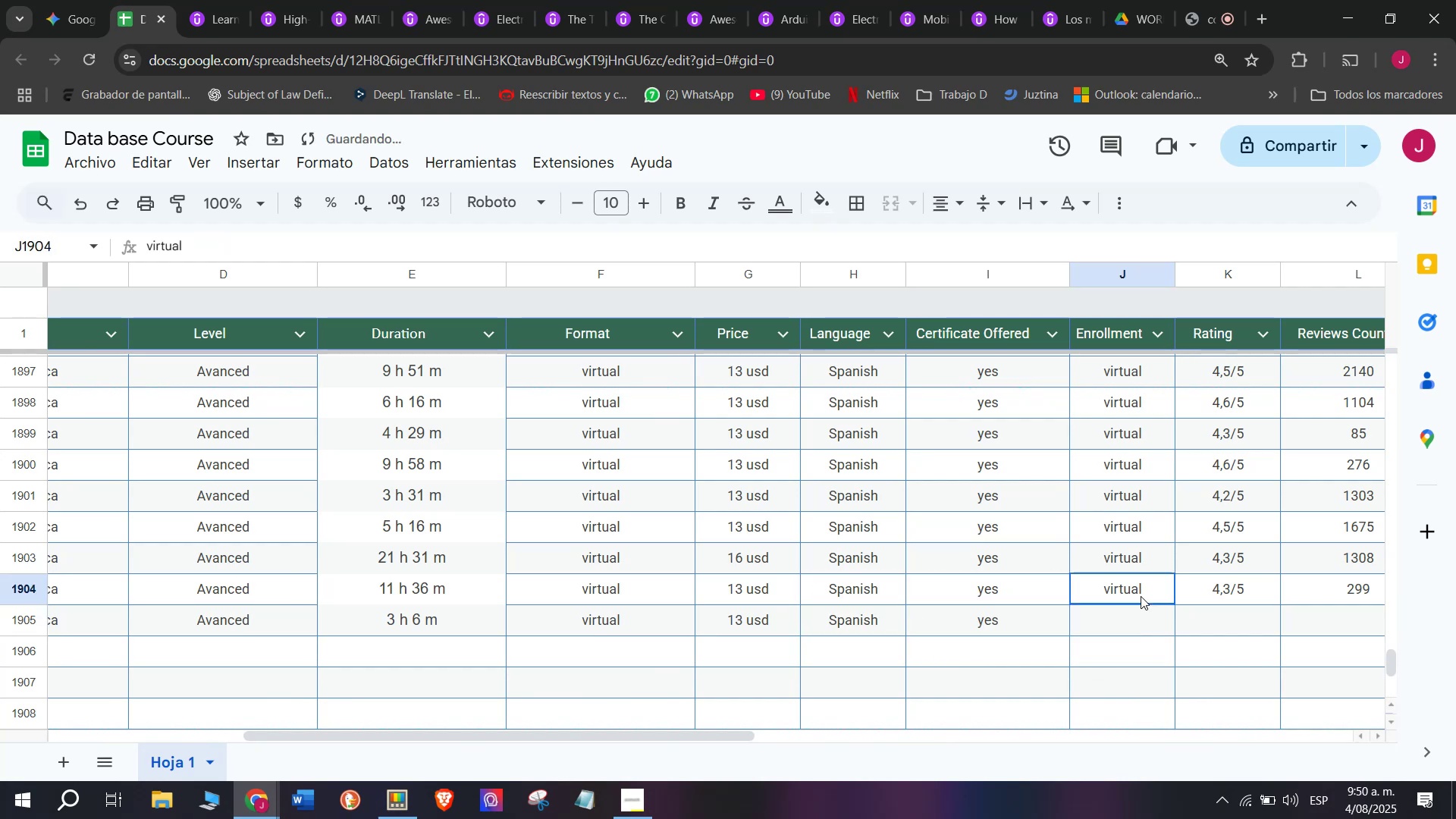 
key(Control+V)
 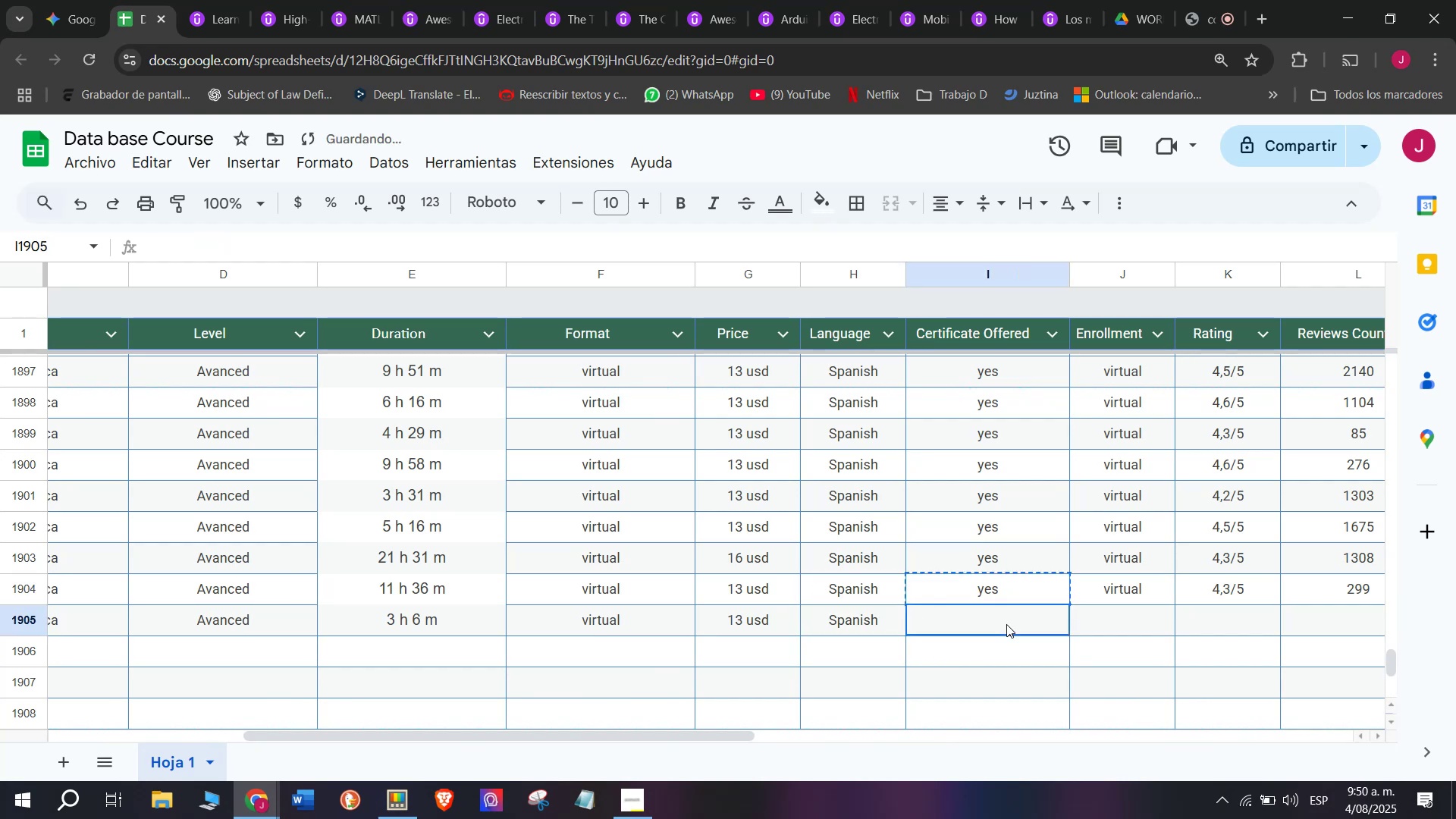 
triple_click([1006, 624])
 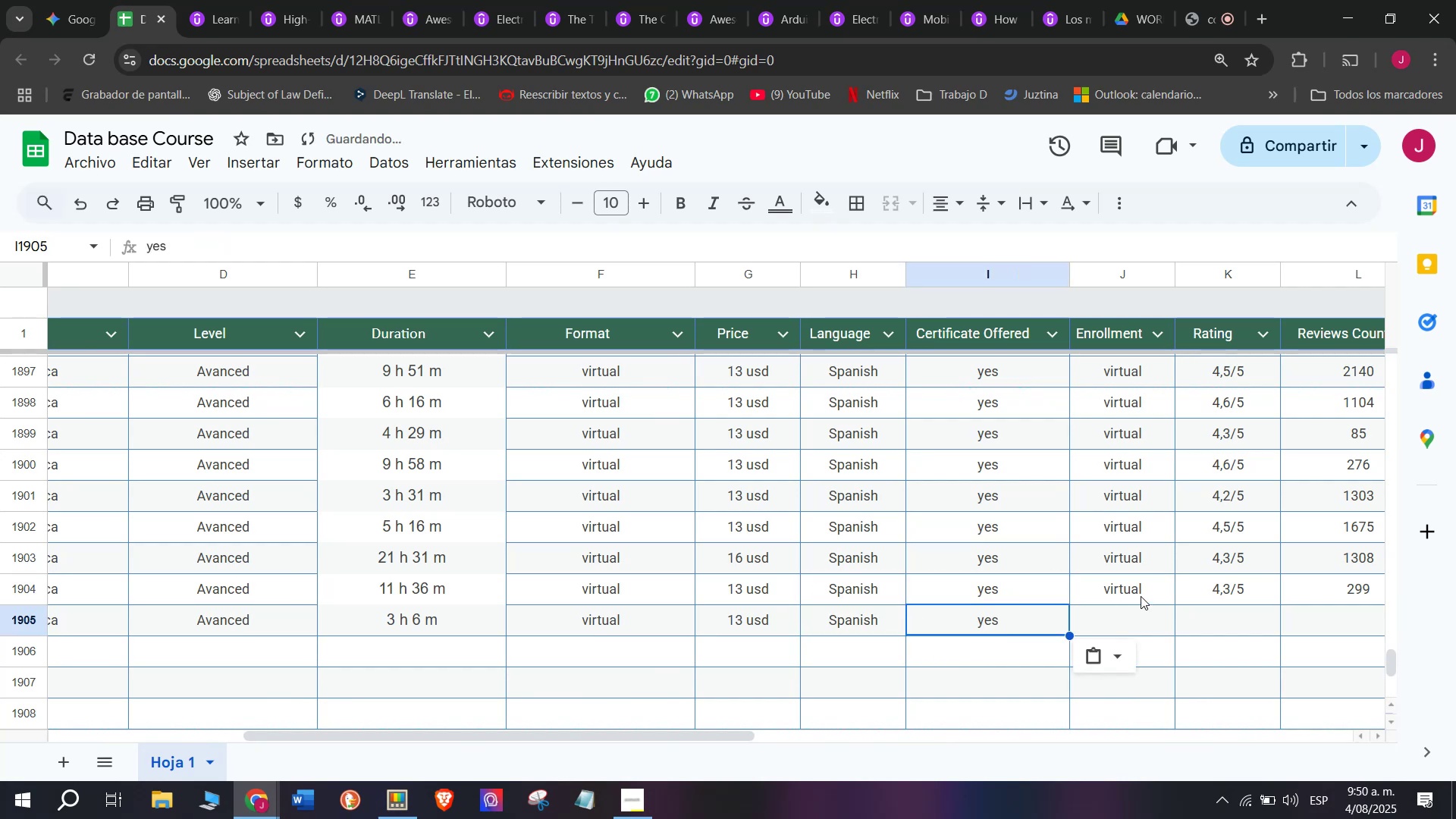 
triple_click([1141, 596])
 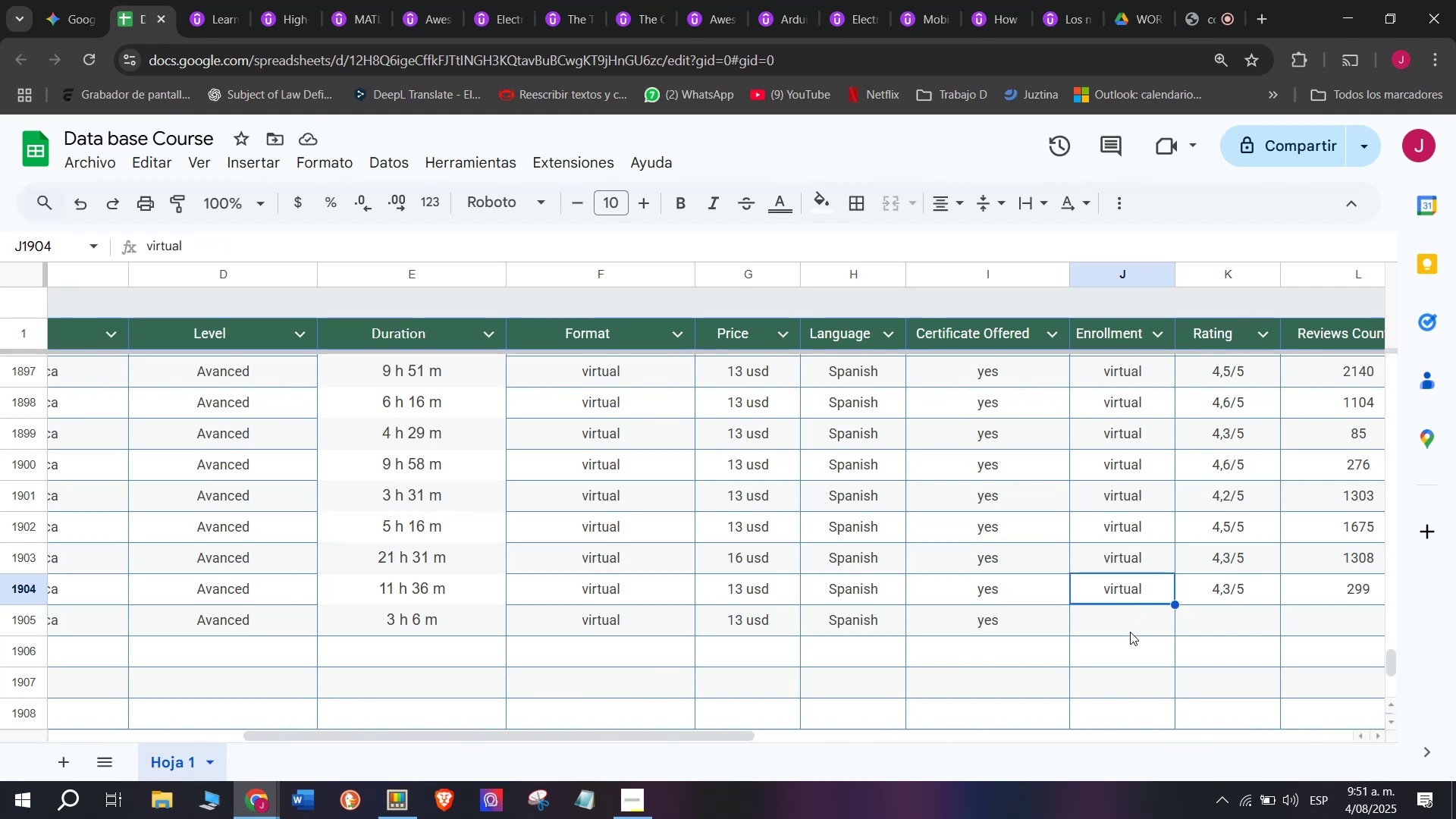 
wait(7.12)
 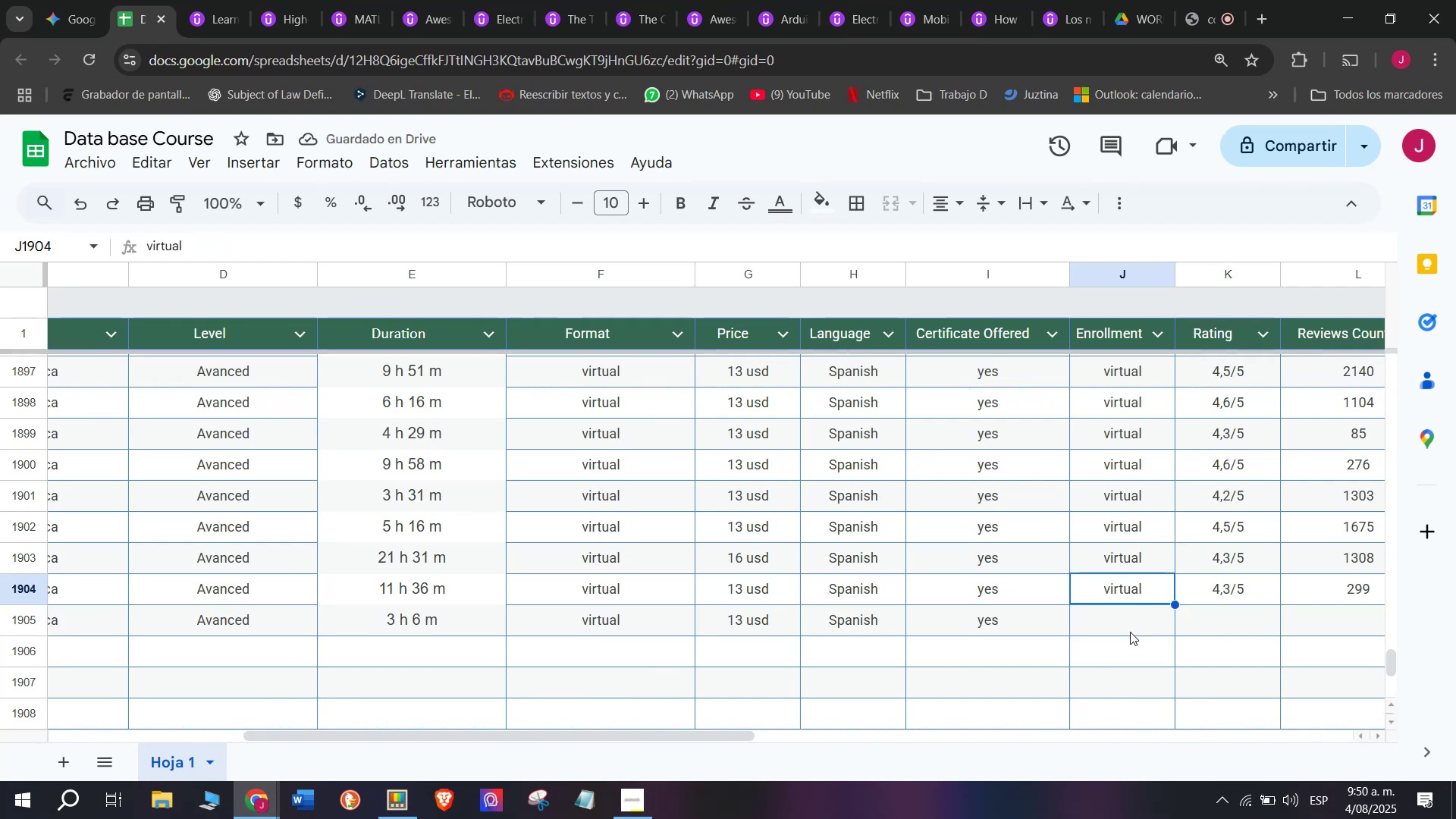 
key(Break)
 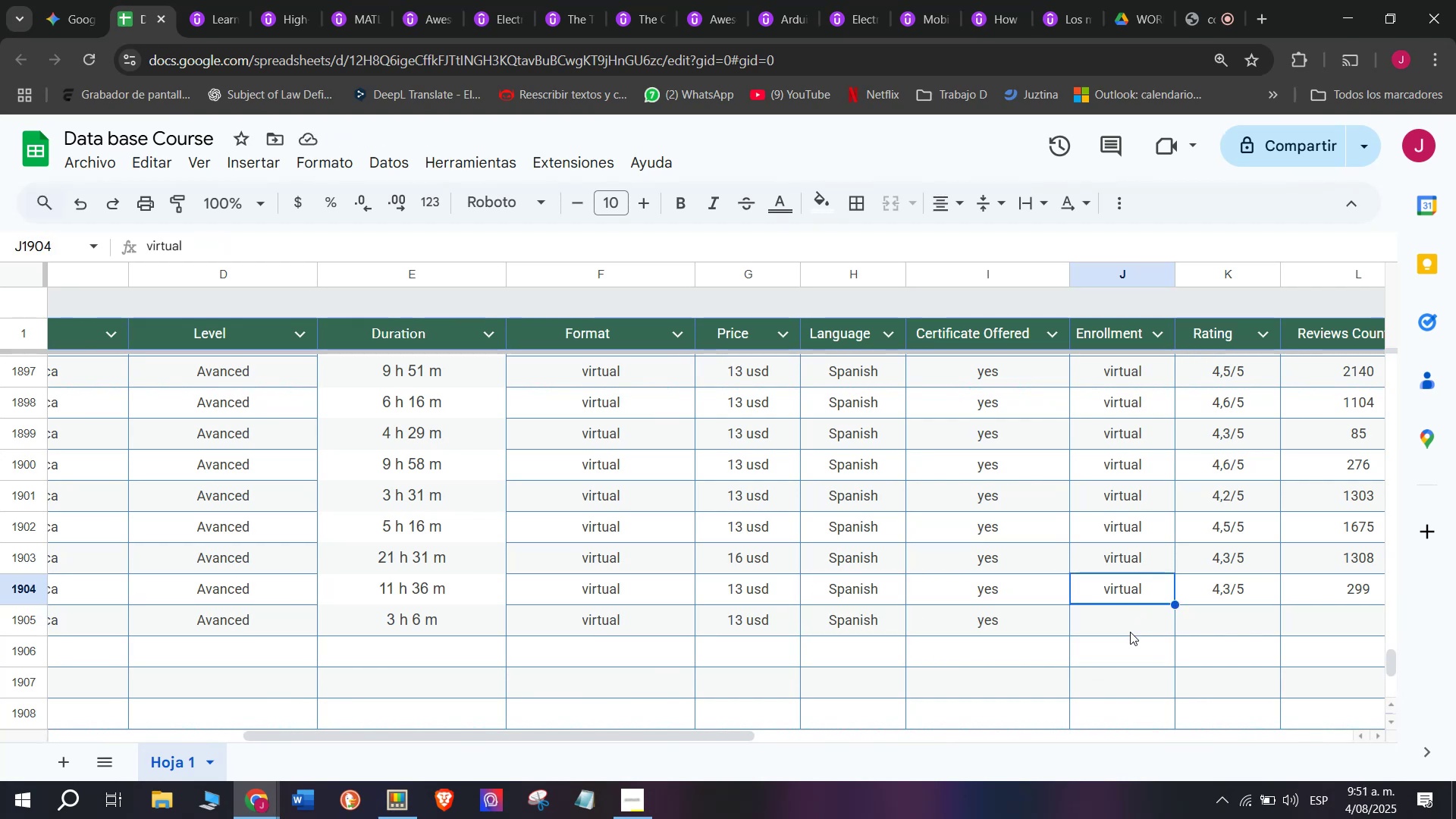 
key(Control+ControlLeft)
 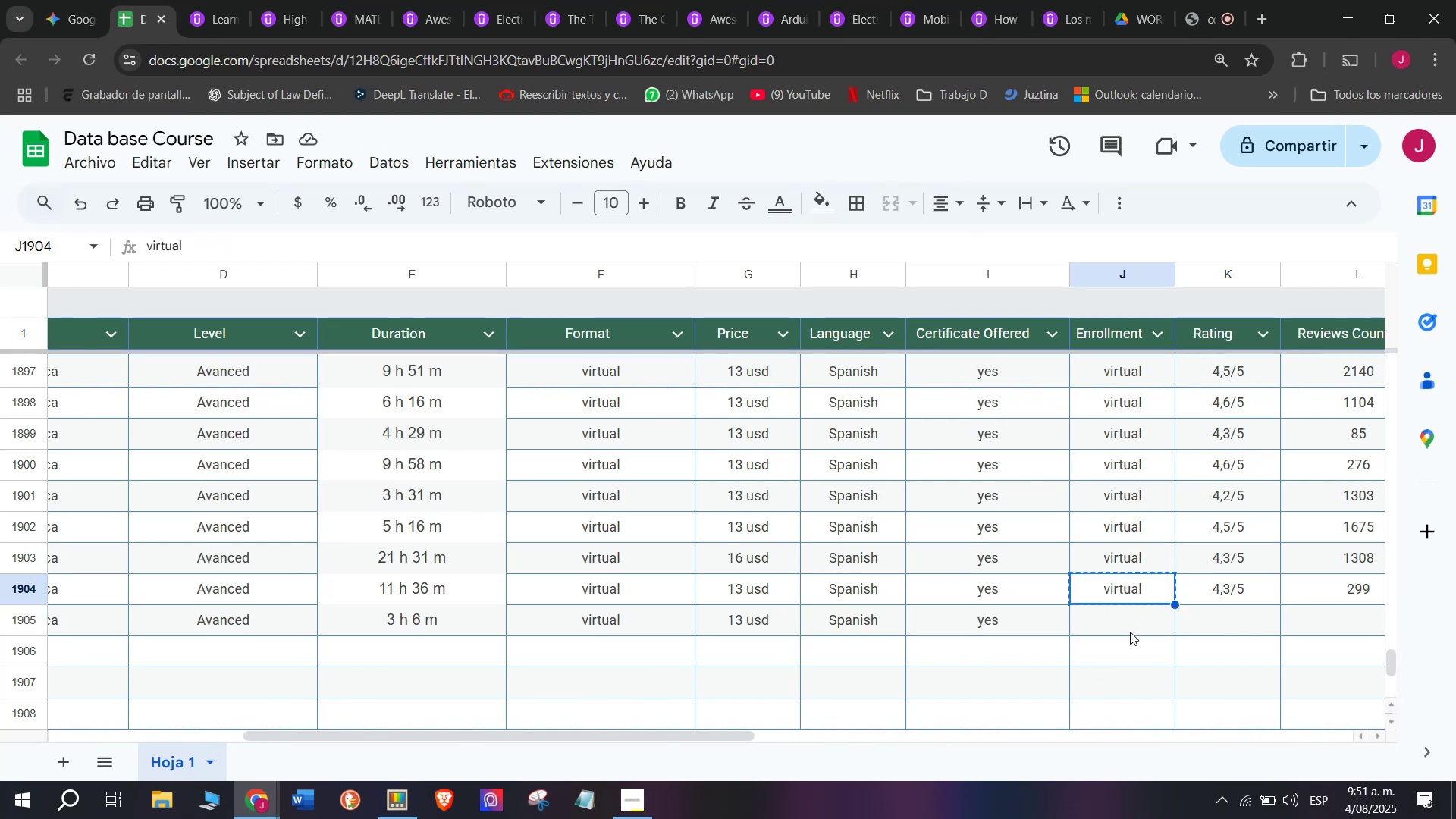 
key(Control+C)
 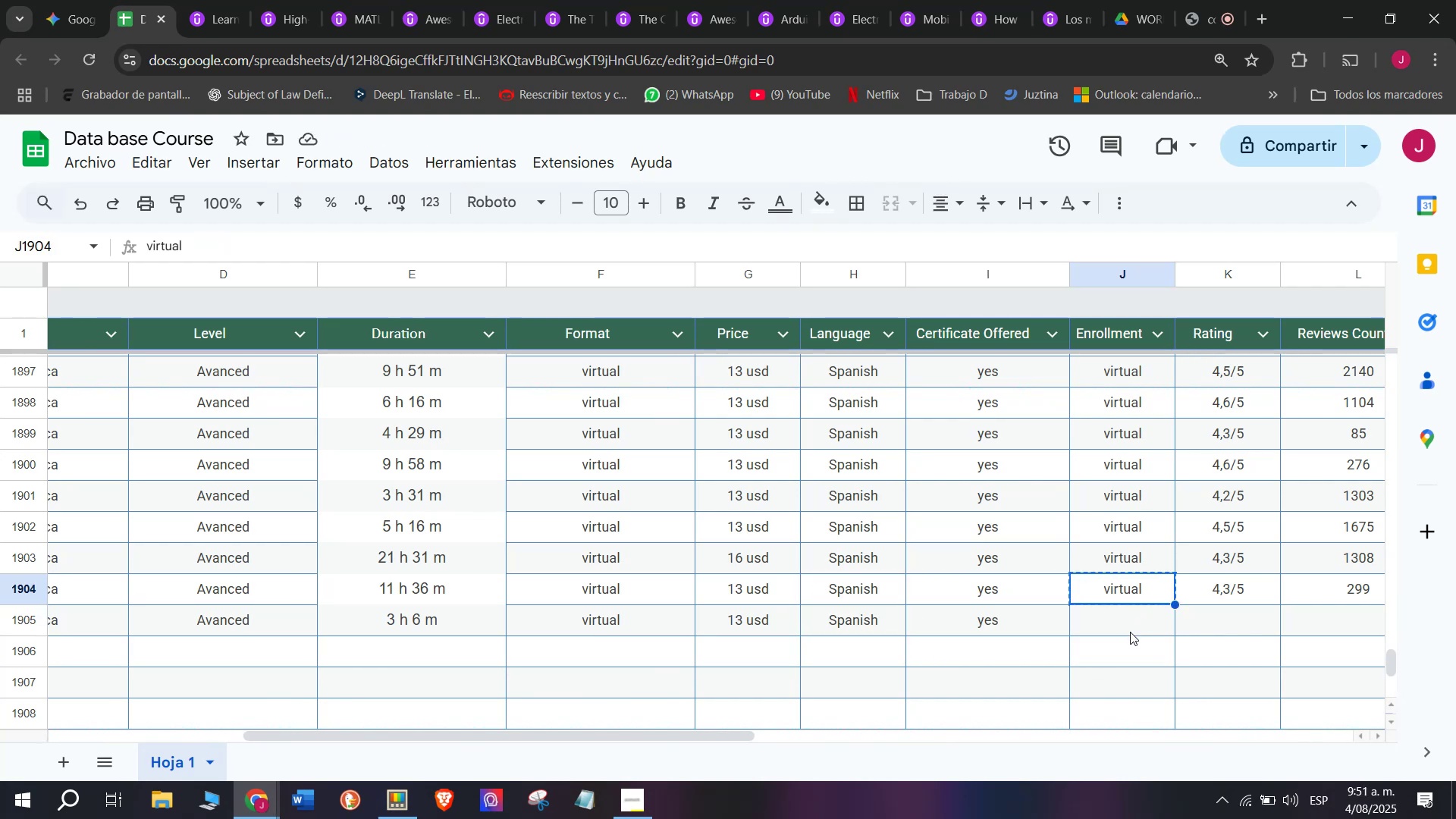 
left_click([1130, 632])
 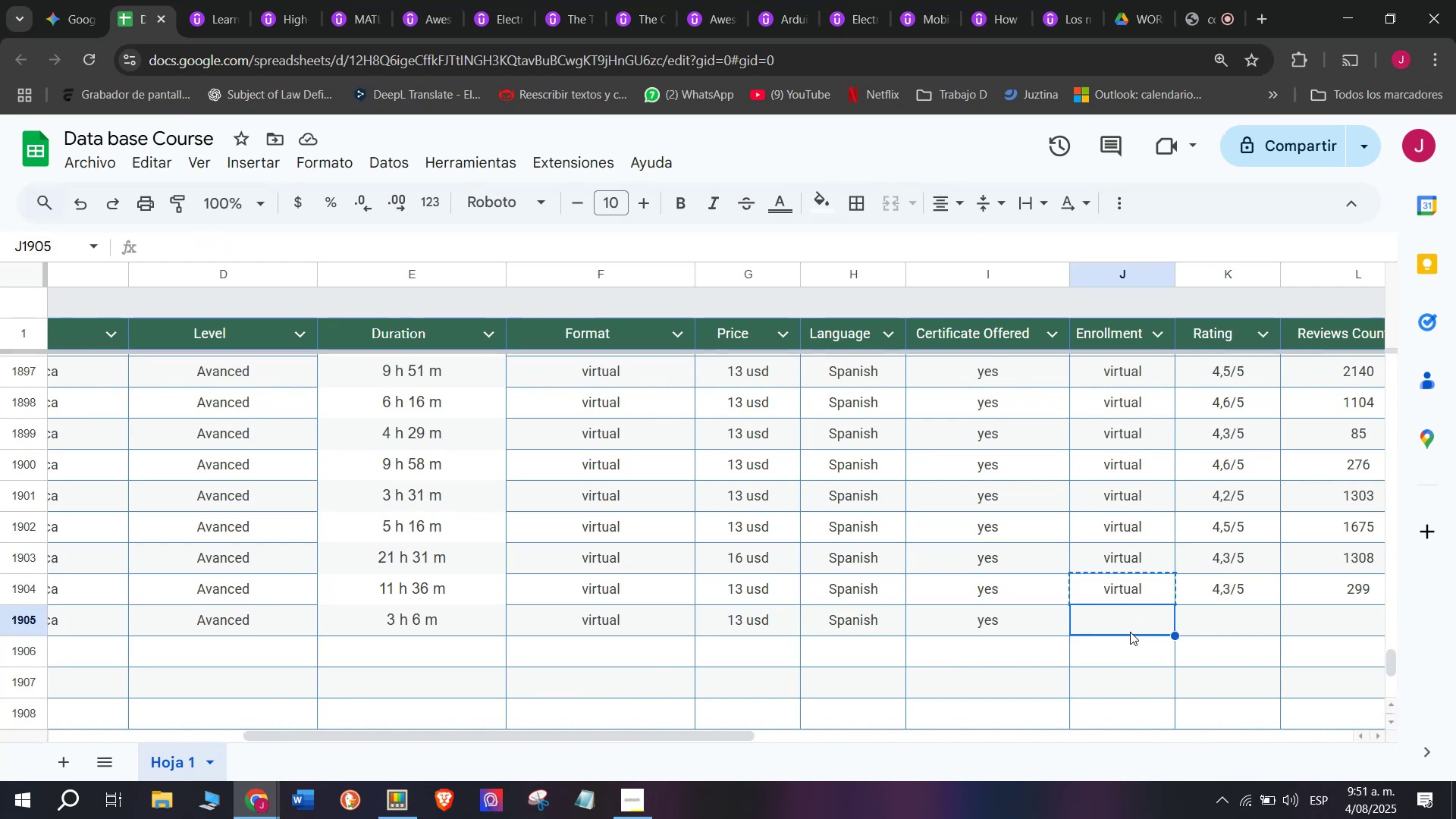 
key(Z)
 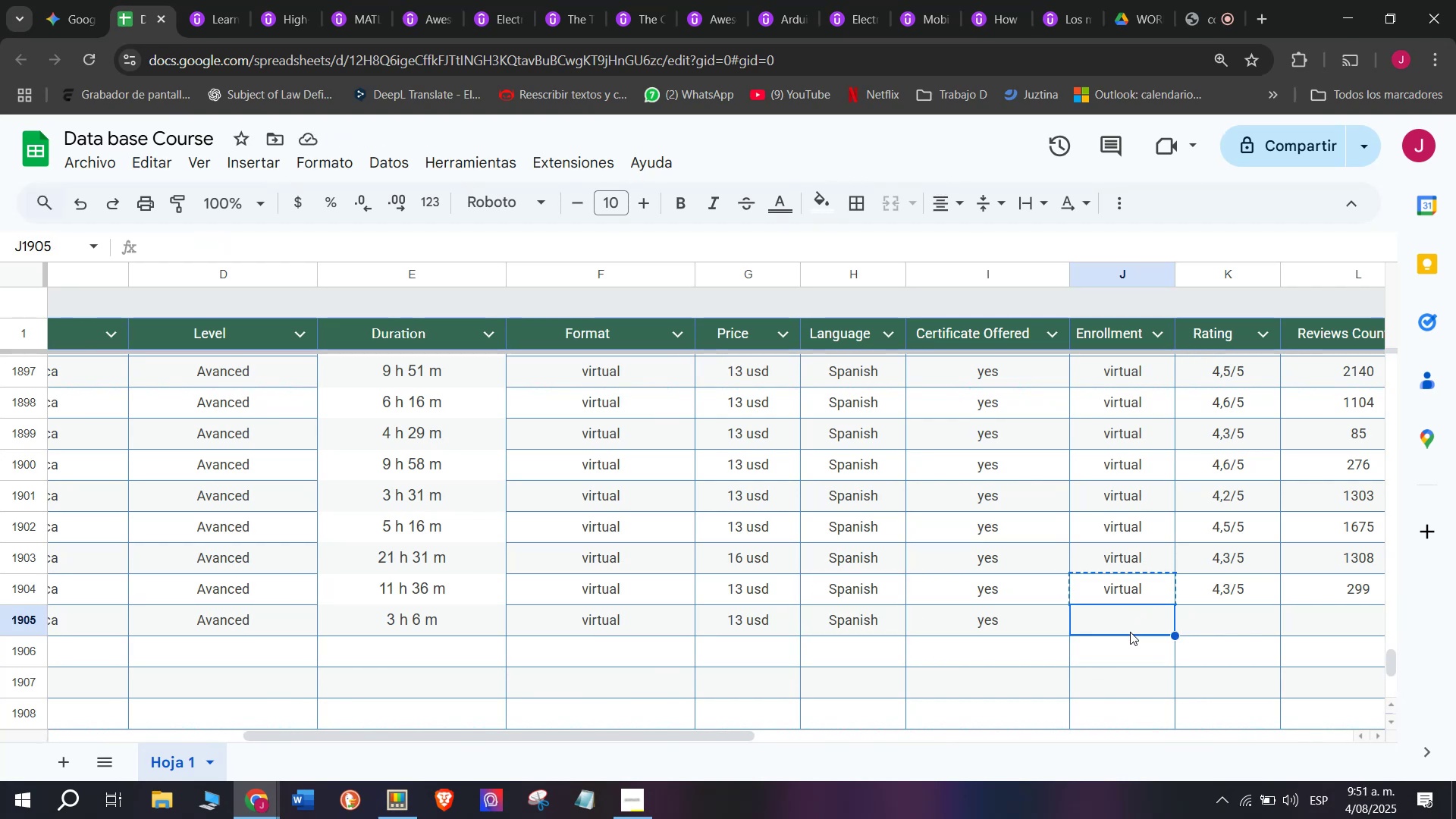 
key(Control+ControlLeft)
 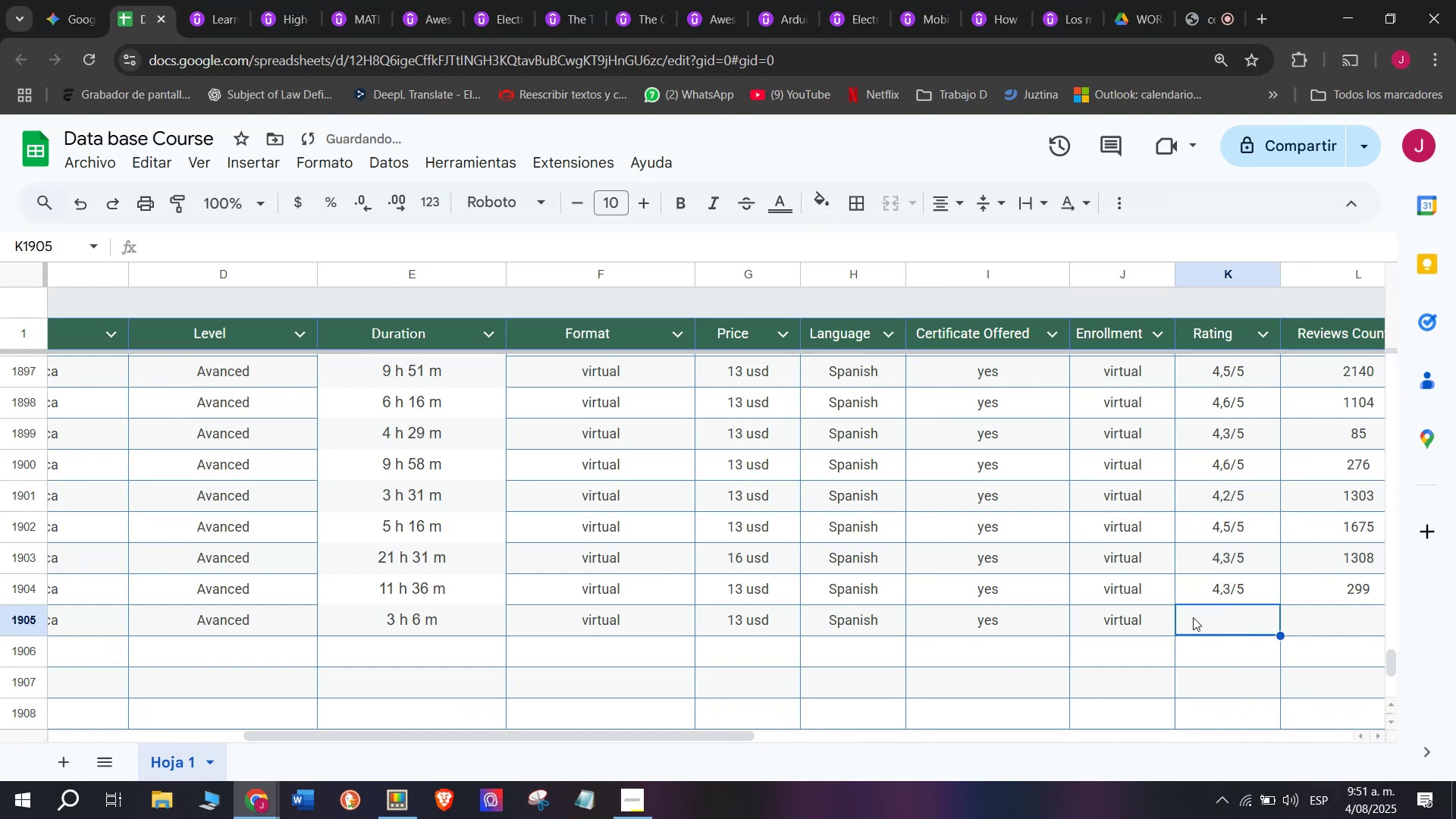 
key(Control+V)
 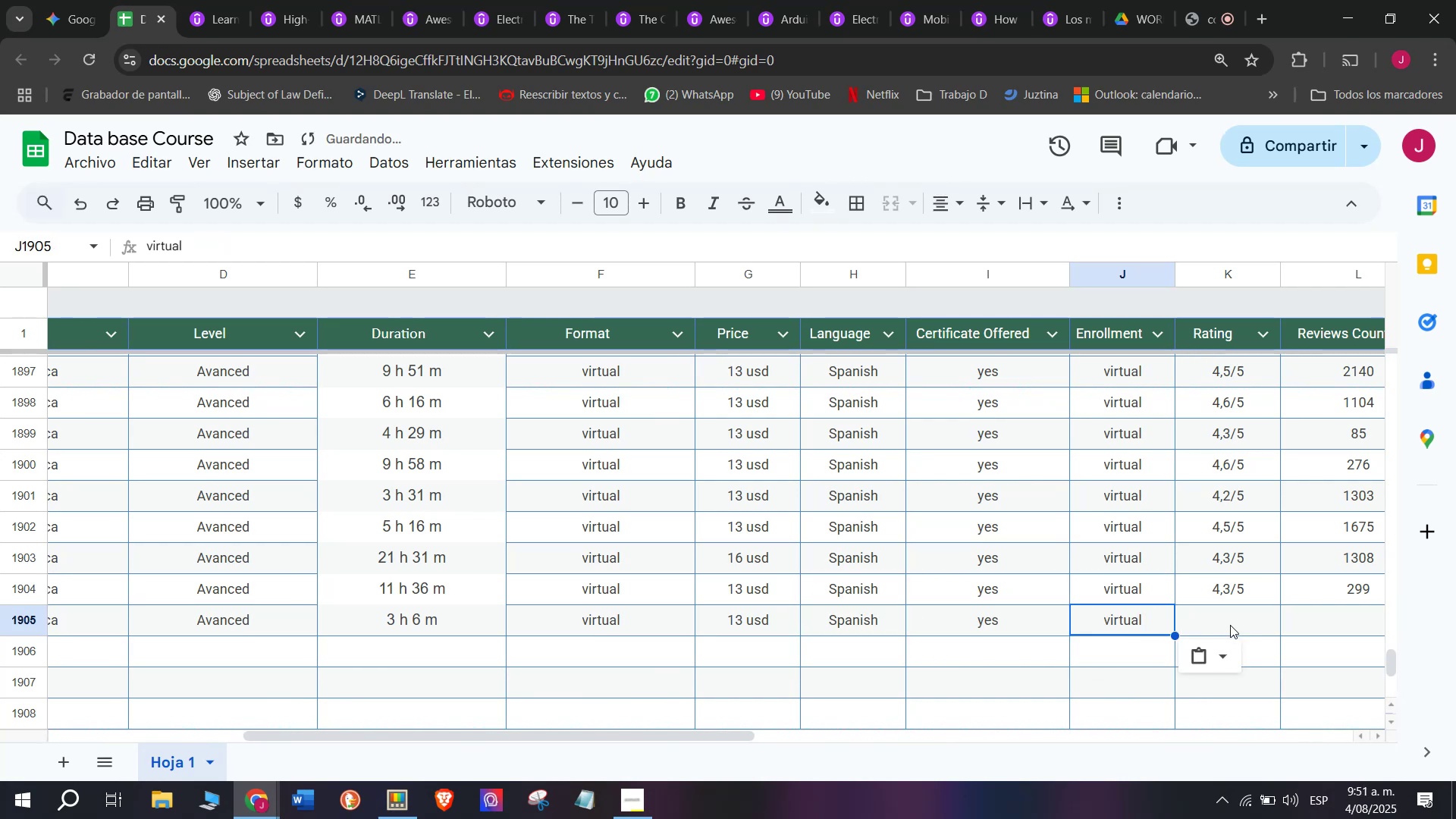 
double_click([1230, 625])
 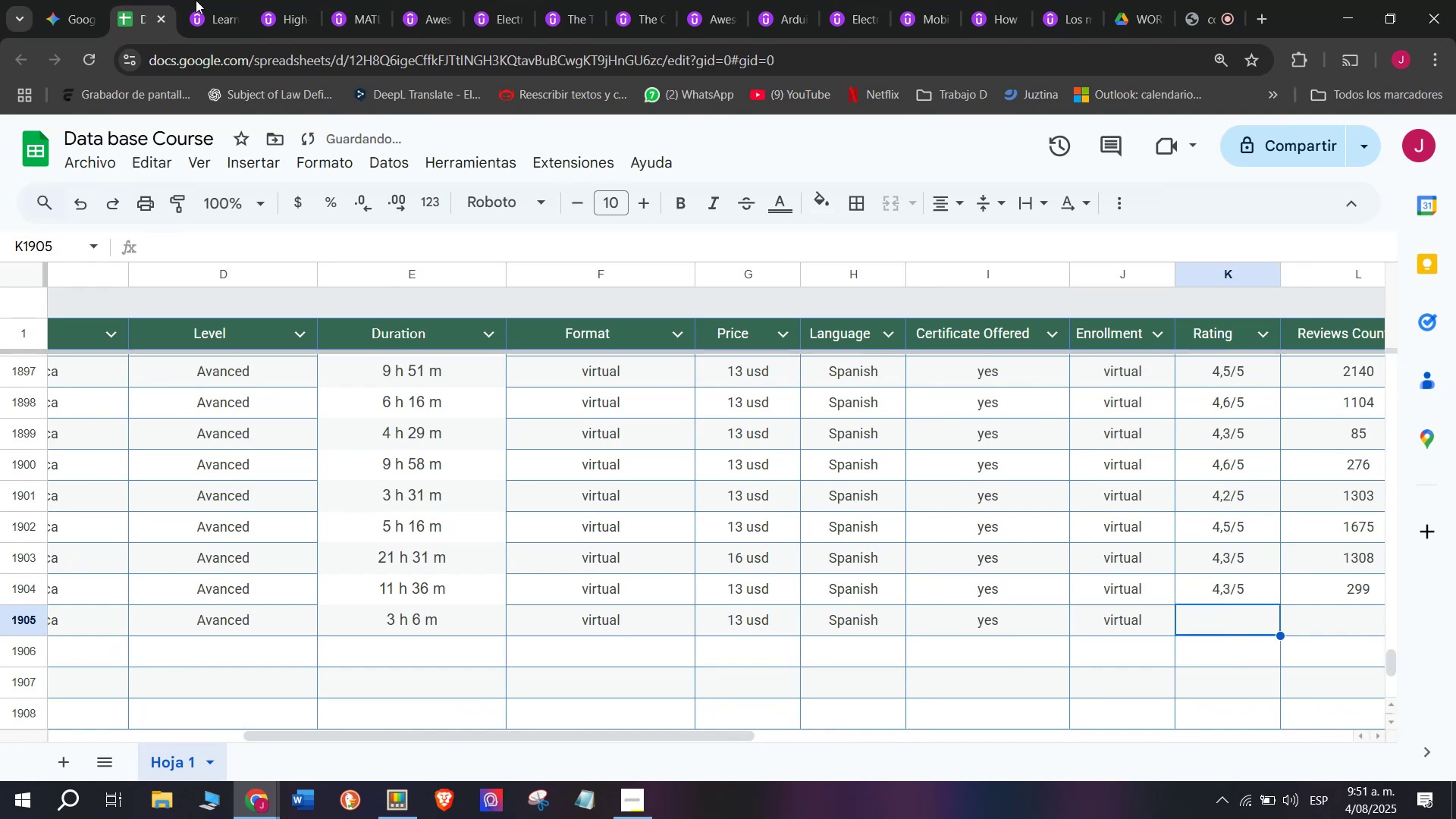 
left_click([215, 0])
 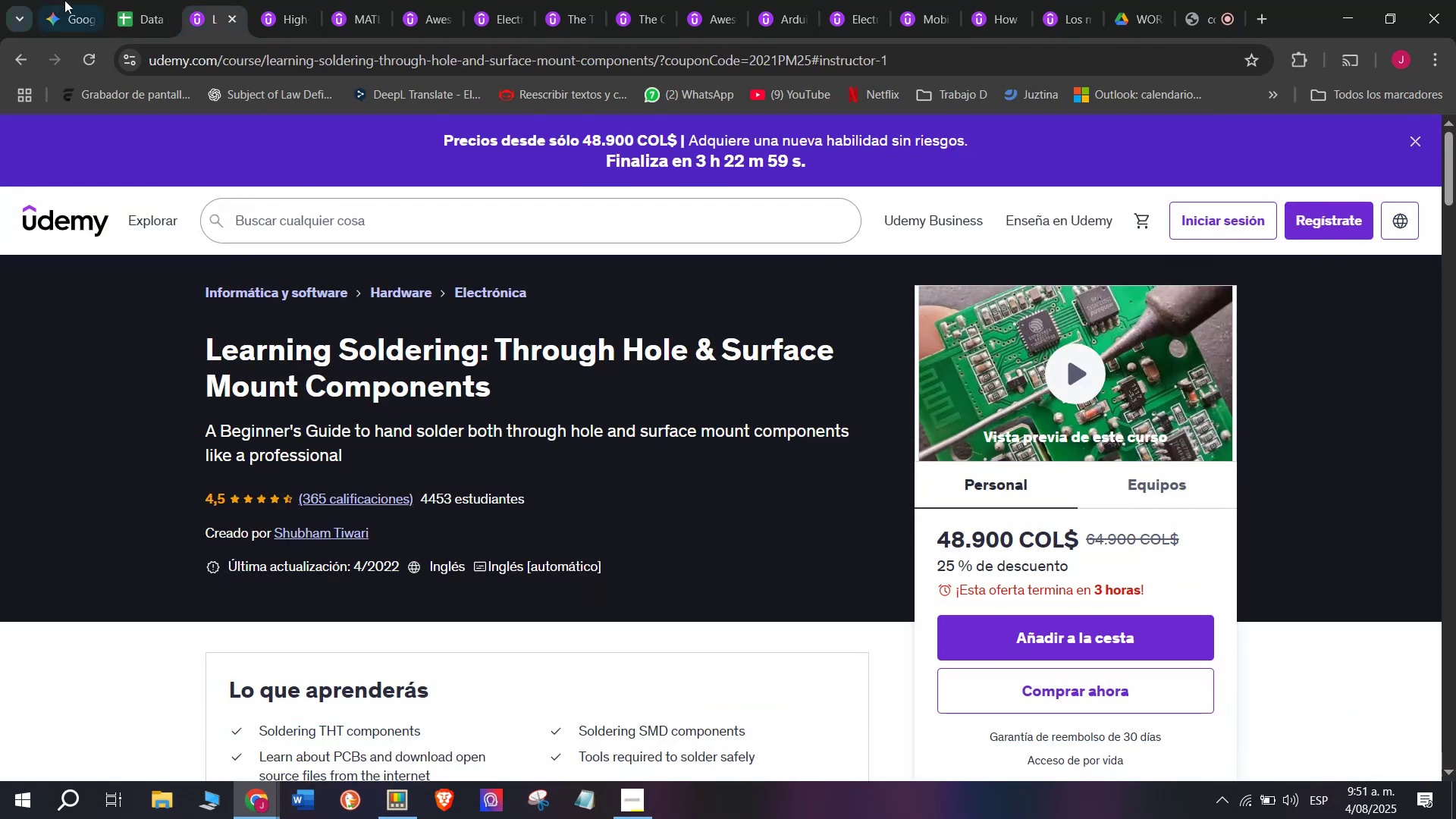 
left_click([120, 0])
 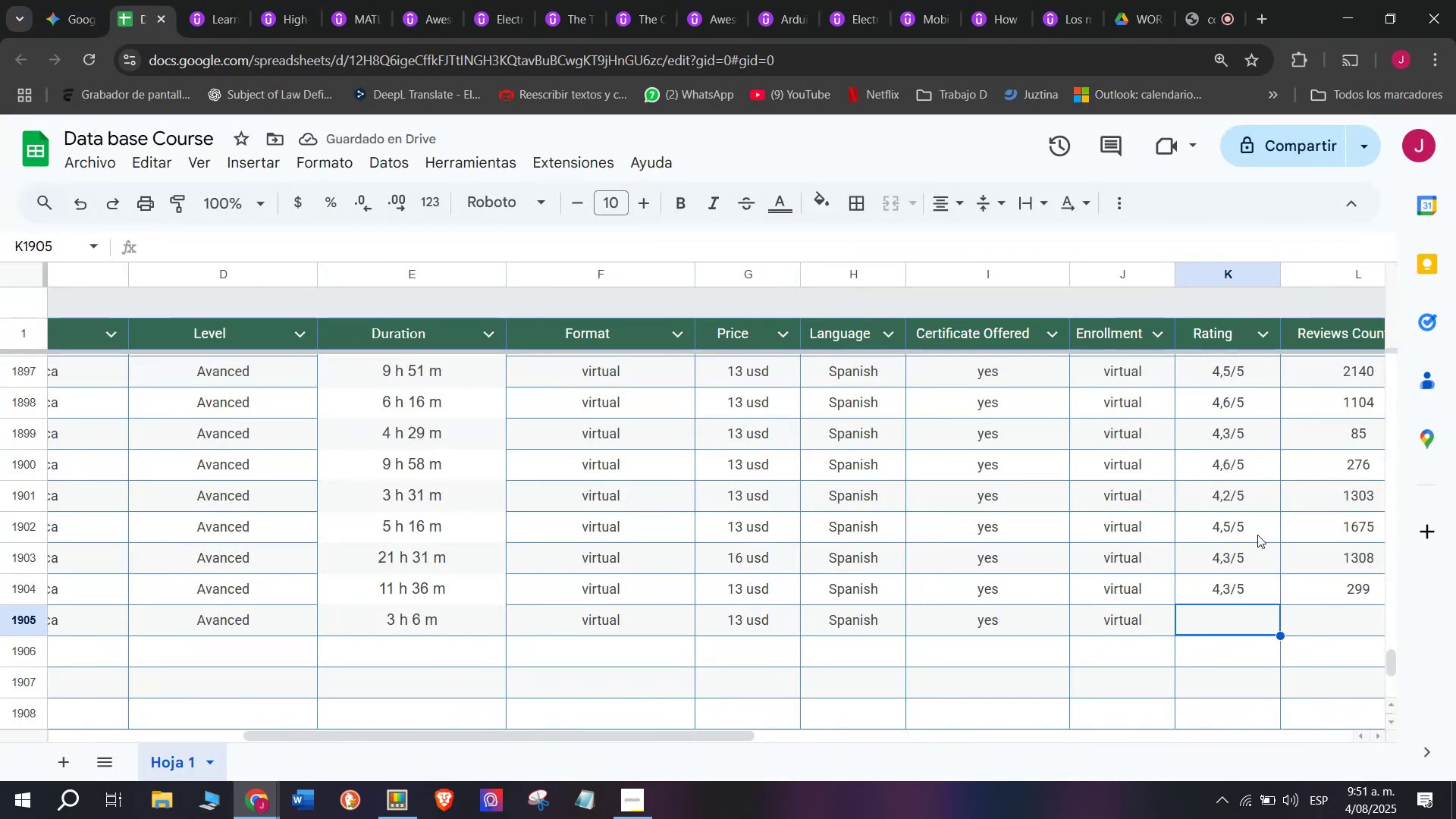 
key(Control+ControlLeft)
 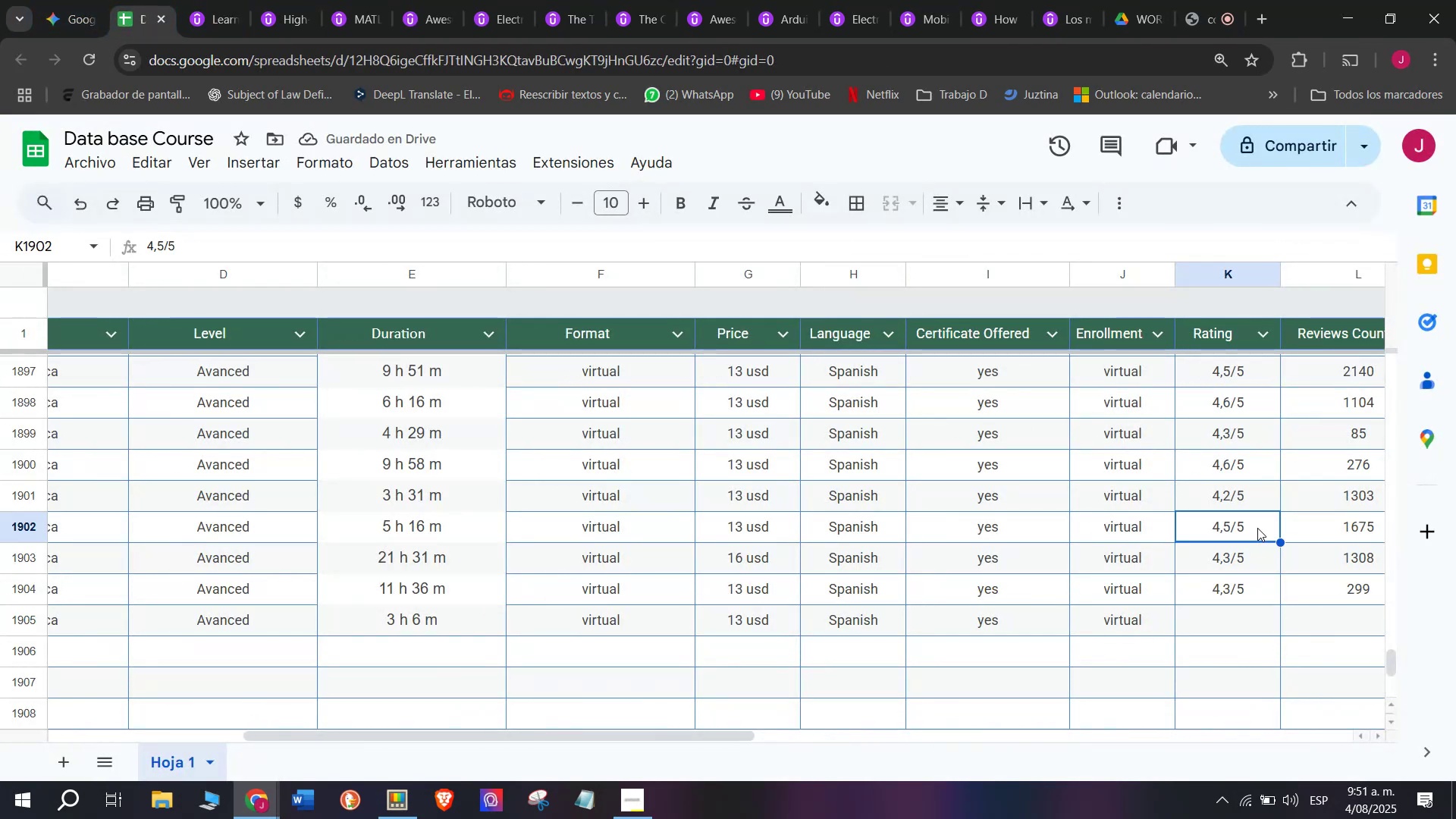 
key(Break)
 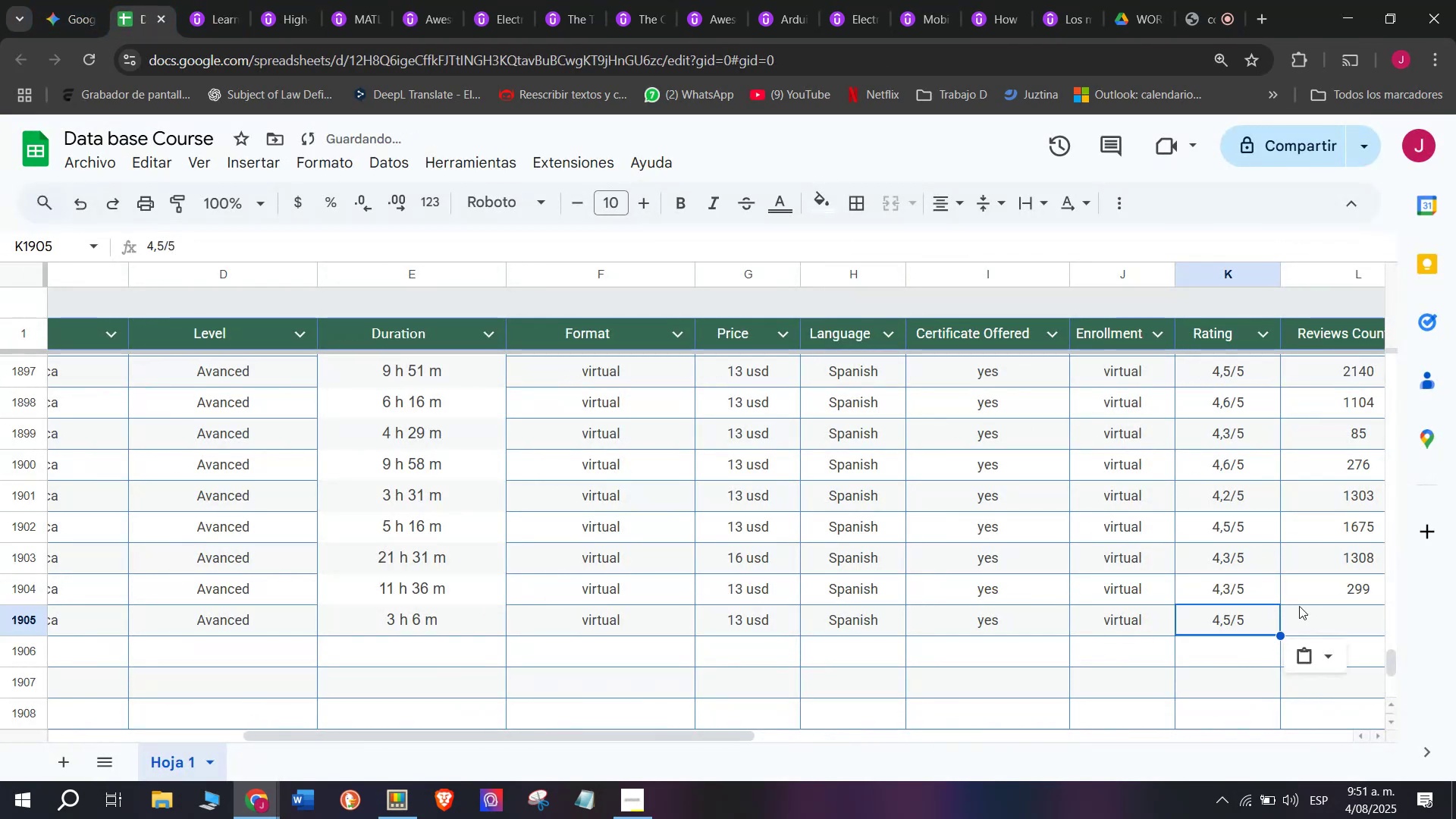 
key(Control+C)
 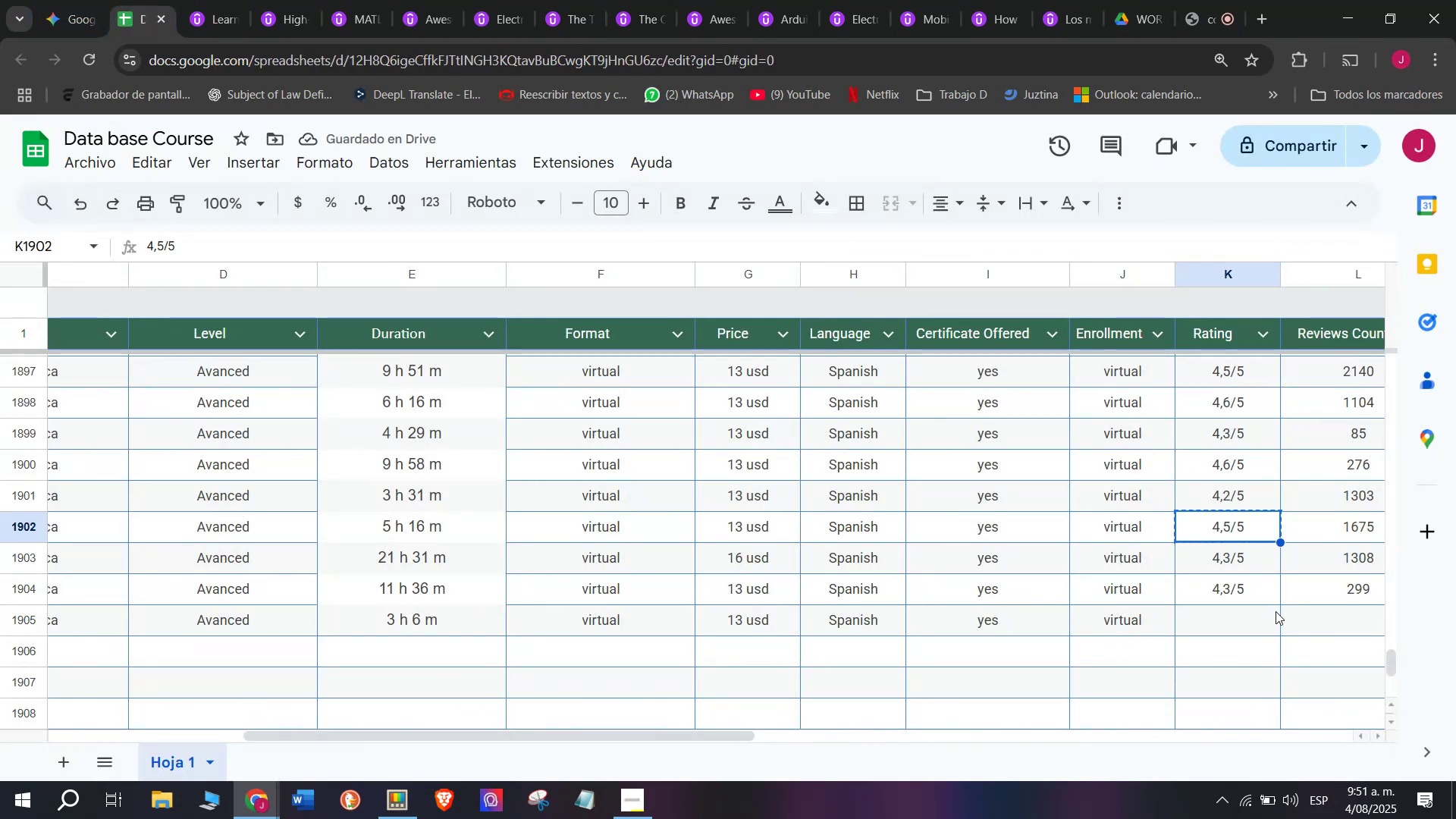 
left_click([1276, 611])
 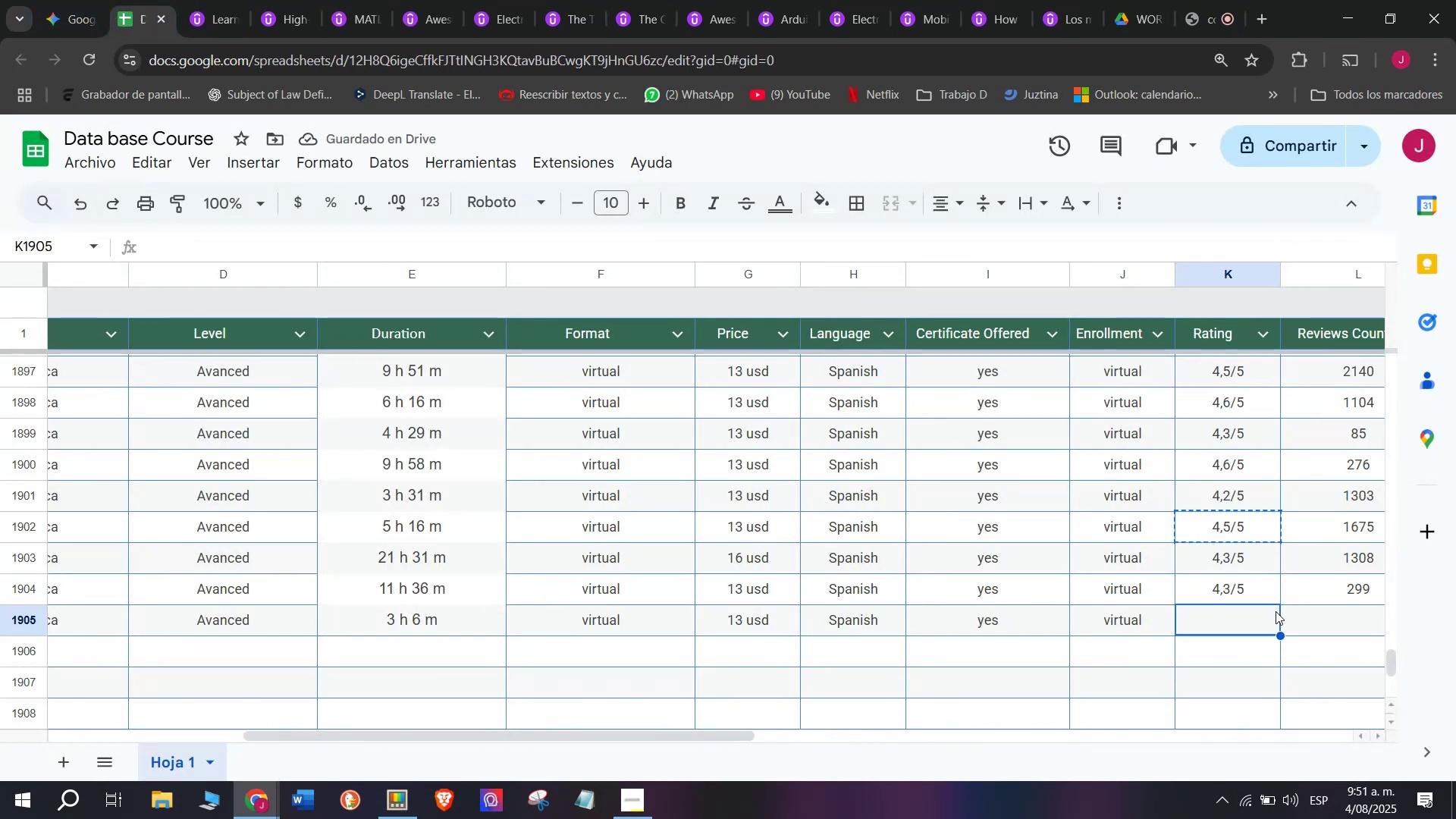 
key(Control+ControlLeft)
 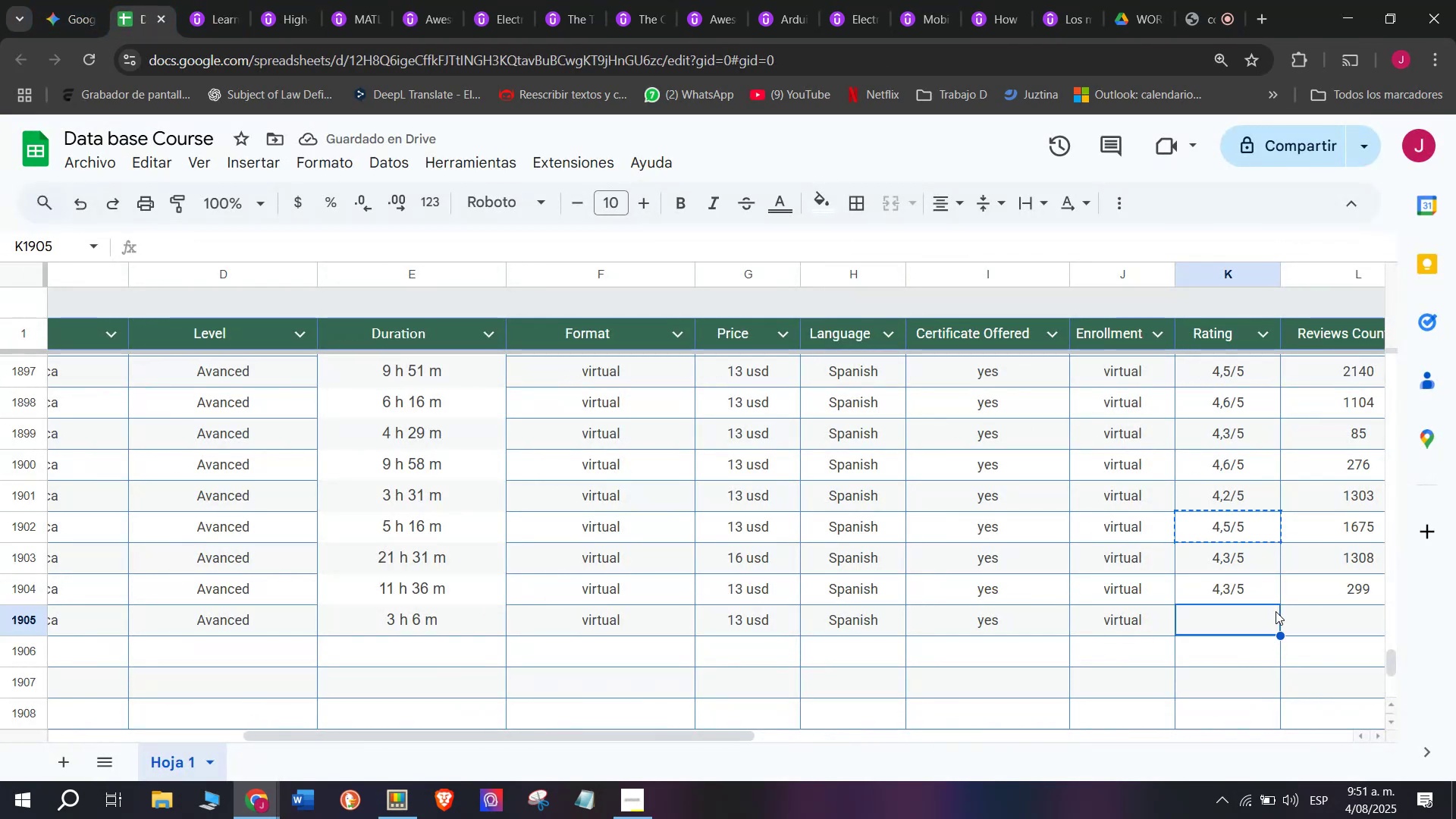 
key(Z)
 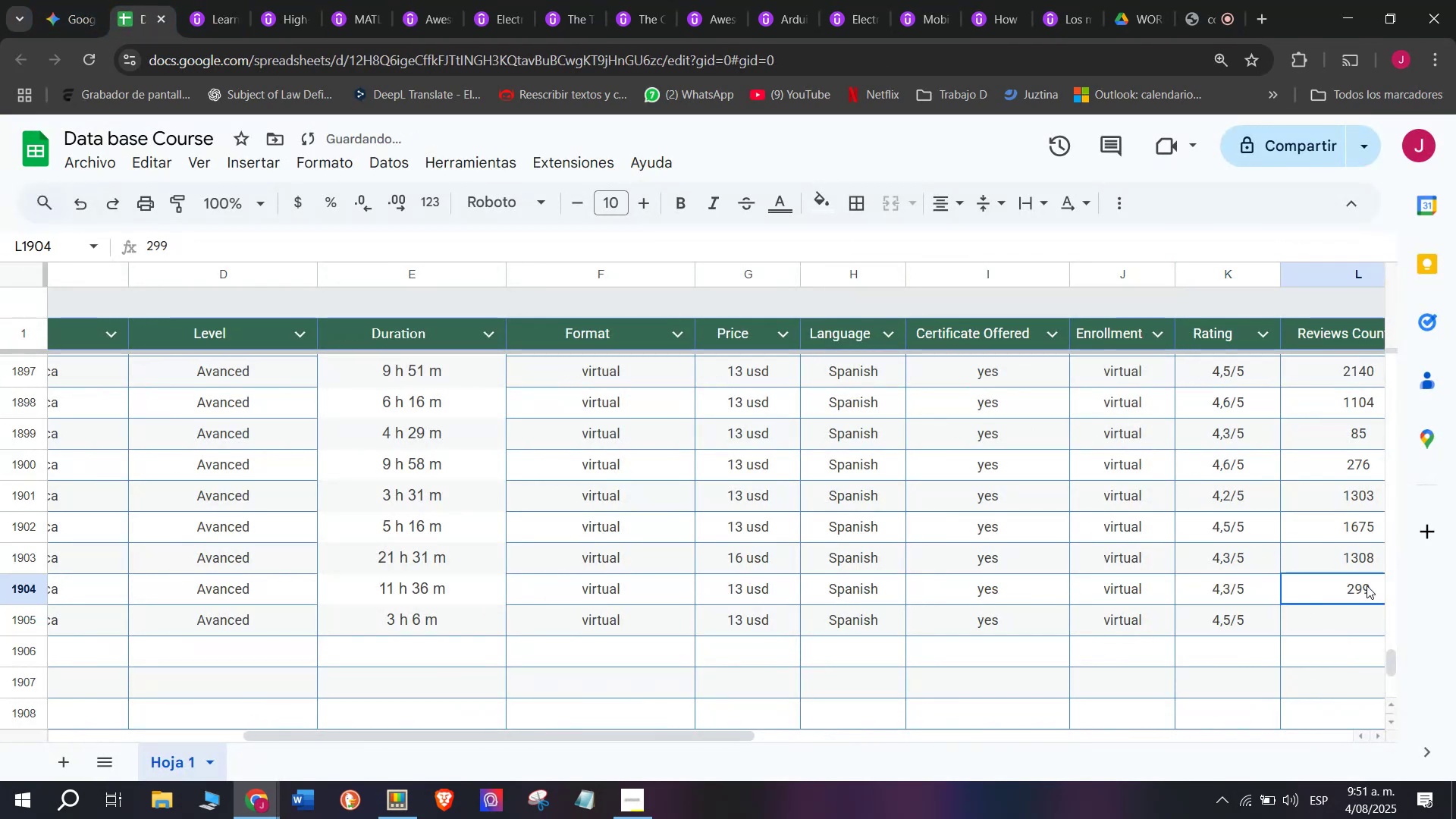 
key(Control+V)
 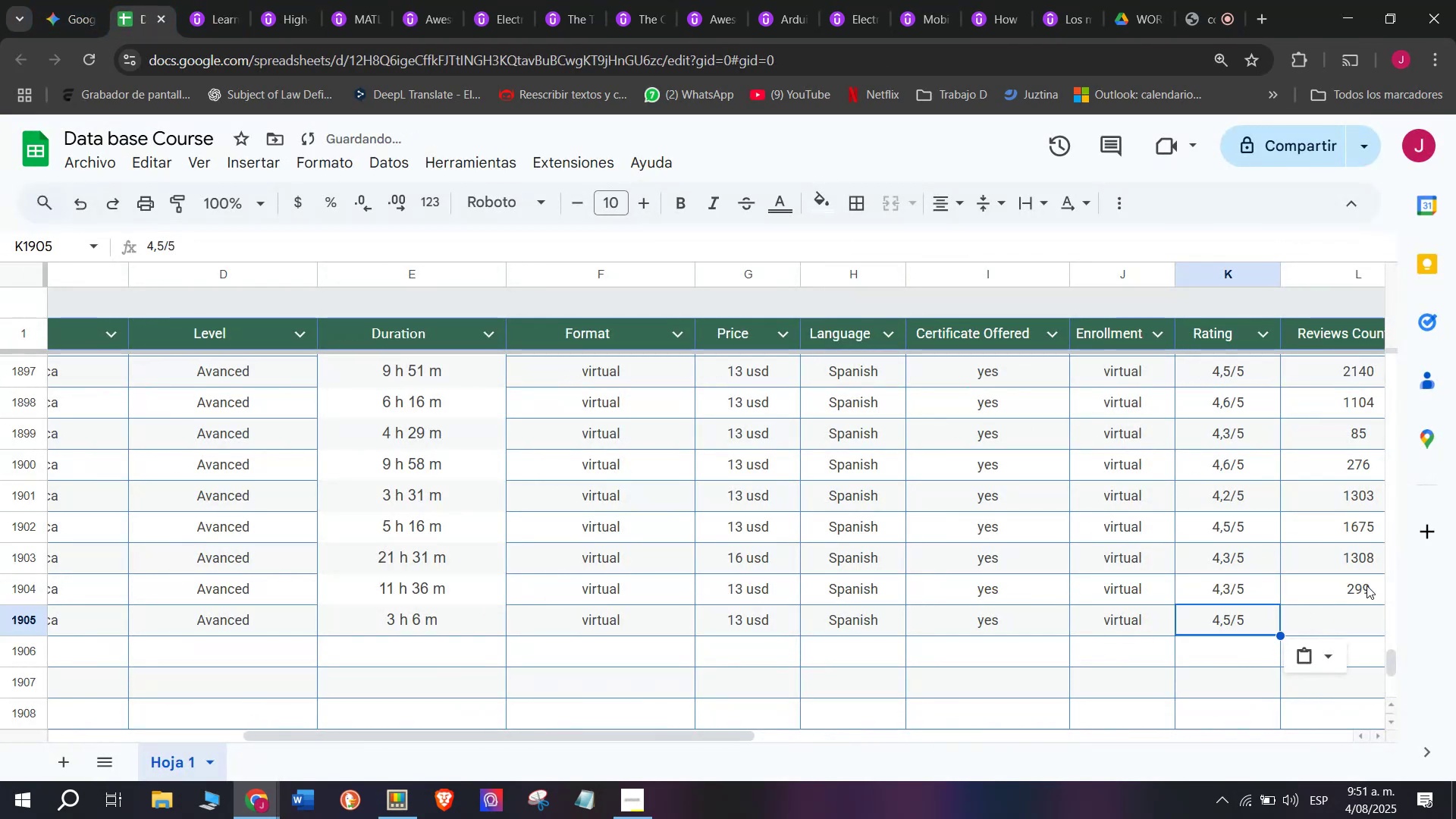 
double_click([1367, 585])
 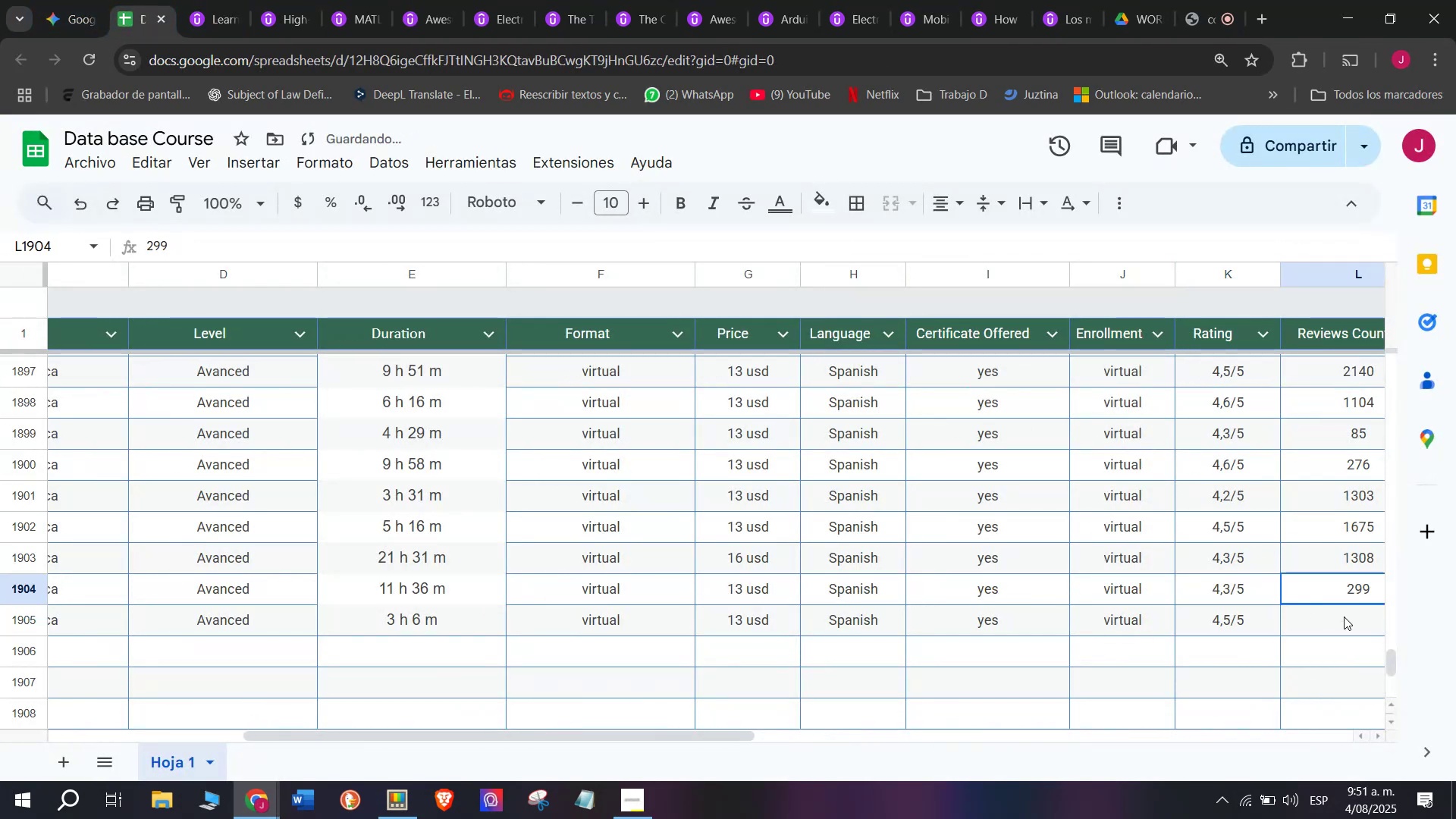 
key(Control+ControlLeft)
 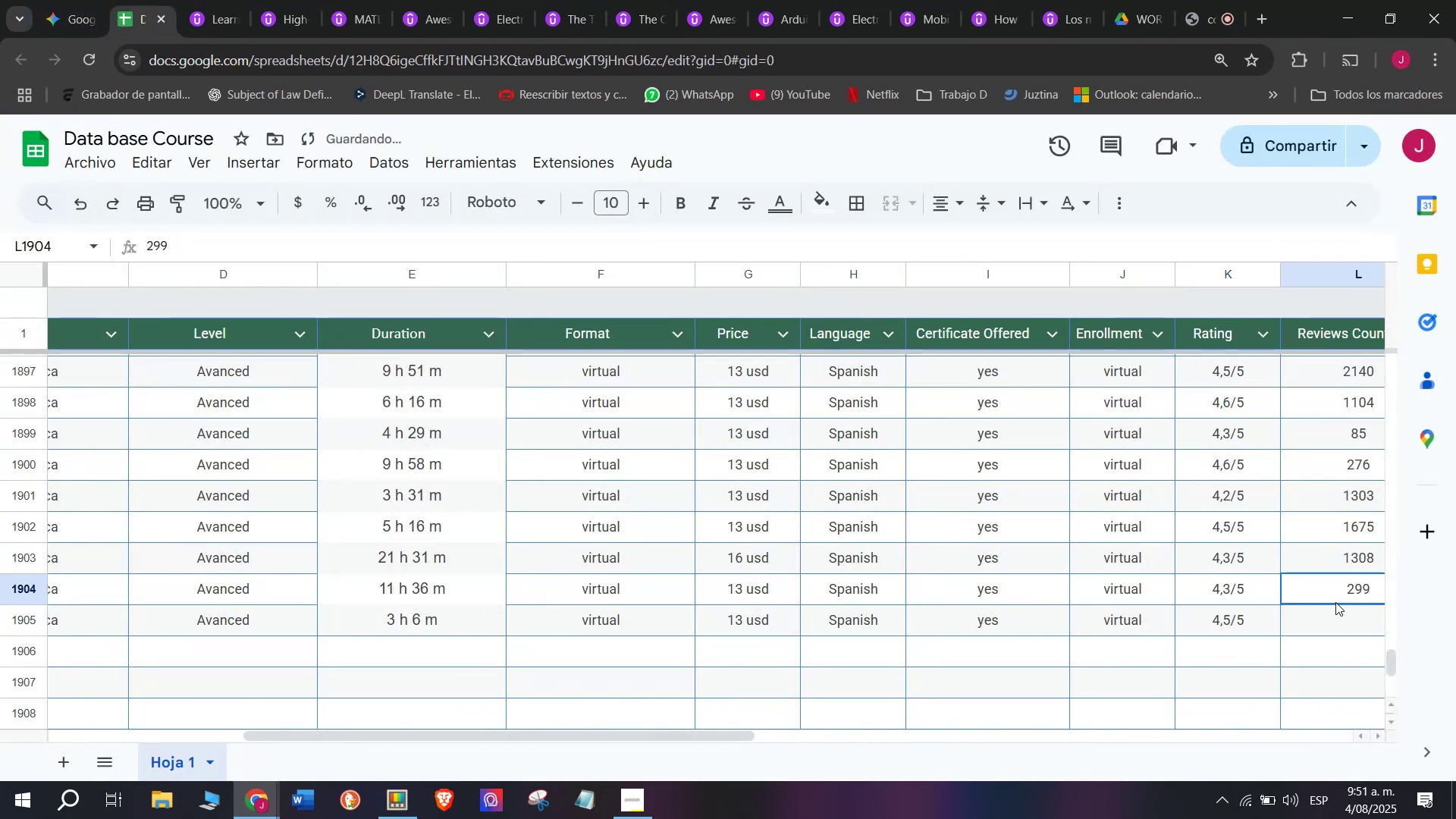 
key(Break)
 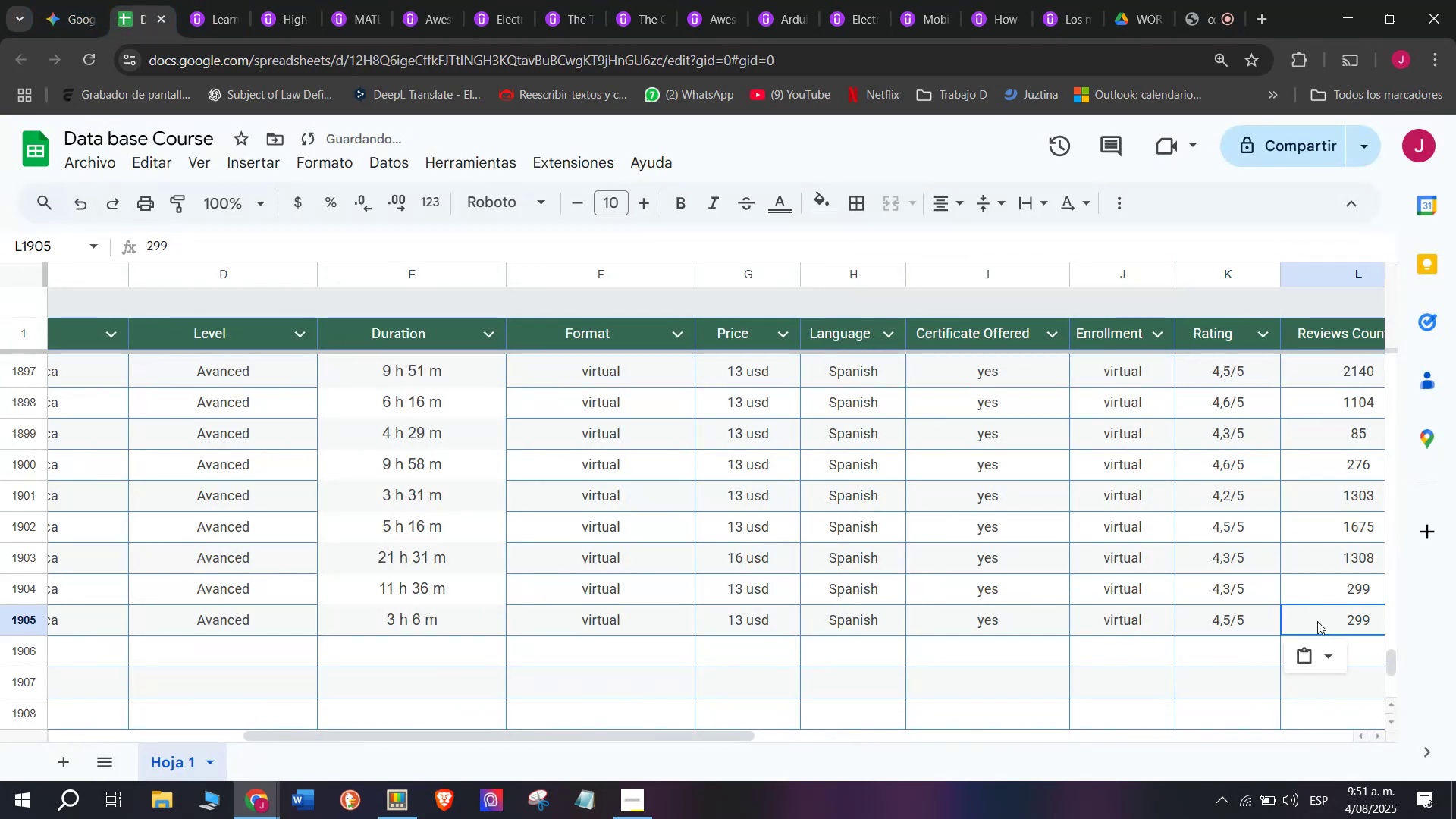 
key(Control+C)
 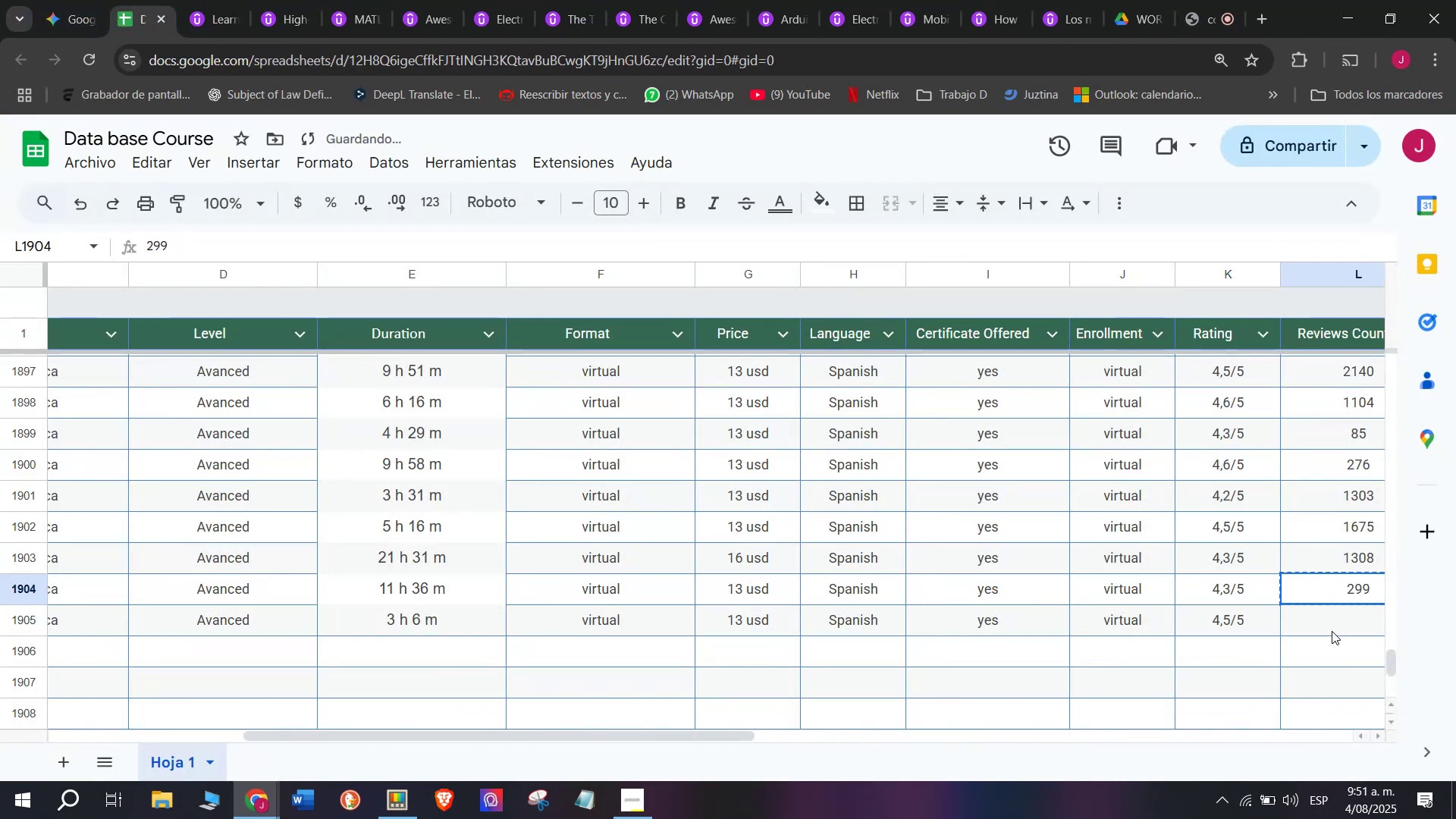 
left_click([1332, 631])
 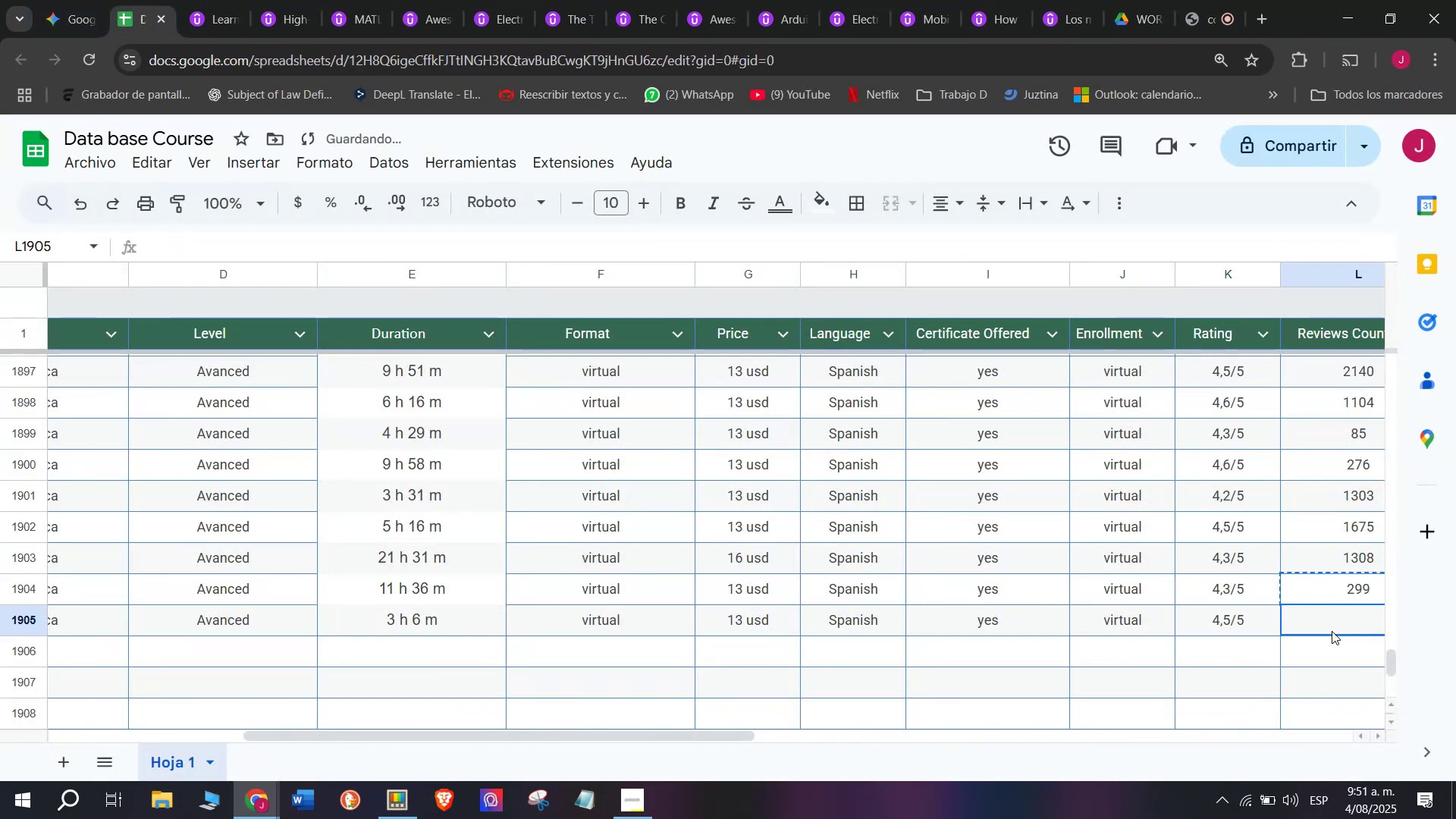 
key(Z)
 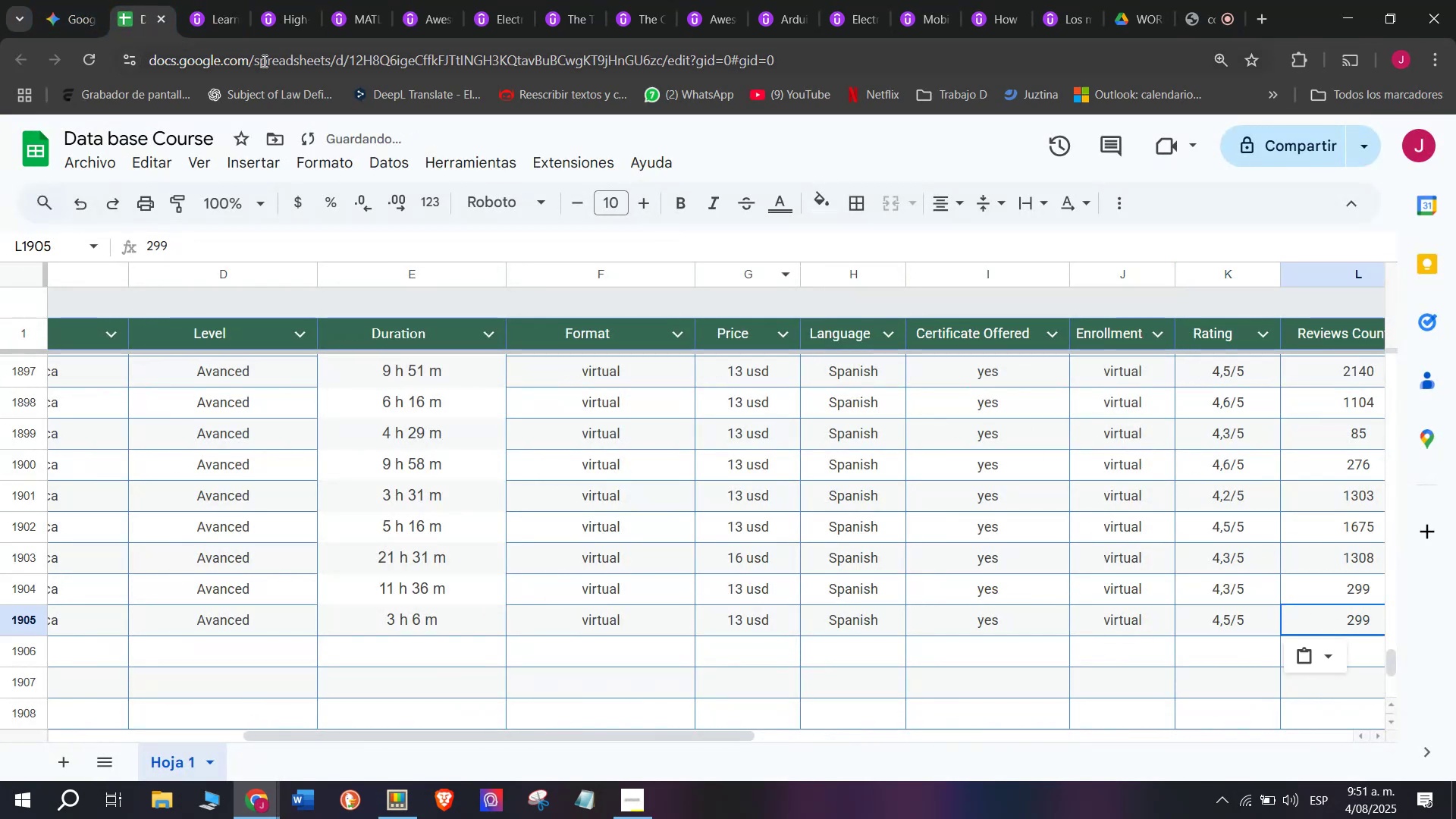 
key(Control+ControlLeft)
 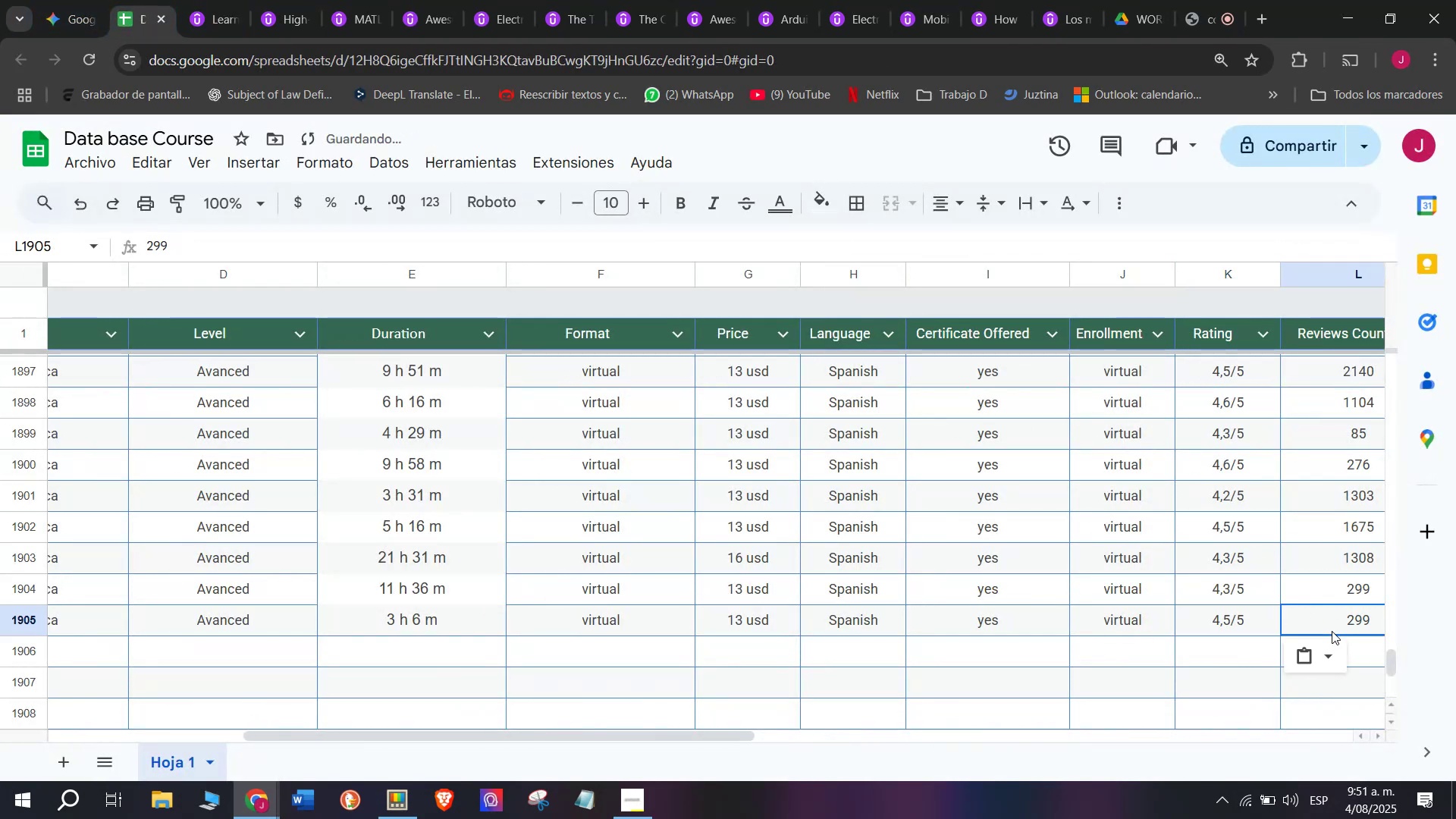 
key(Control+V)
 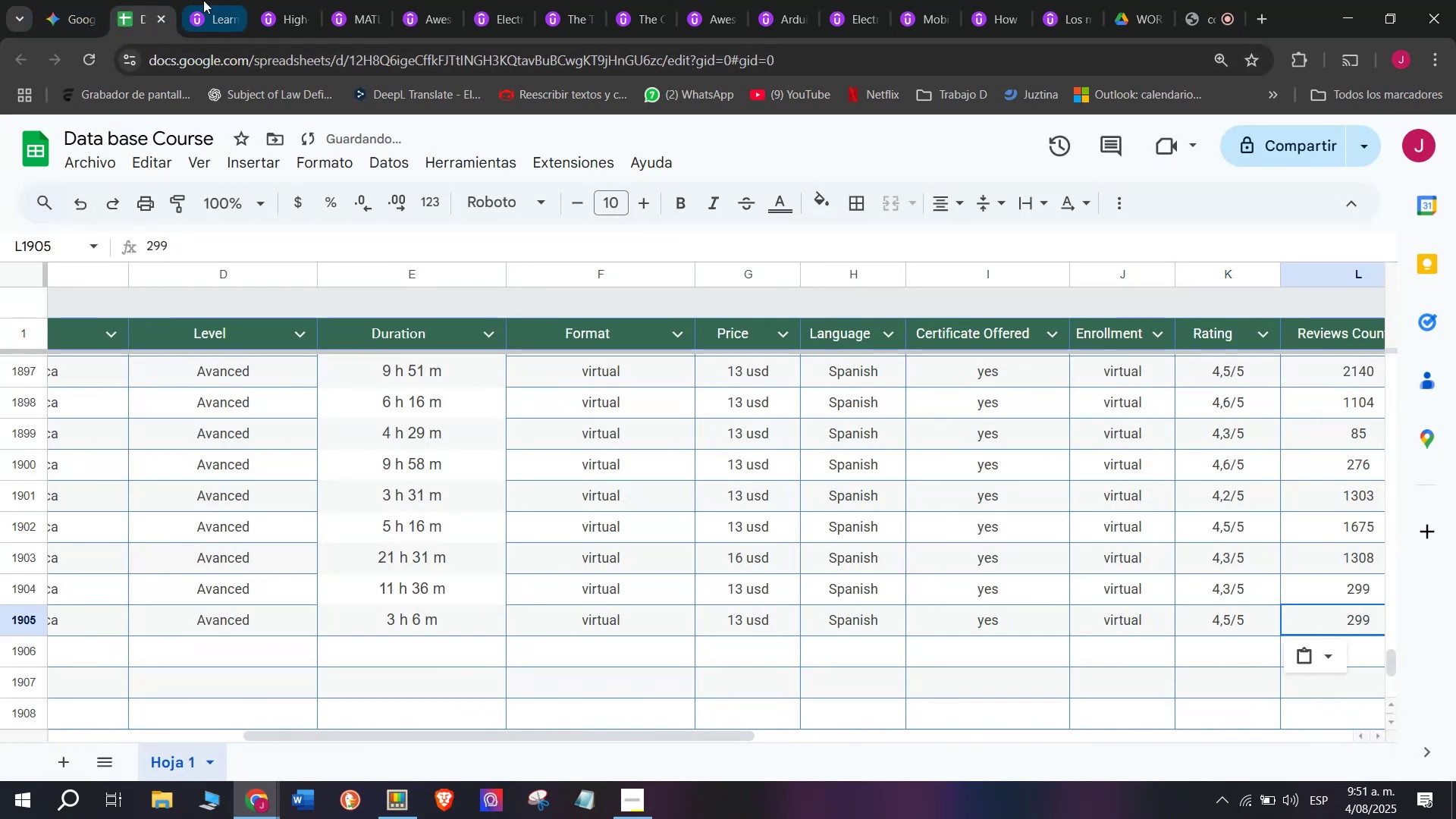 
left_click([218, 0])
 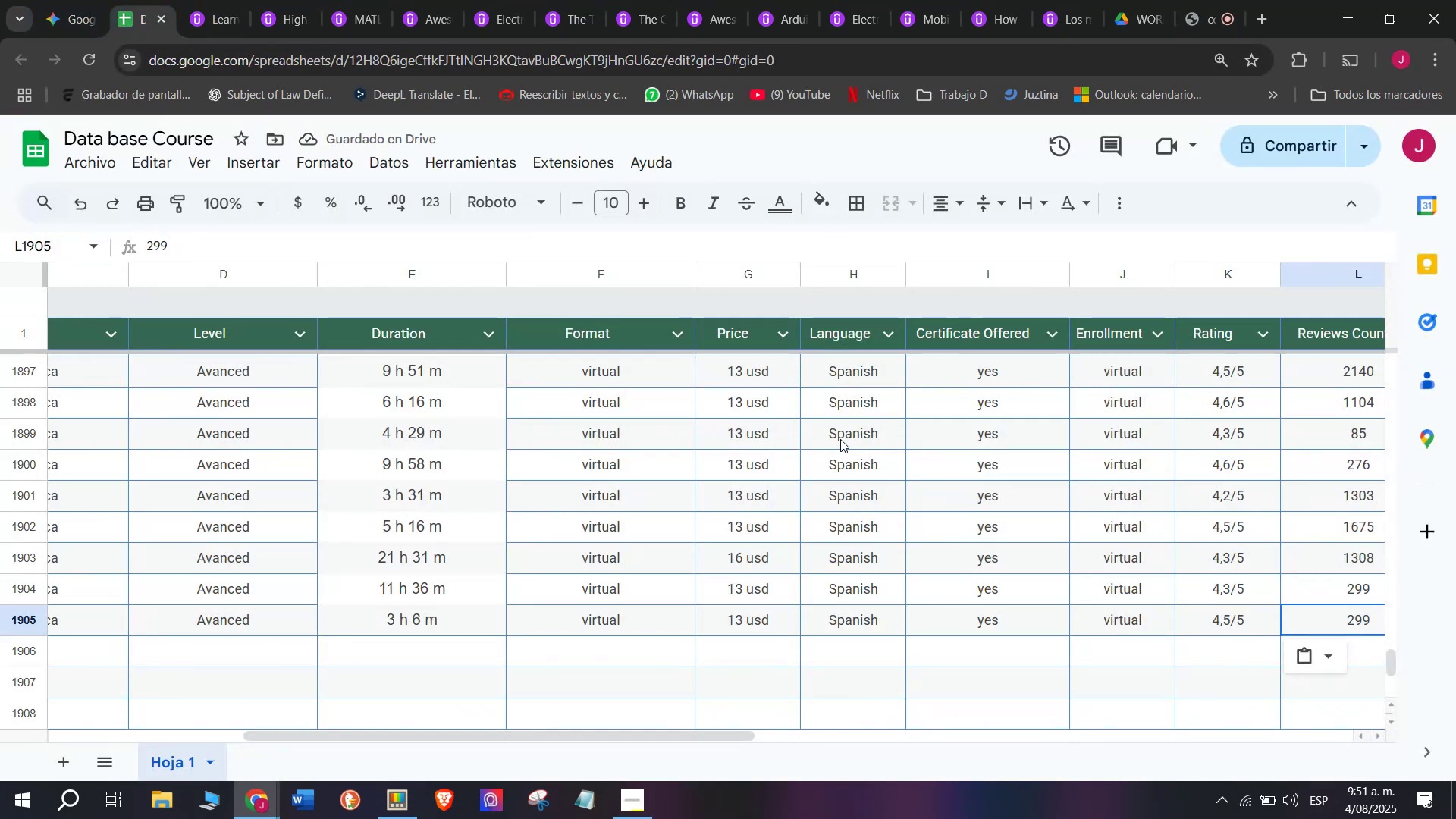 
type(365)
 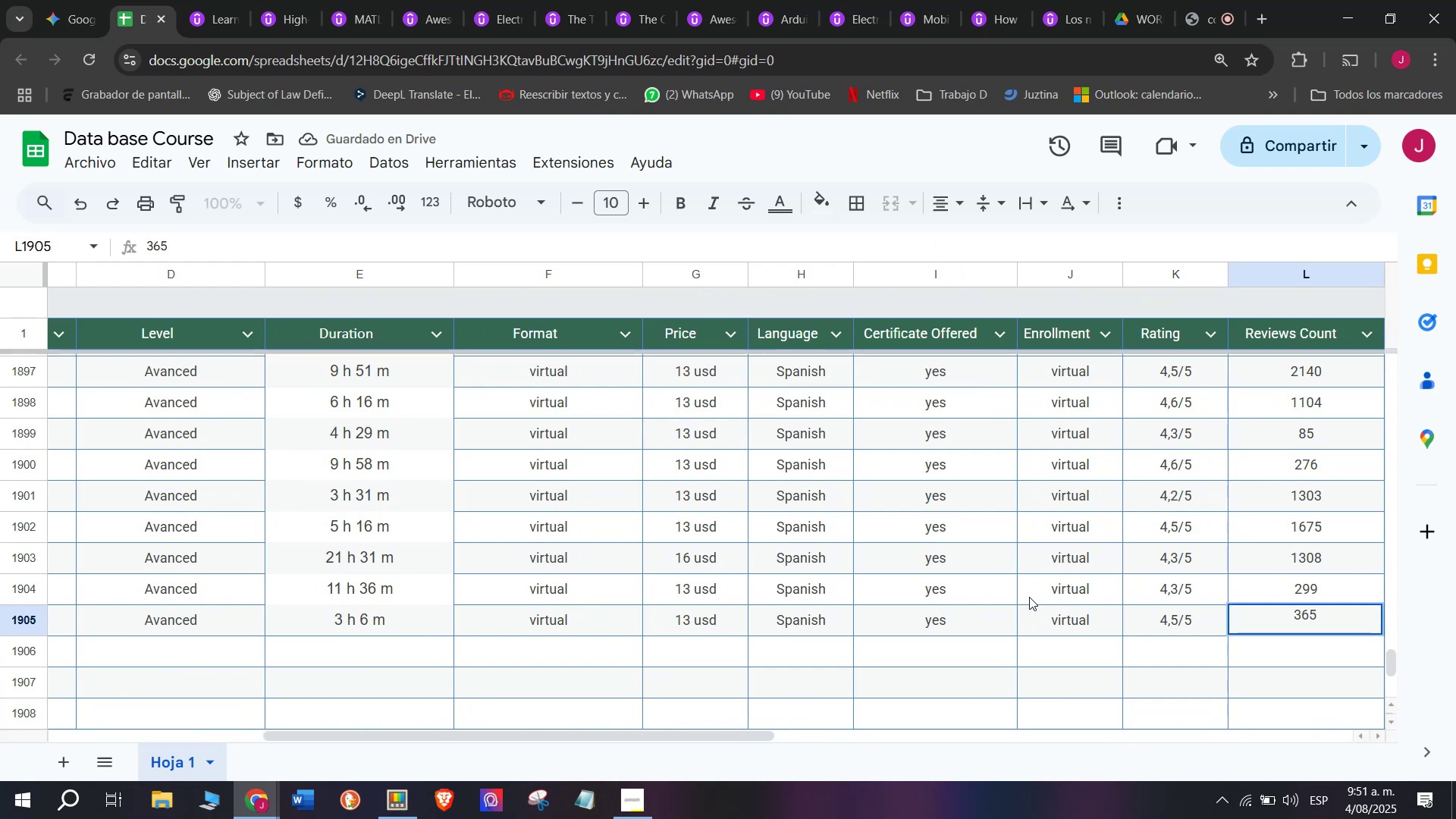 
scroll: coordinate [171, 580], scroll_direction: down, amount: 3.0
 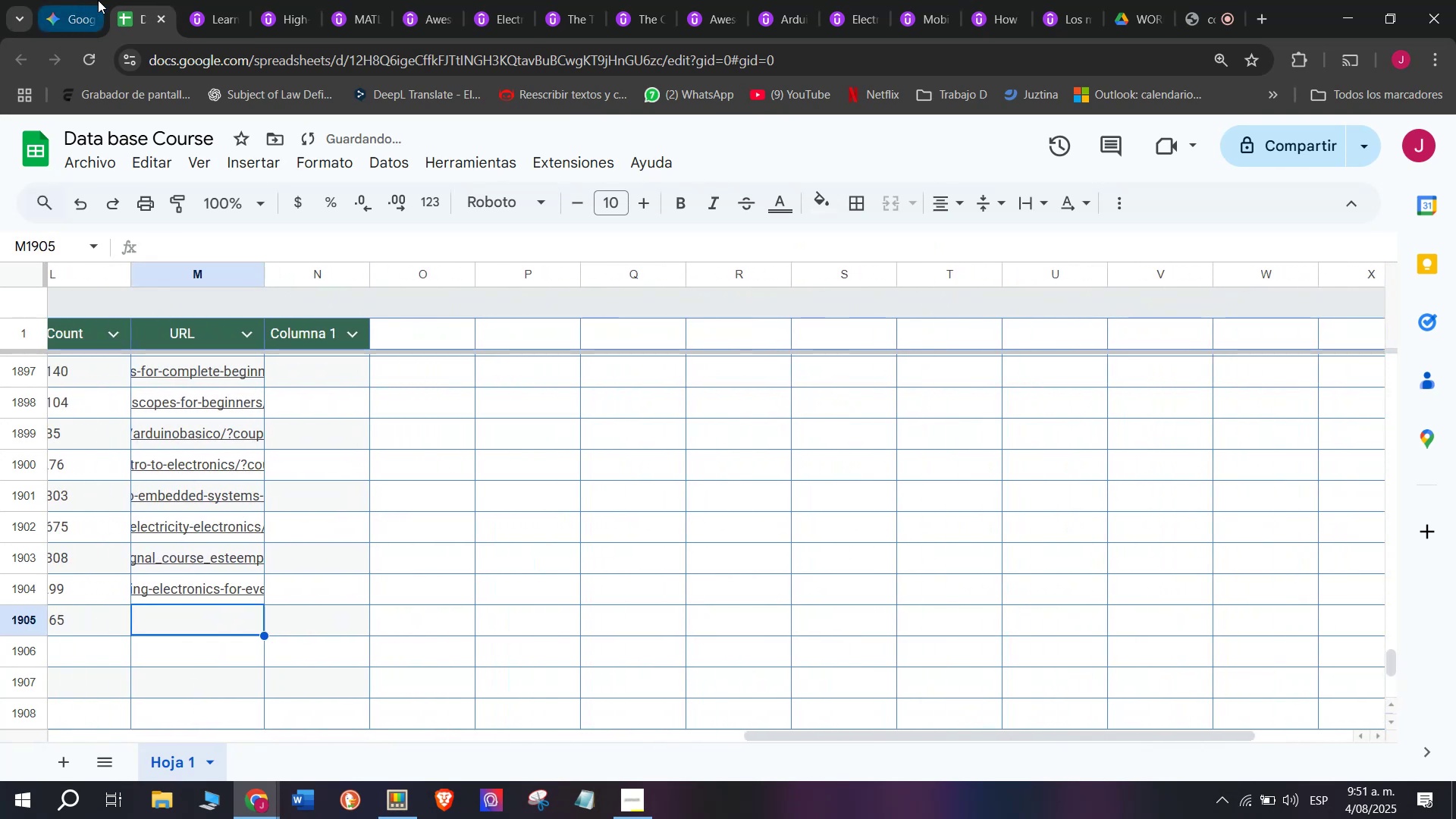 
left_click([195, 0])
 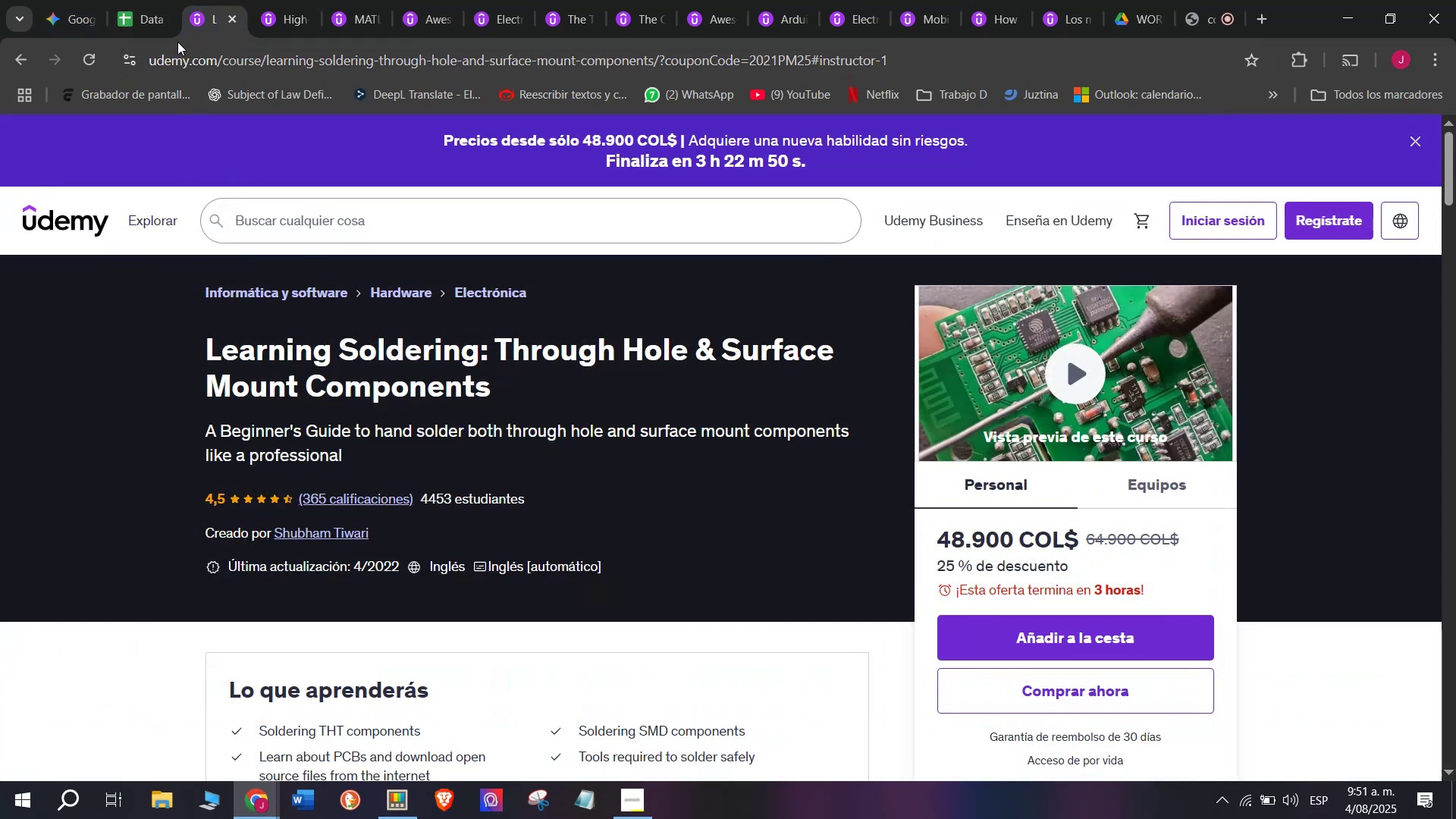 
left_click([197, 55])
 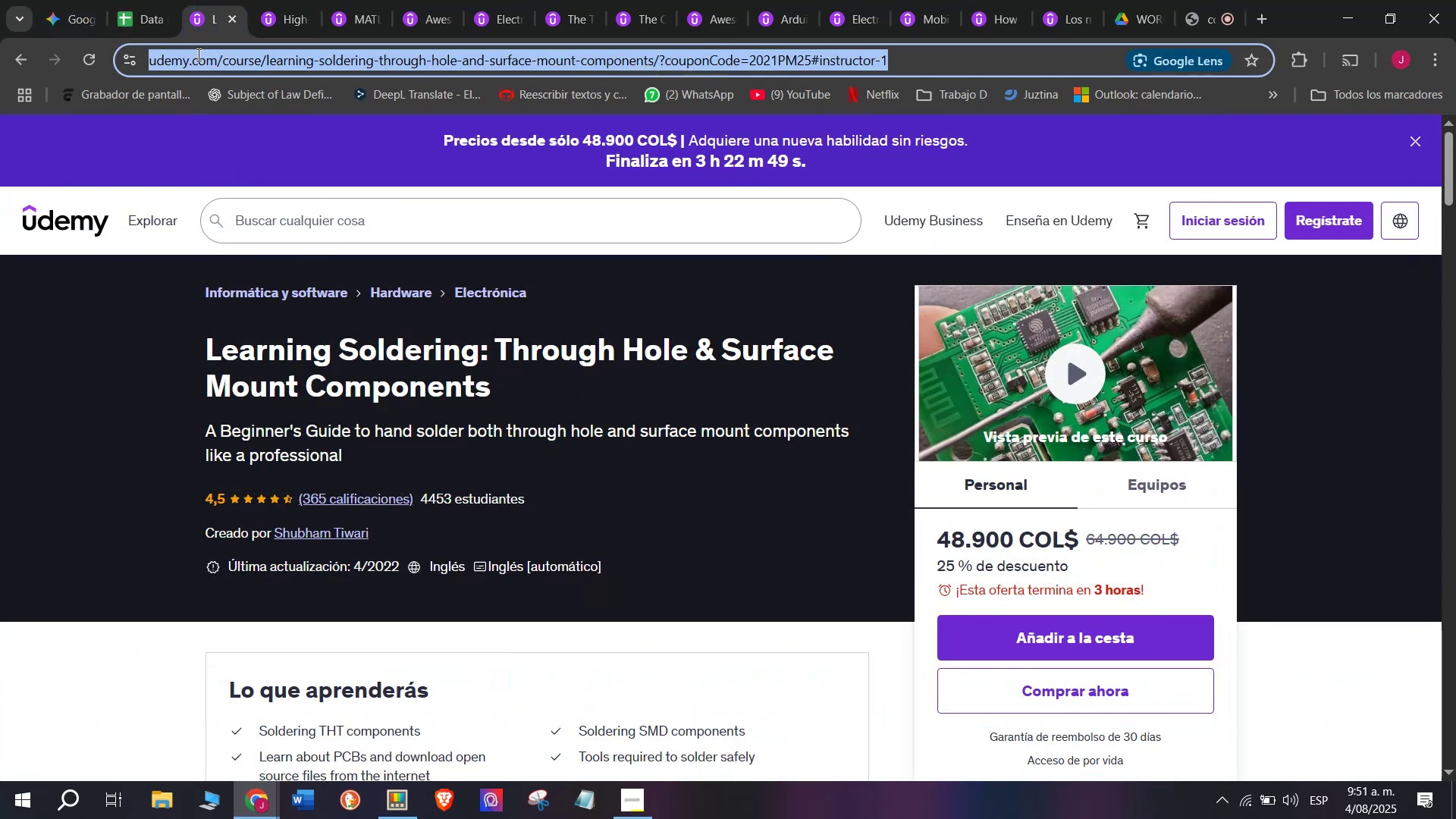 
double_click([197, 55])
 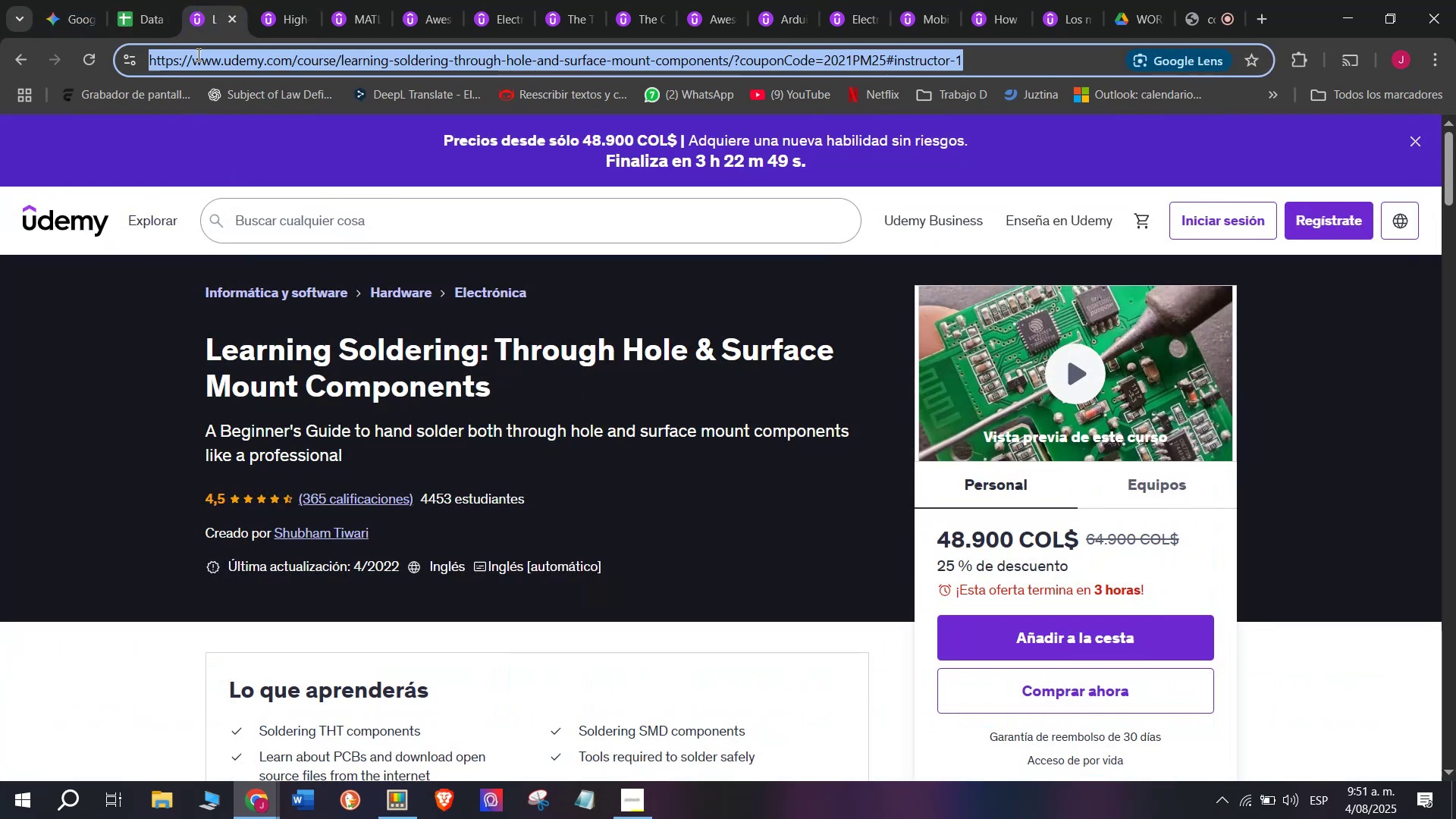 
triple_click([197, 55])
 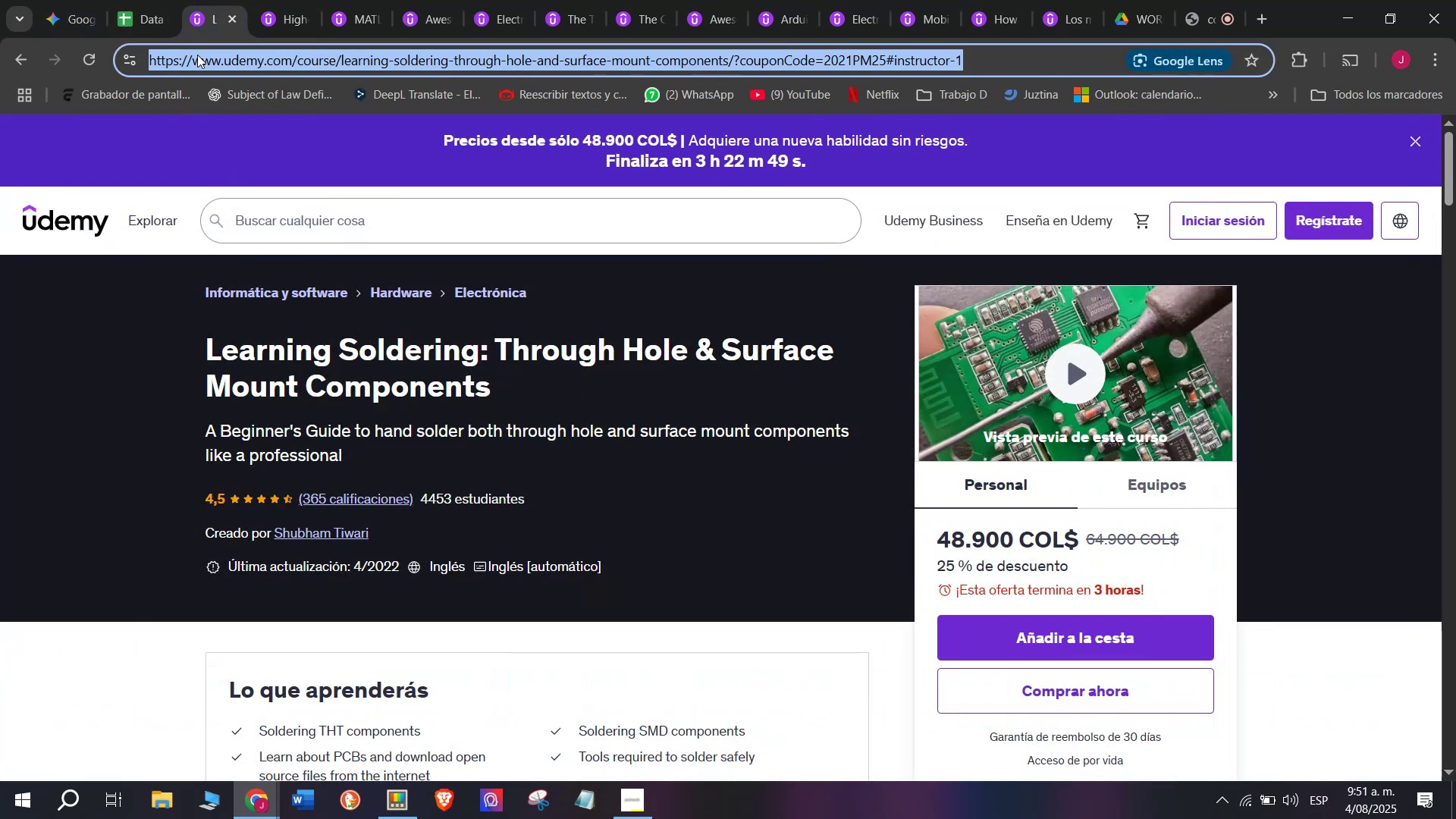 
key(Break)
 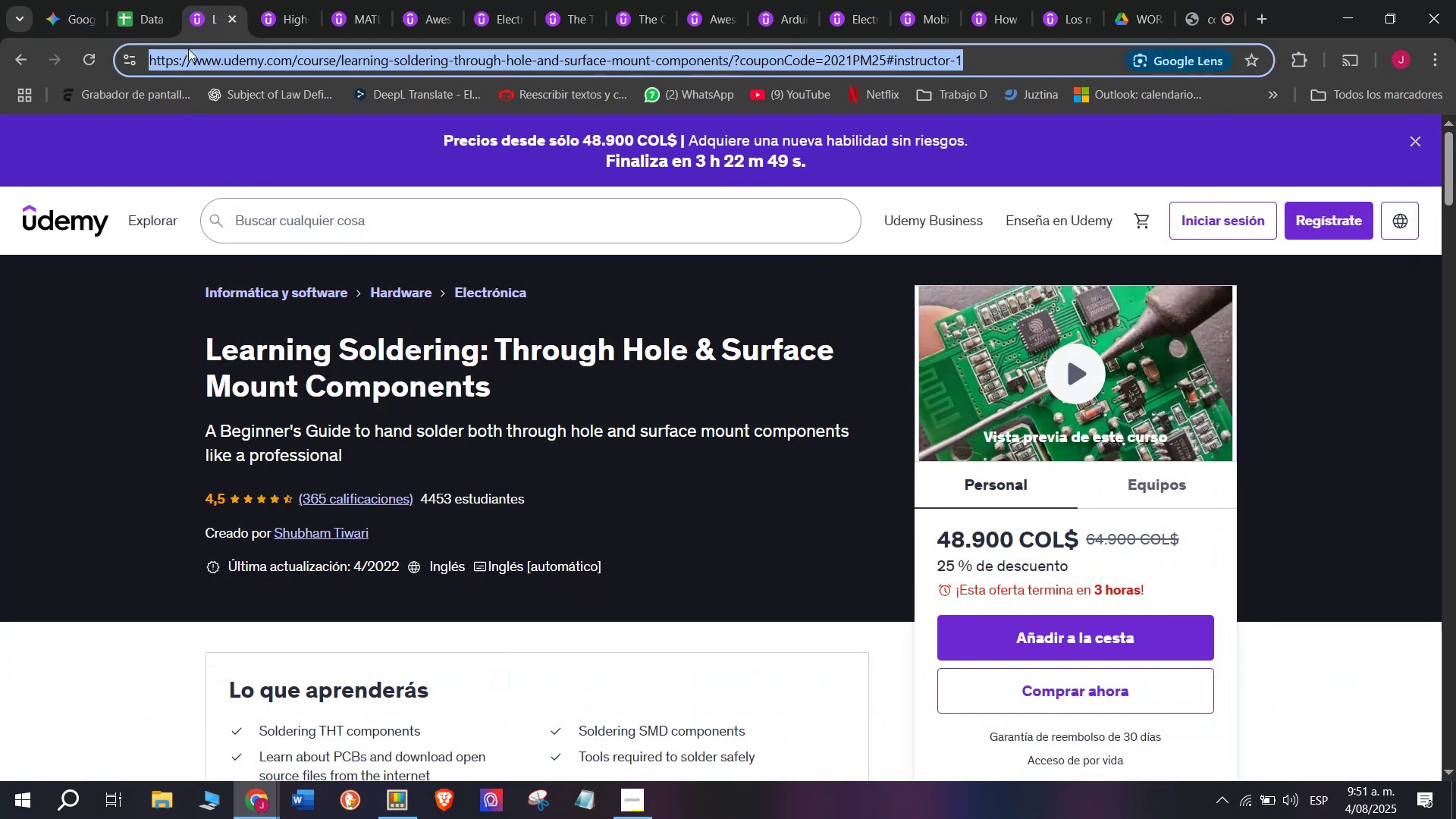 
key(Control+ControlLeft)
 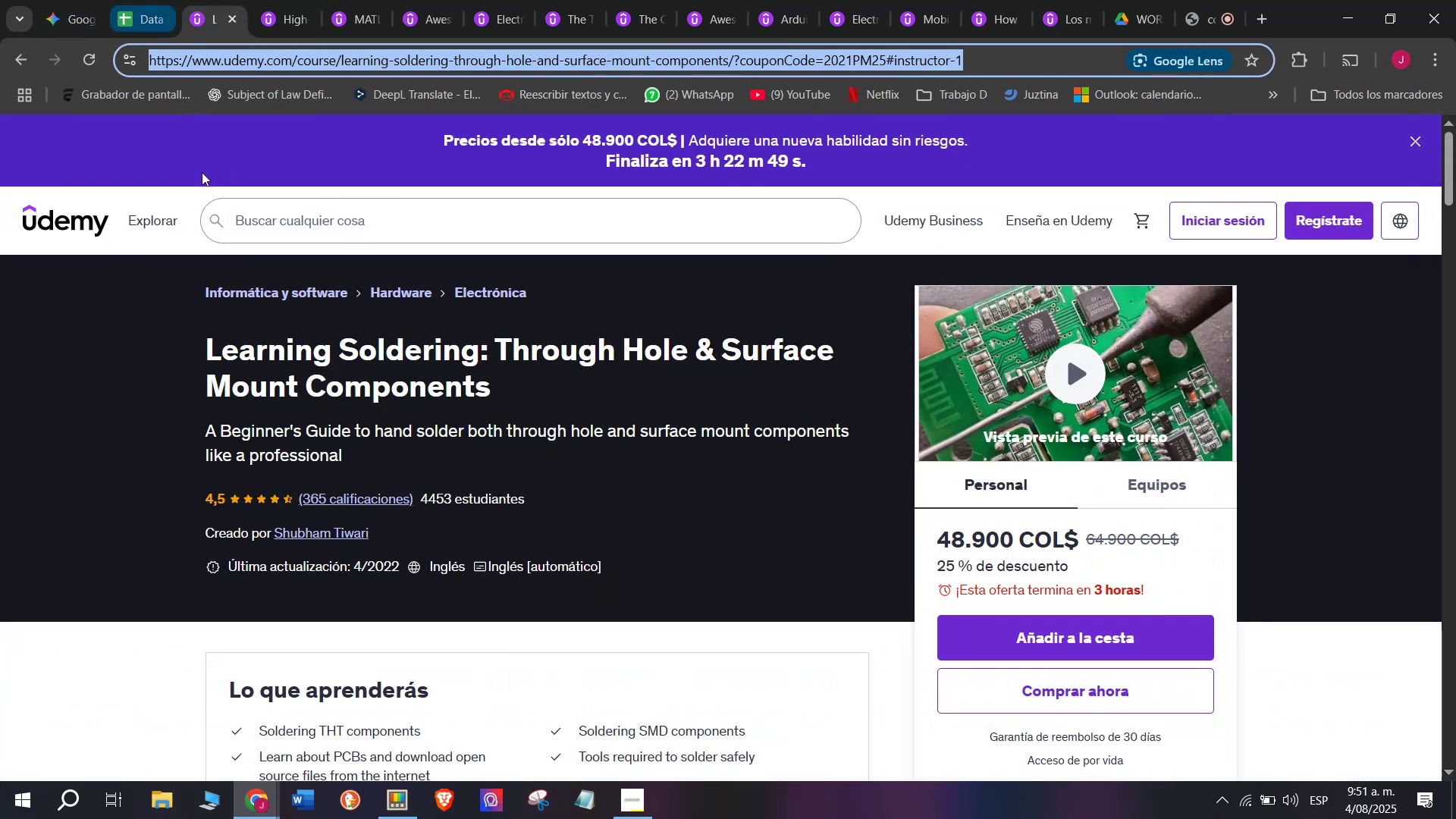 
key(Control+C)
 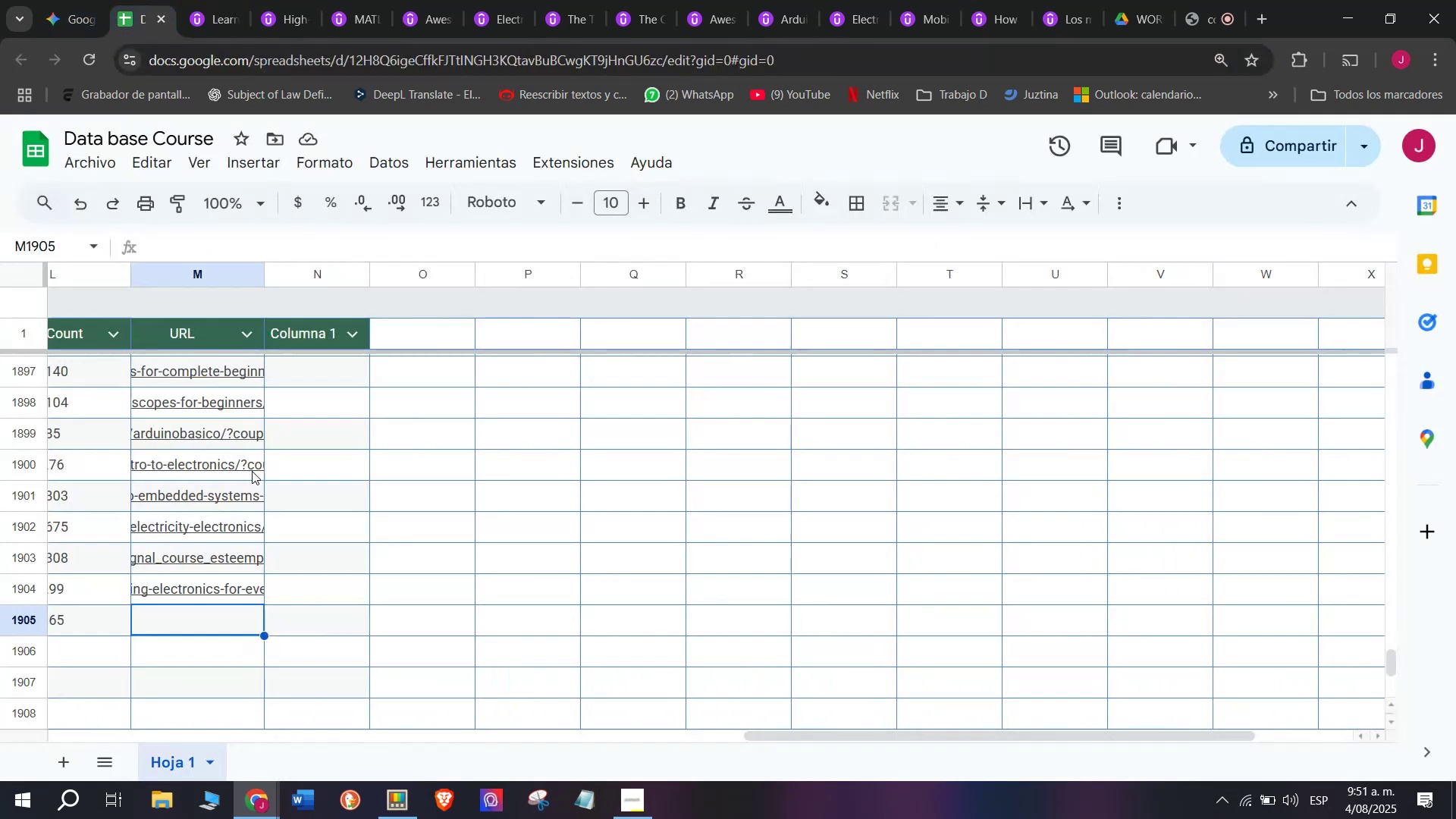 
key(Control+ControlLeft)
 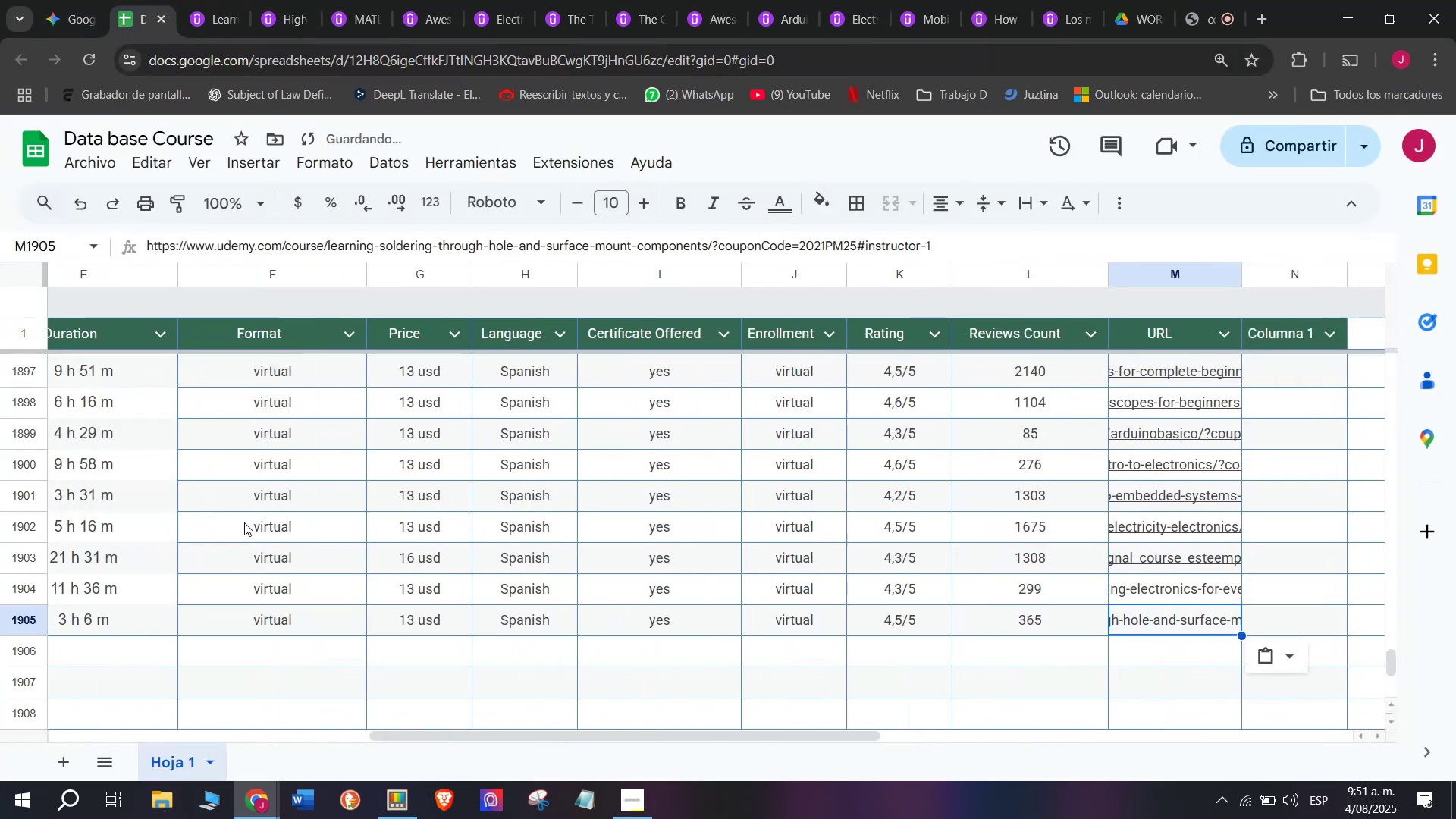 
key(Z)
 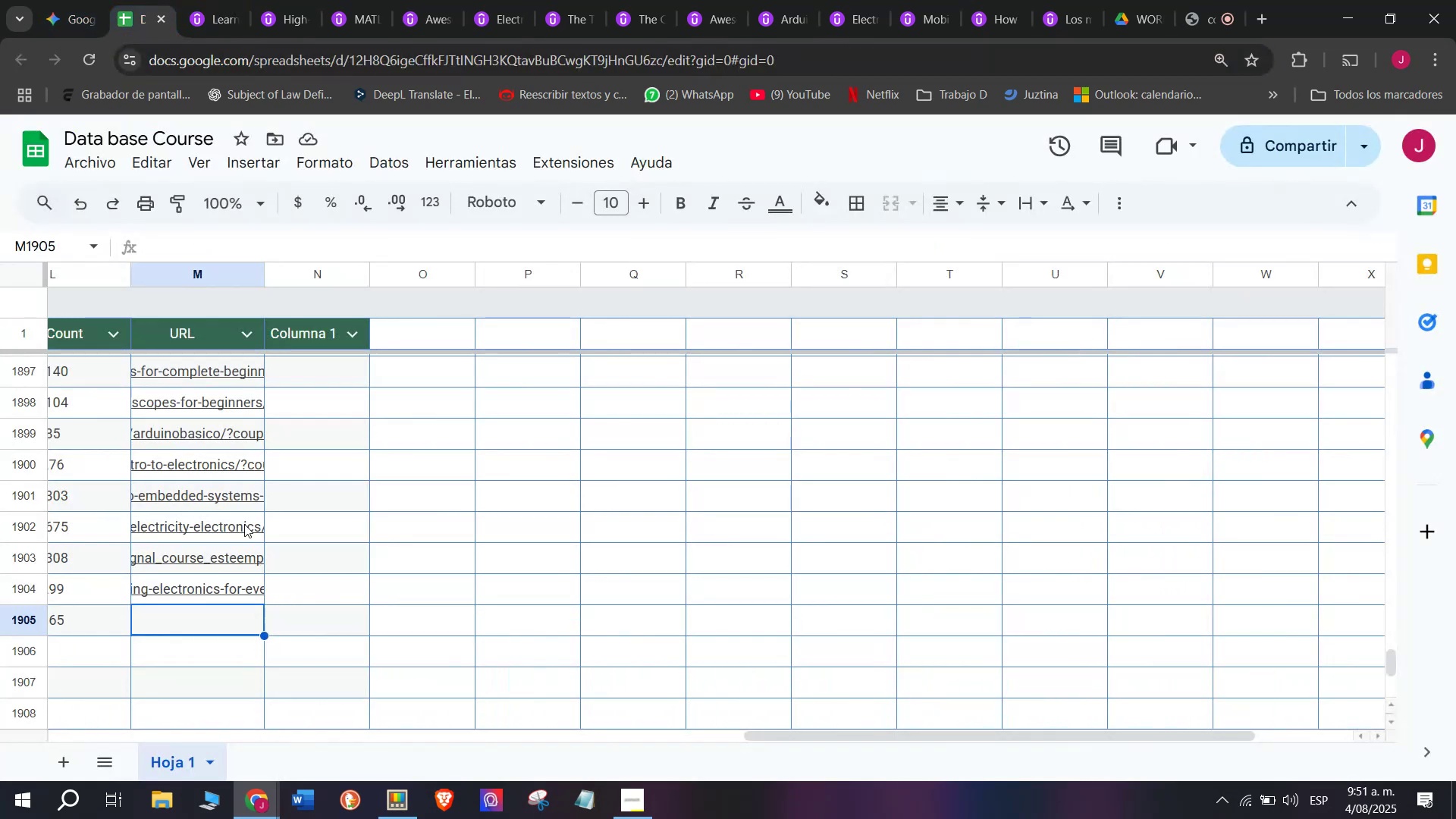 
key(Control+V)
 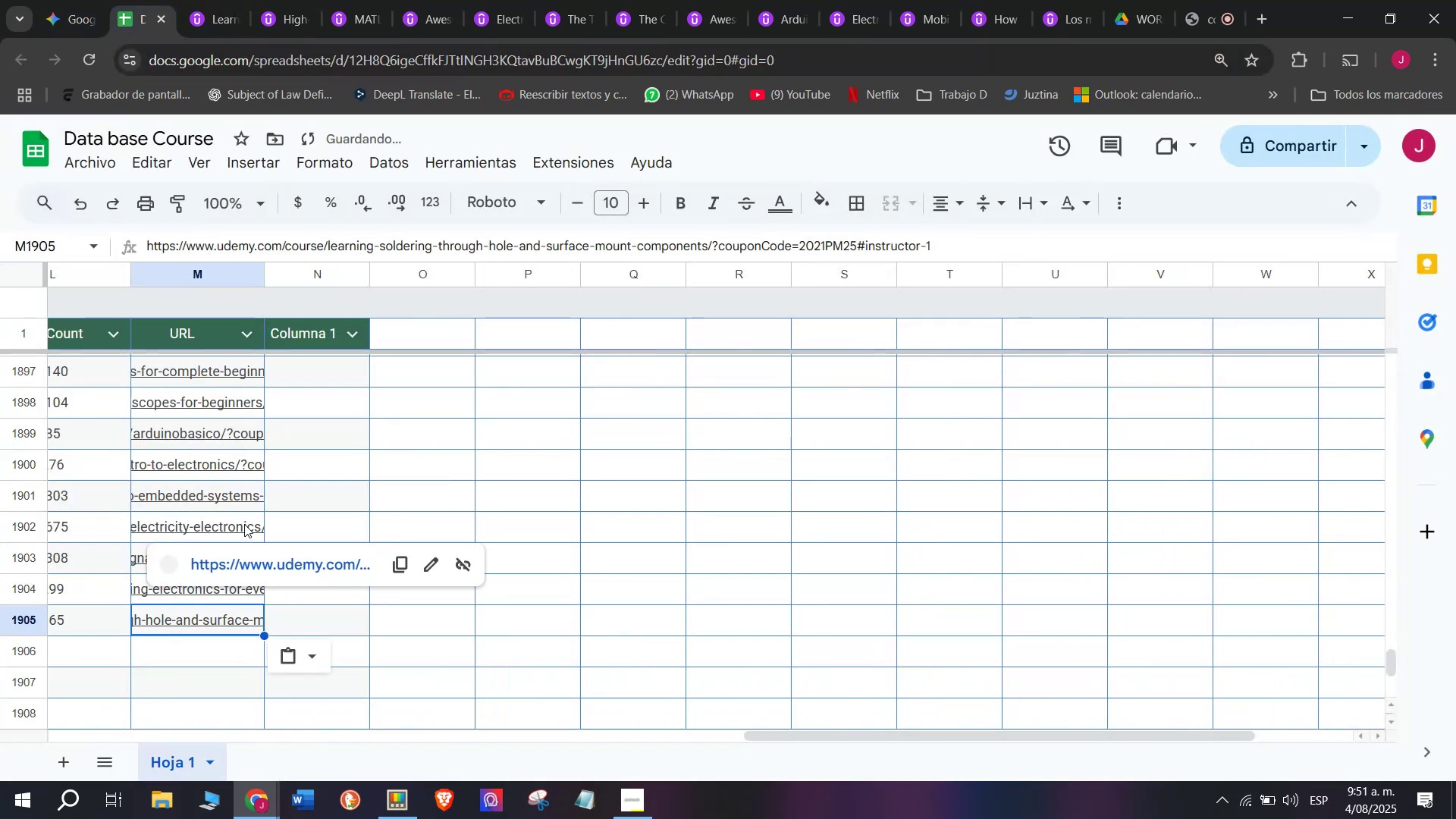 
scroll: coordinate [223, 612], scroll_direction: up, amount: 3.0
 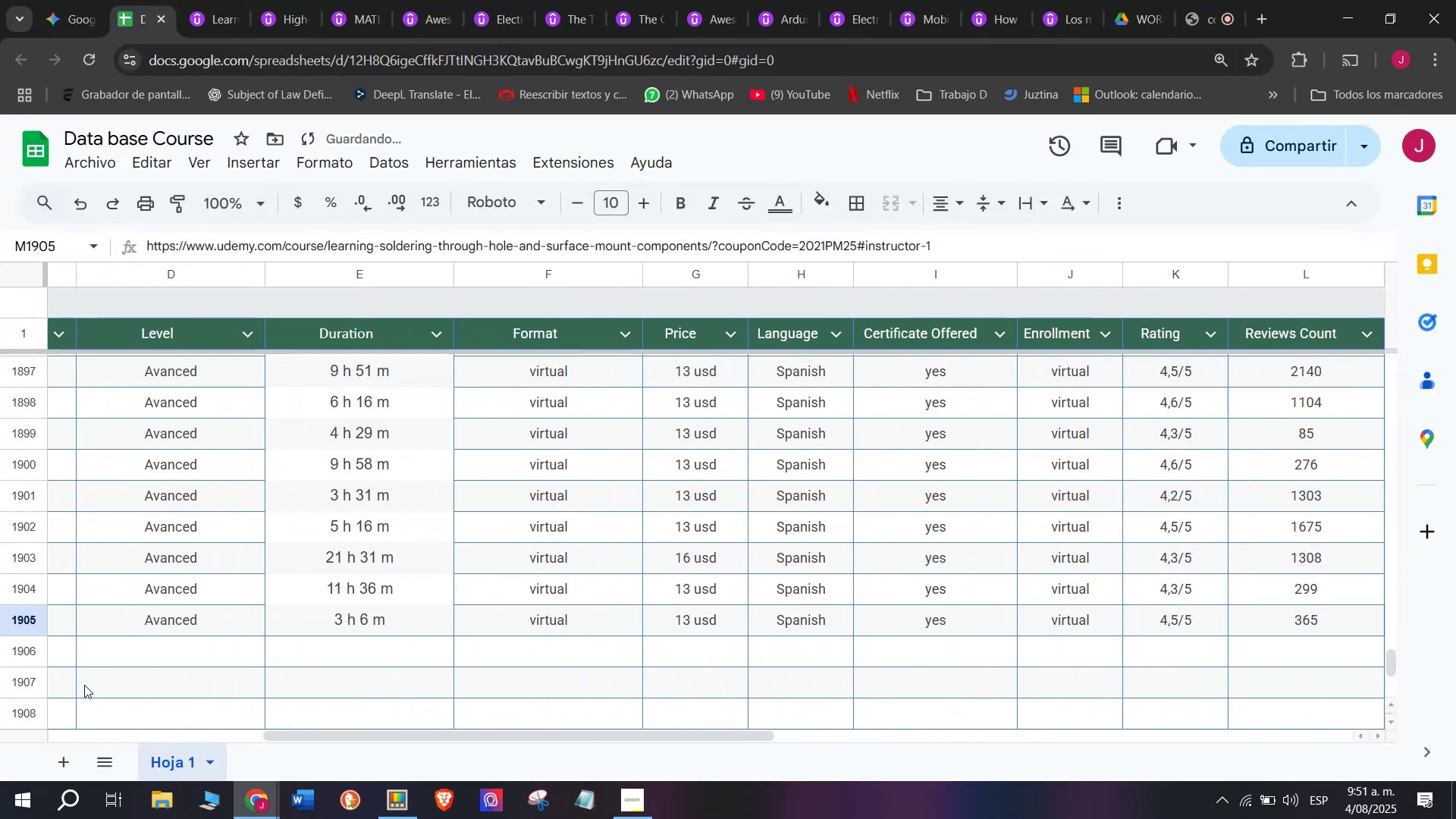 
left_click_drag(start_coordinate=[107, 657], to_coordinate=[107, 654])
 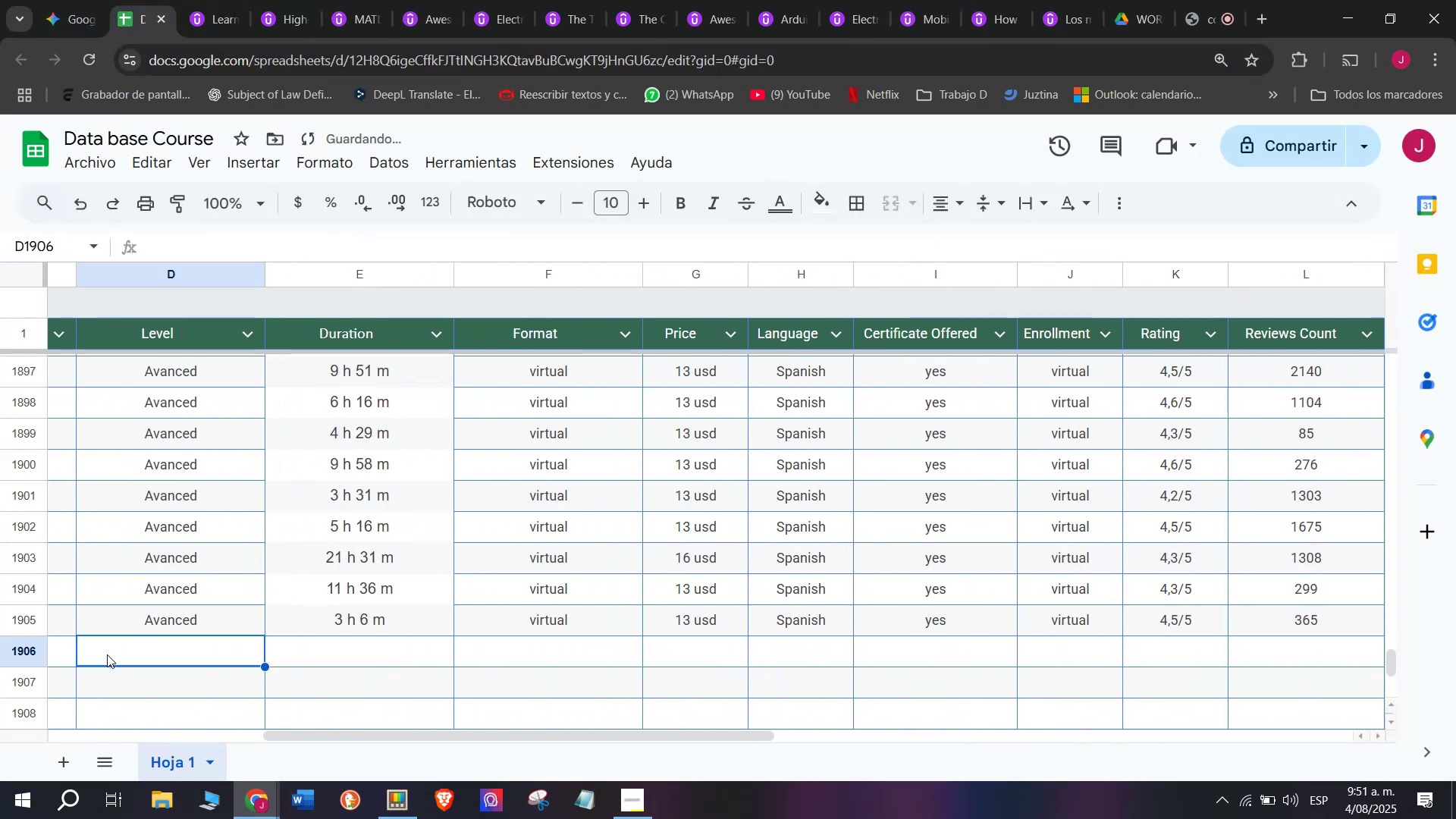 
scroll: coordinate [198, 366], scroll_direction: up, amount: 4.0
 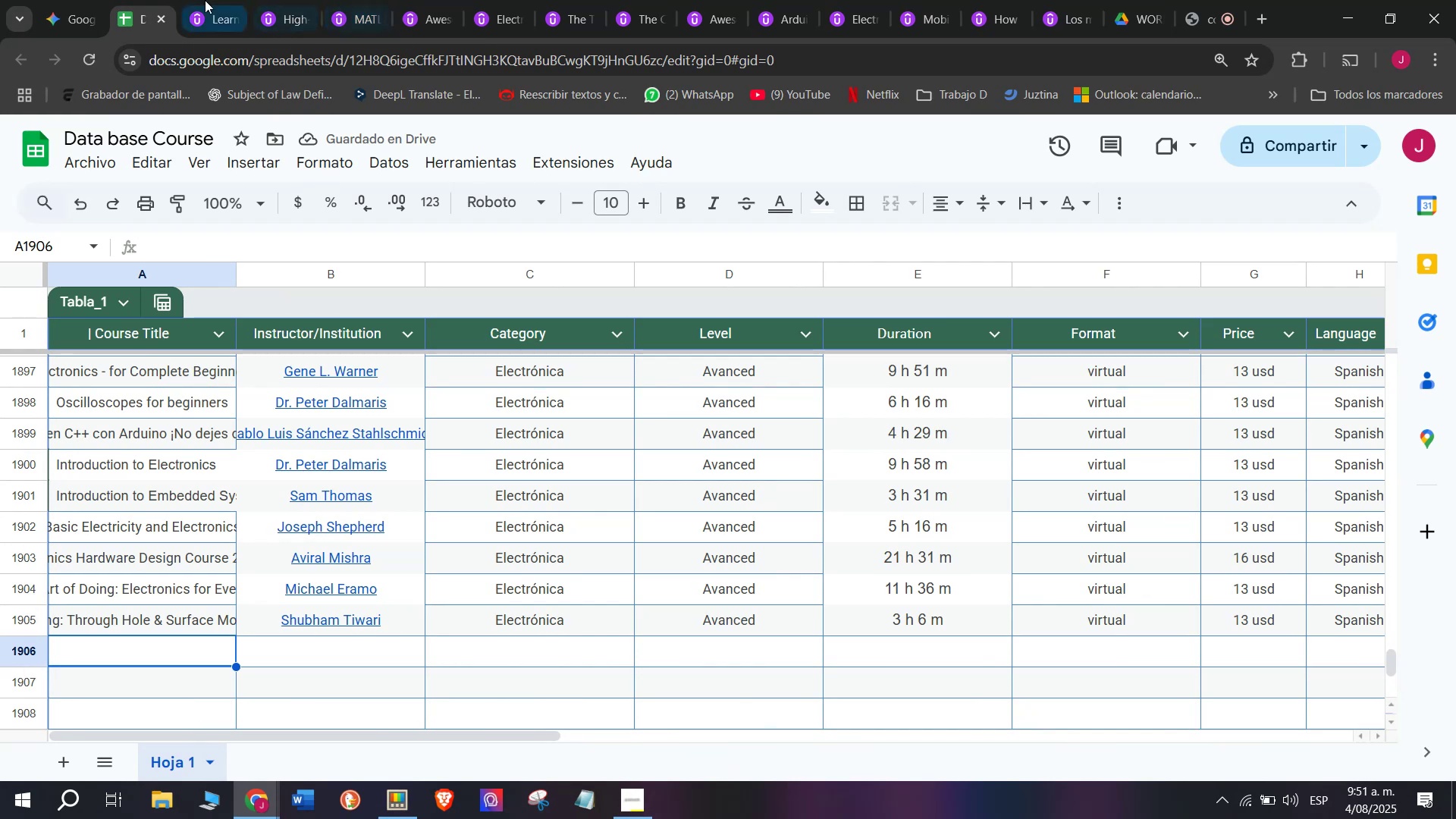 
left_click([122, 659])
 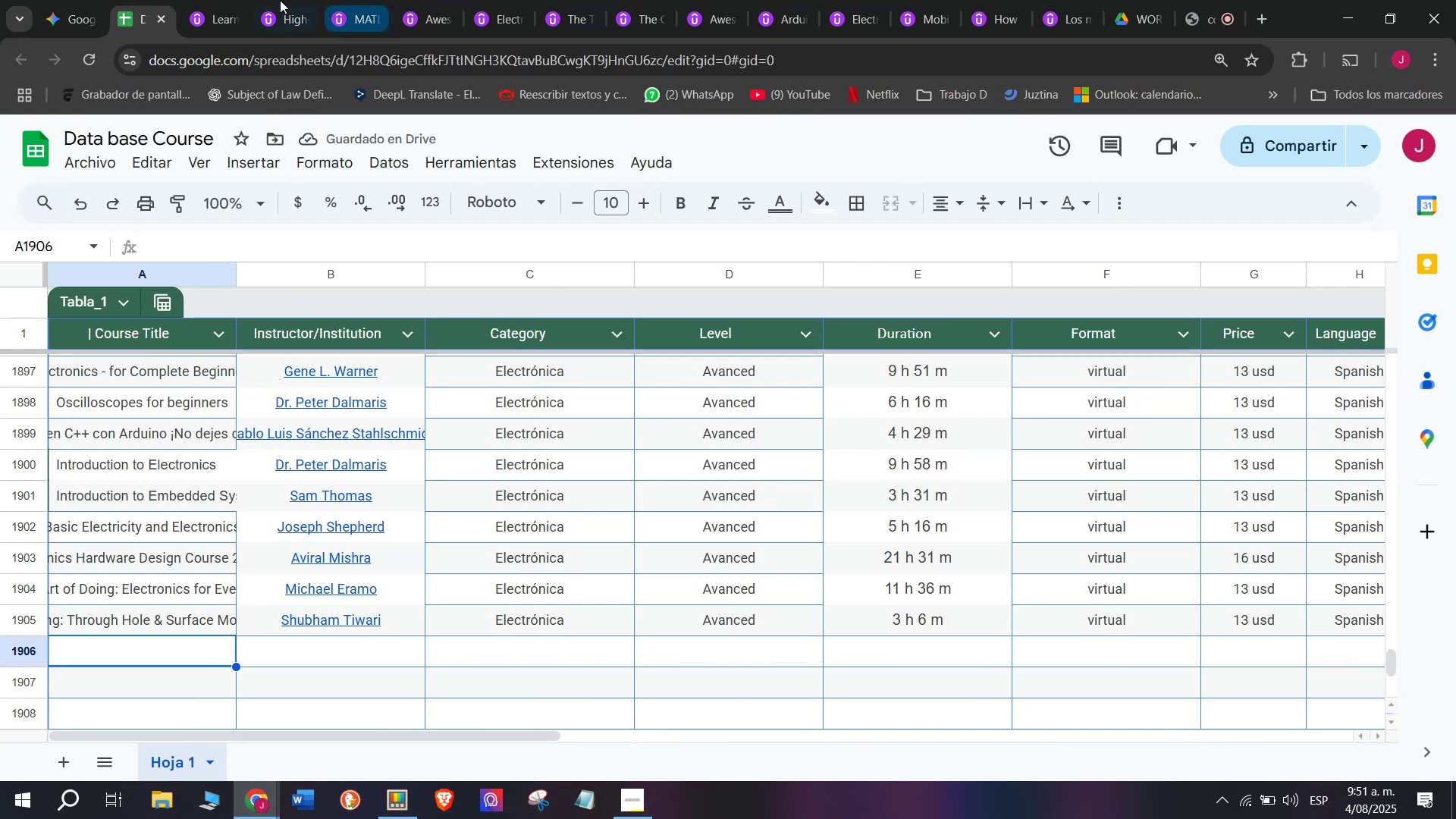 
left_click([204, 0])
 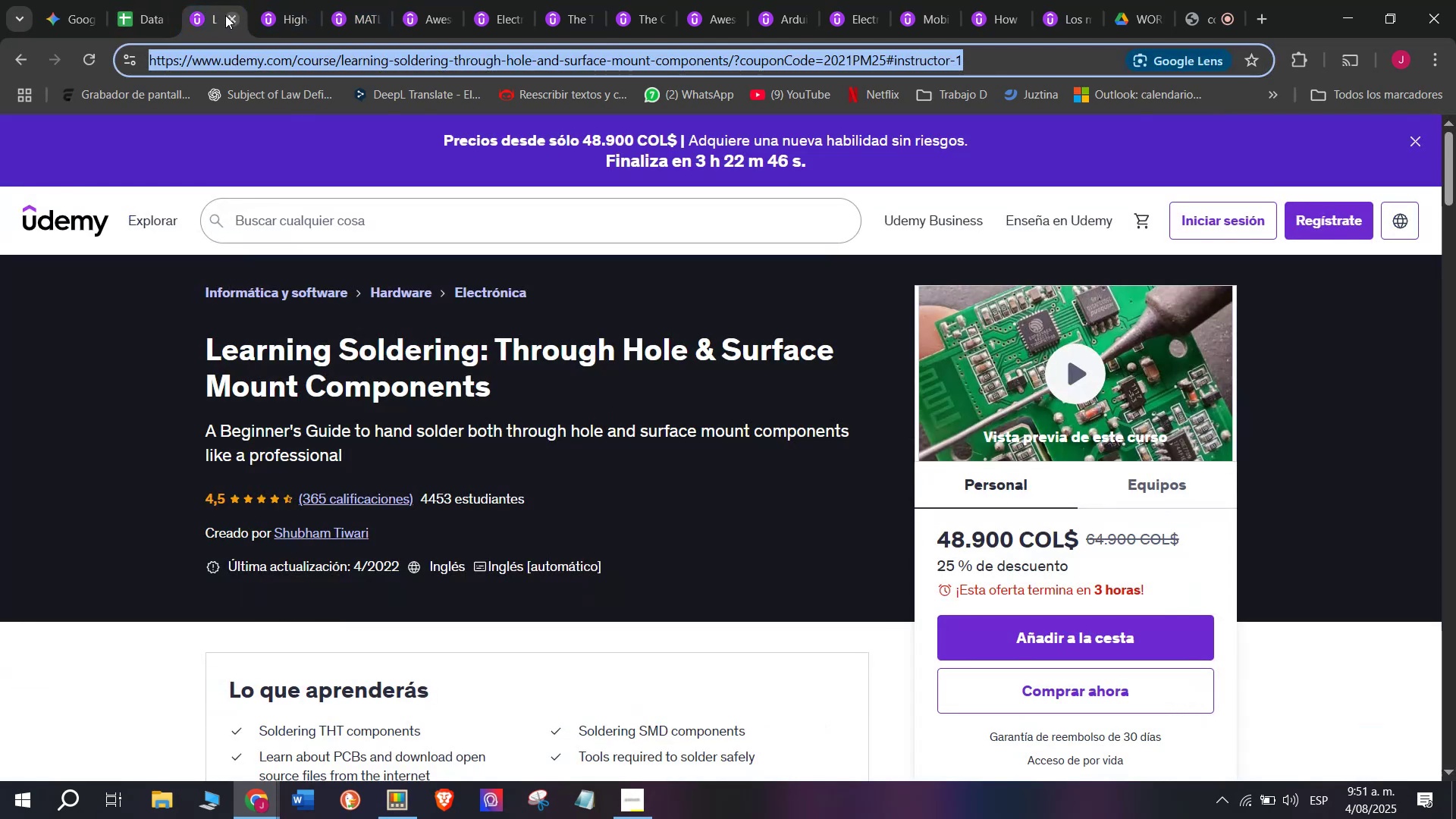 
left_click([225, 14])
 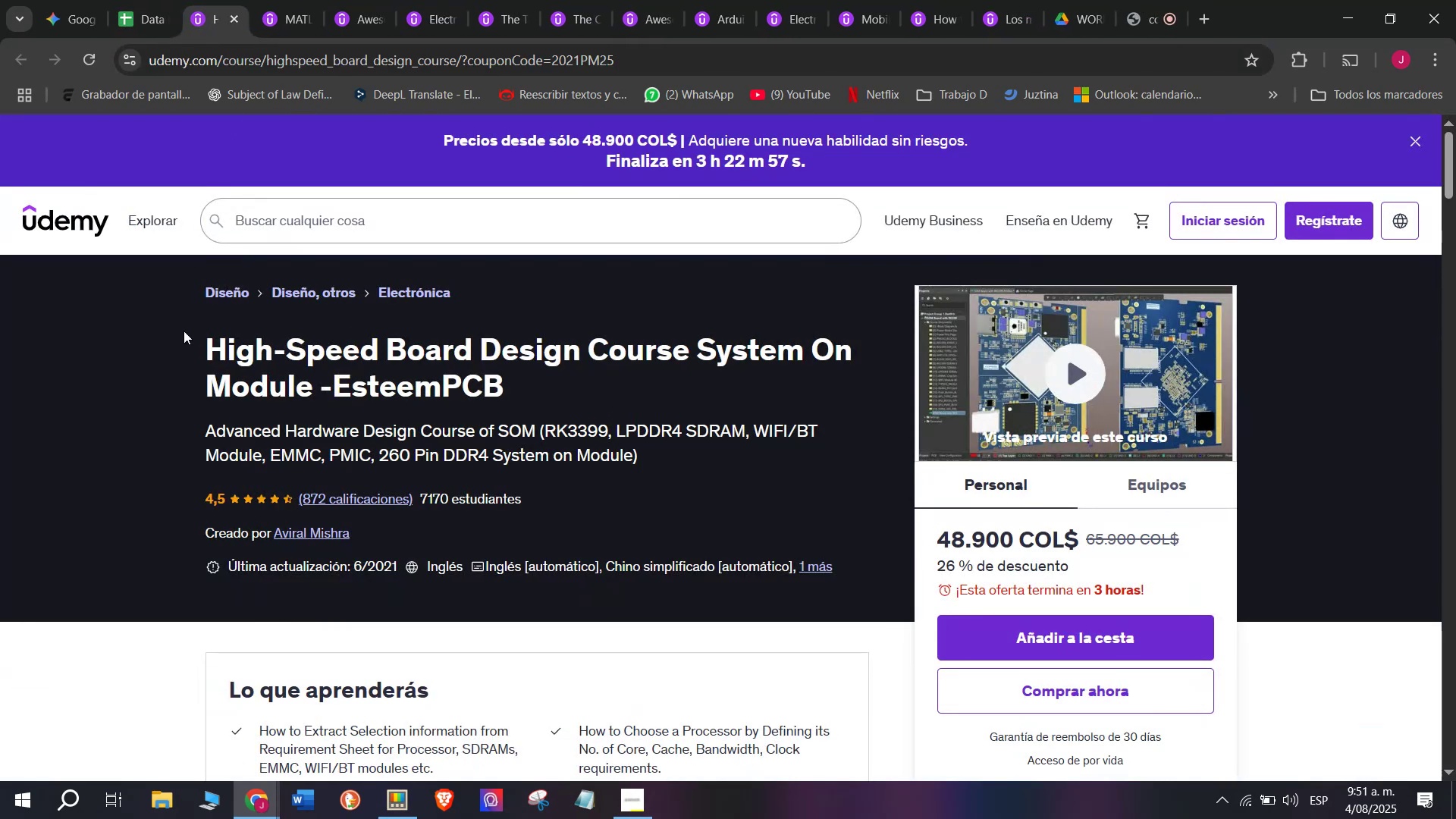 
left_click_drag(start_coordinate=[187, 344], to_coordinate=[501, 385])
 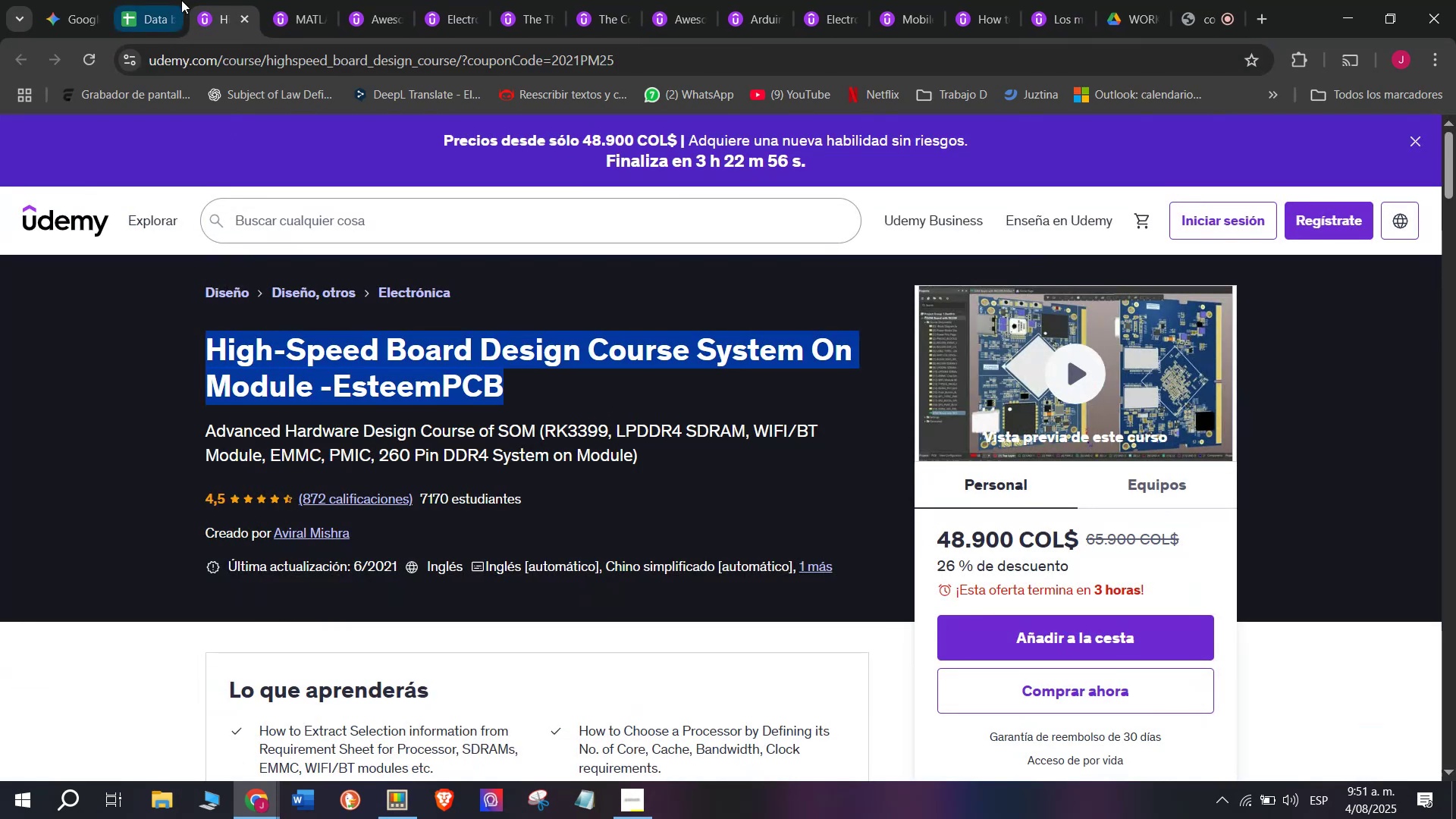 
key(Control+ControlLeft)
 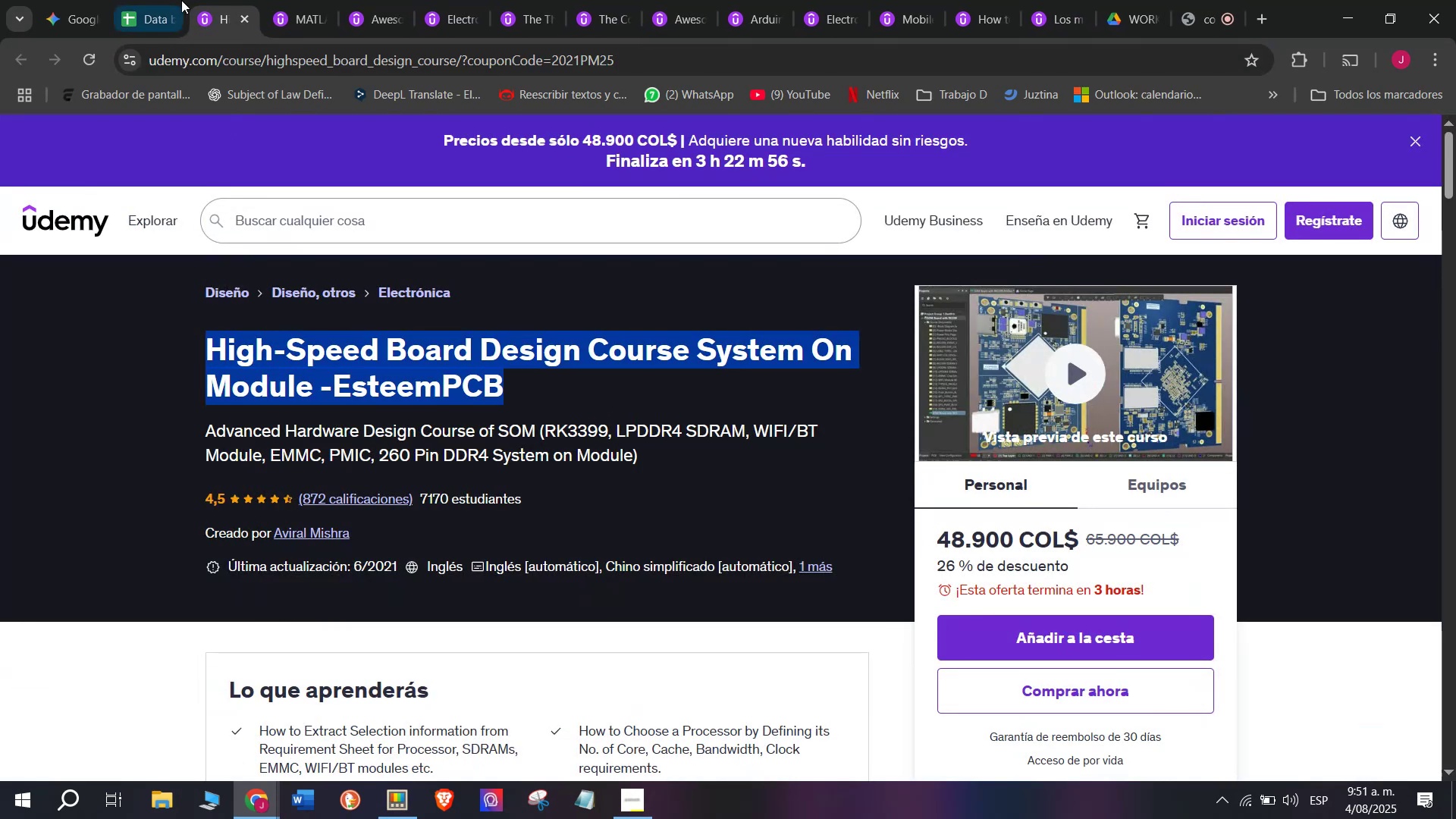 
key(Break)
 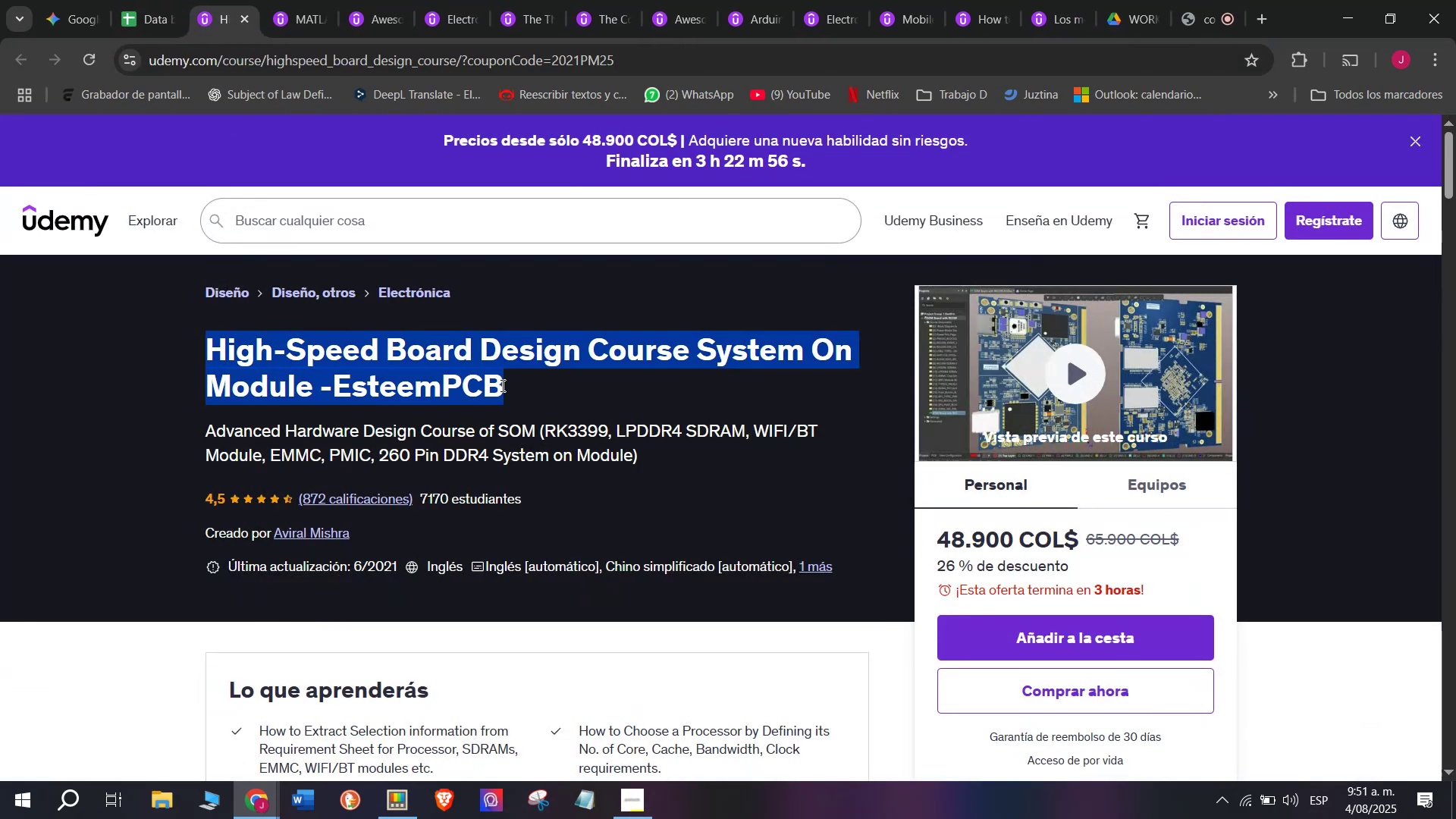 
key(Control+C)
 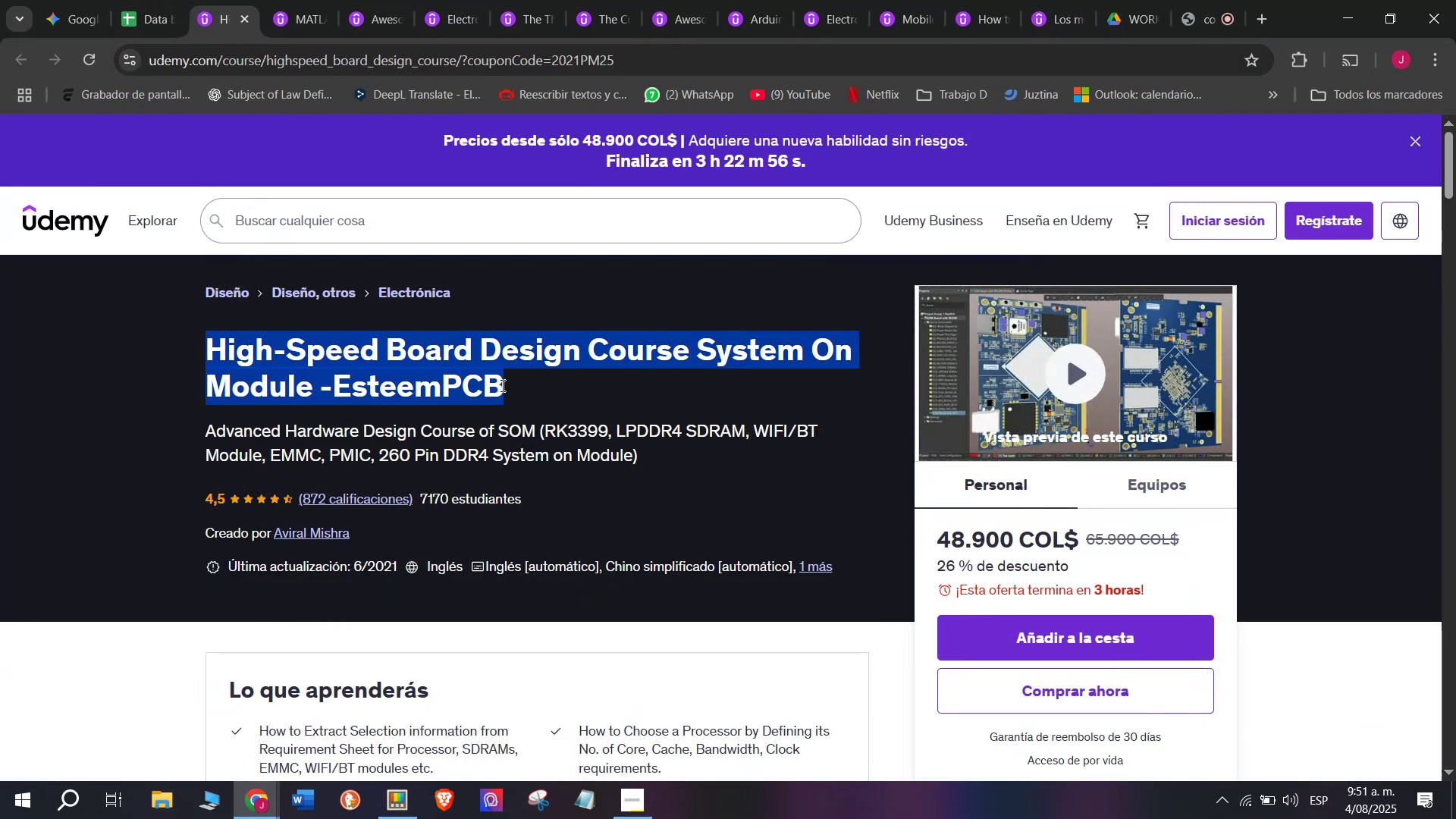 
key(Break)
 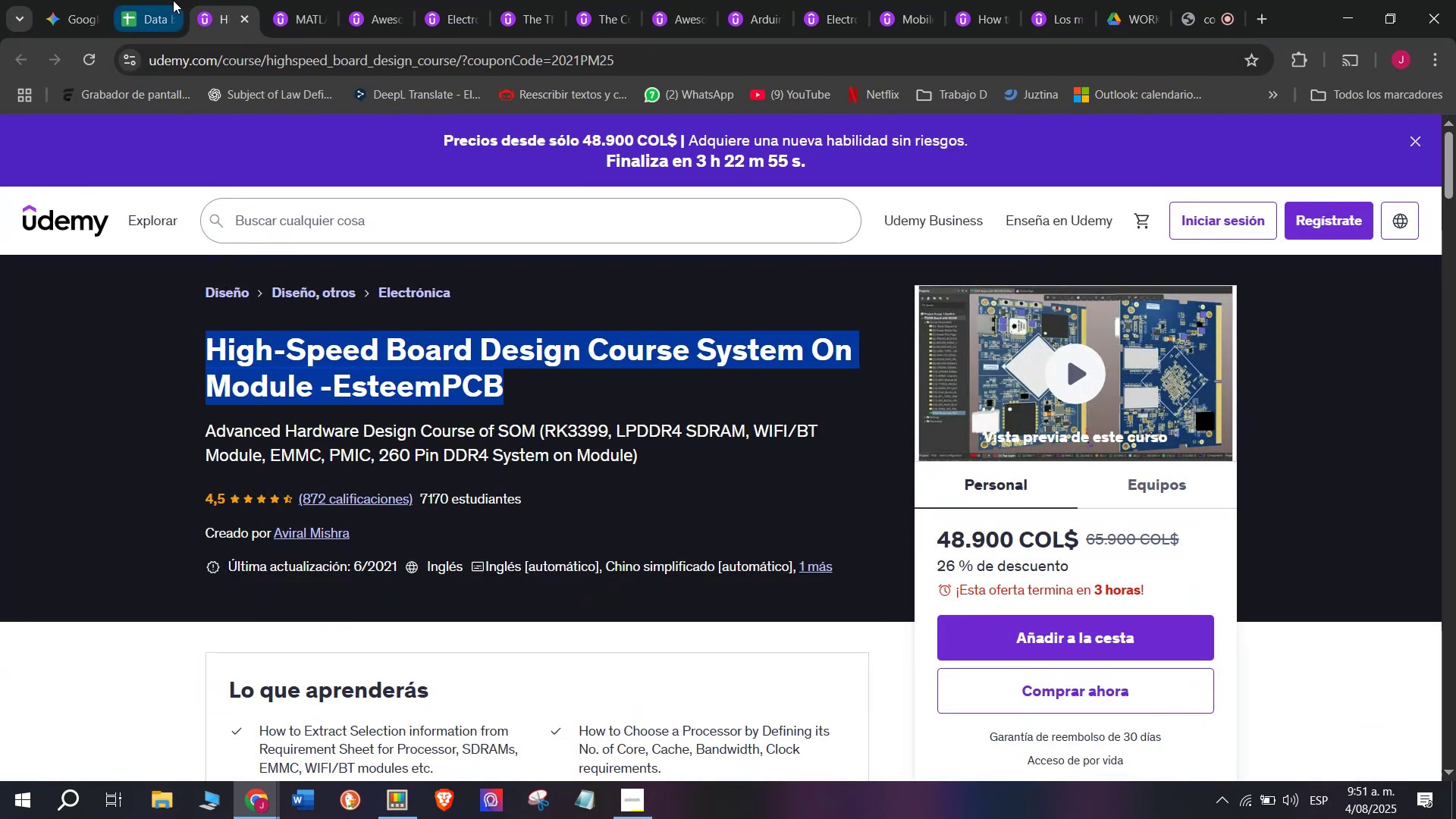 
key(Control+ControlLeft)
 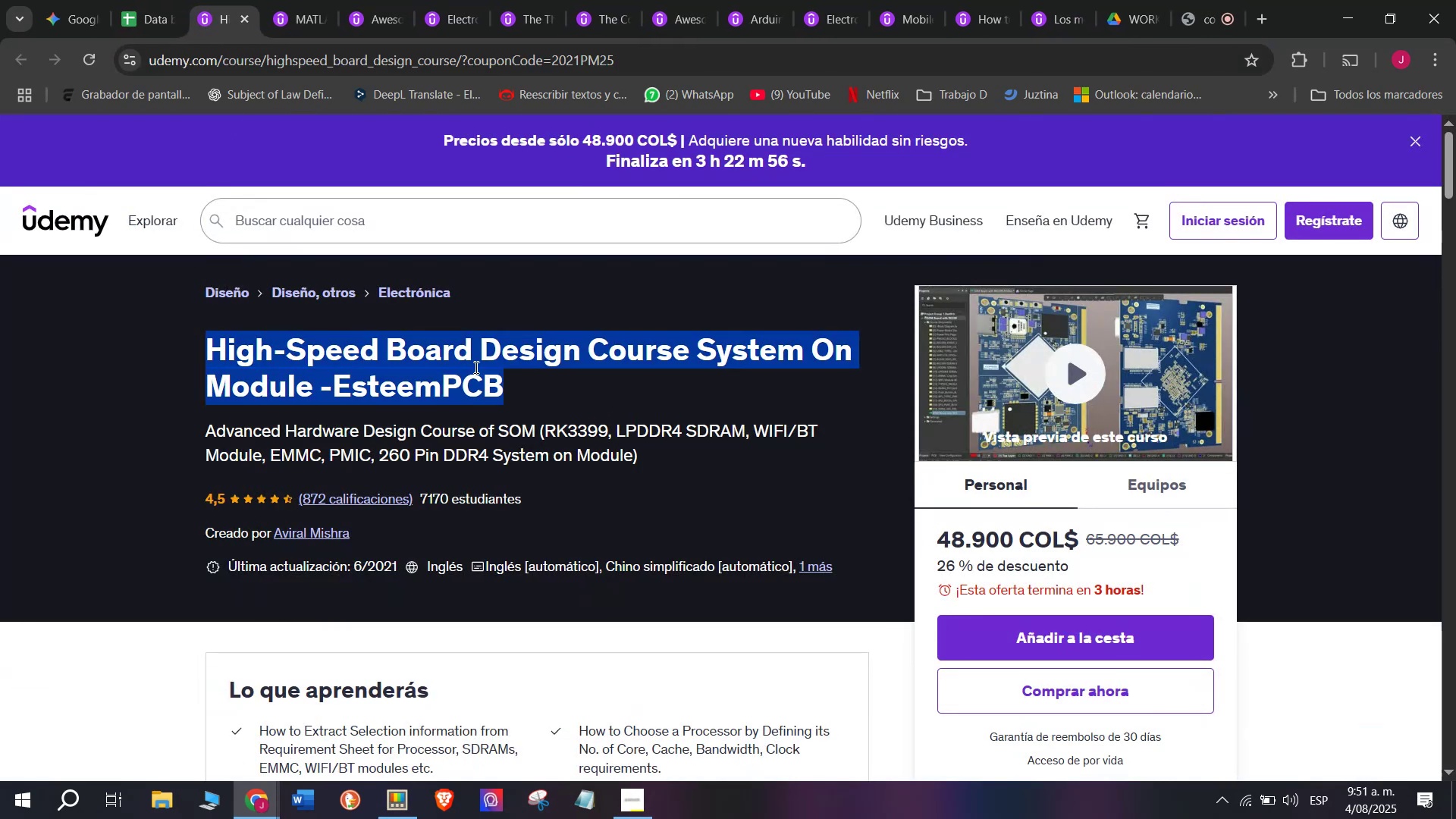 
key(Control+C)
 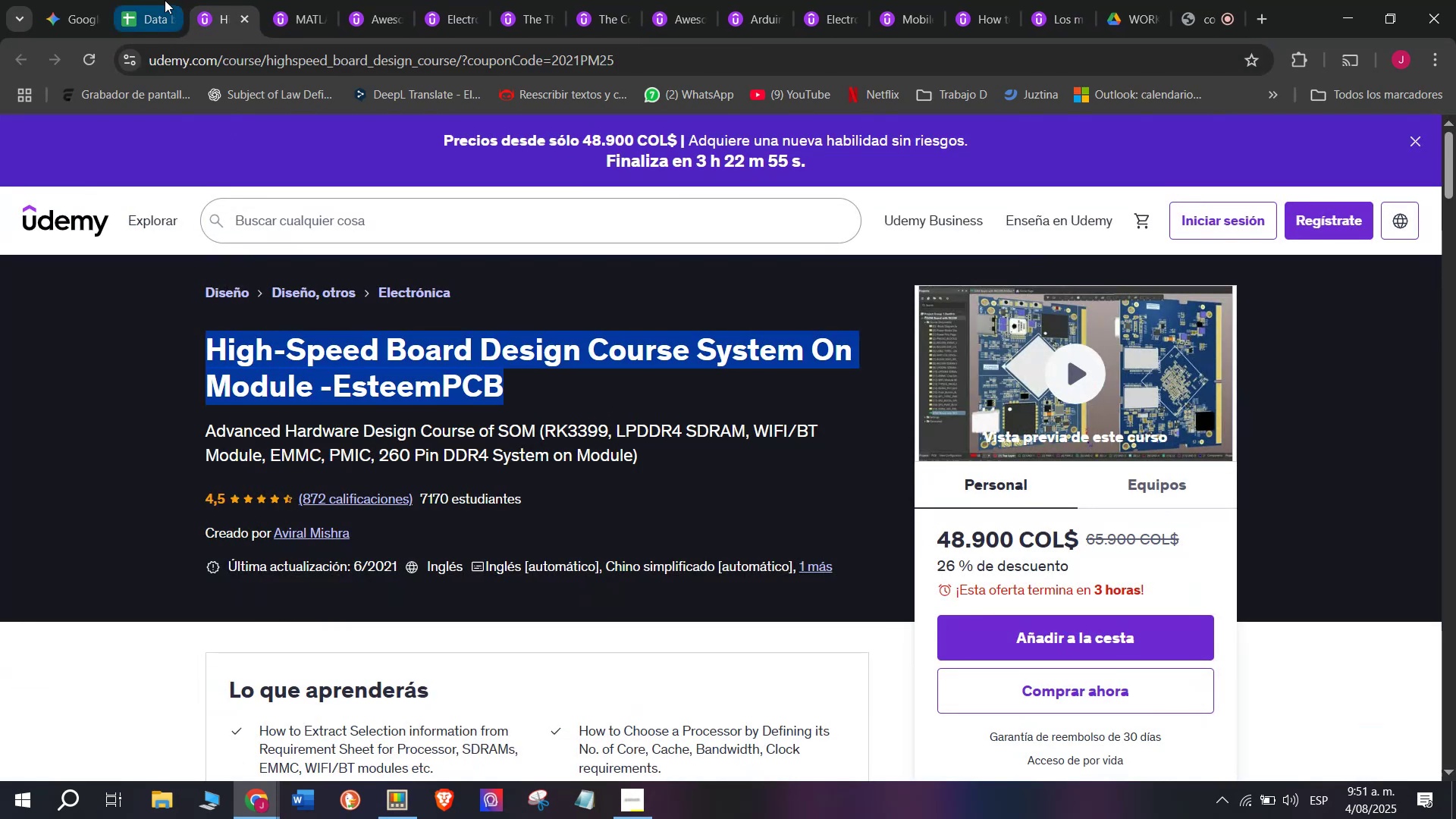 
left_click([155, 0])
 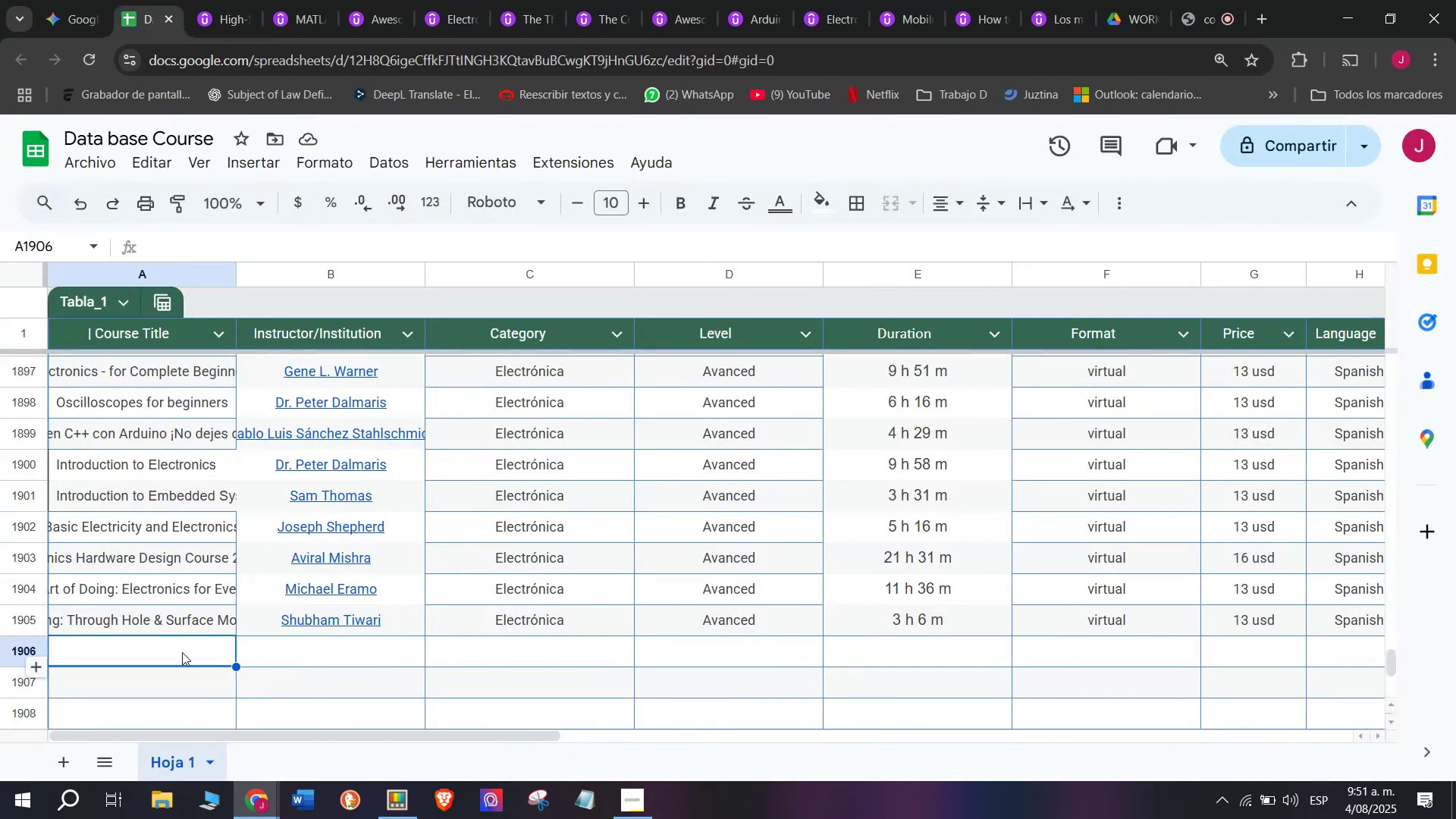 
double_click([182, 651])
 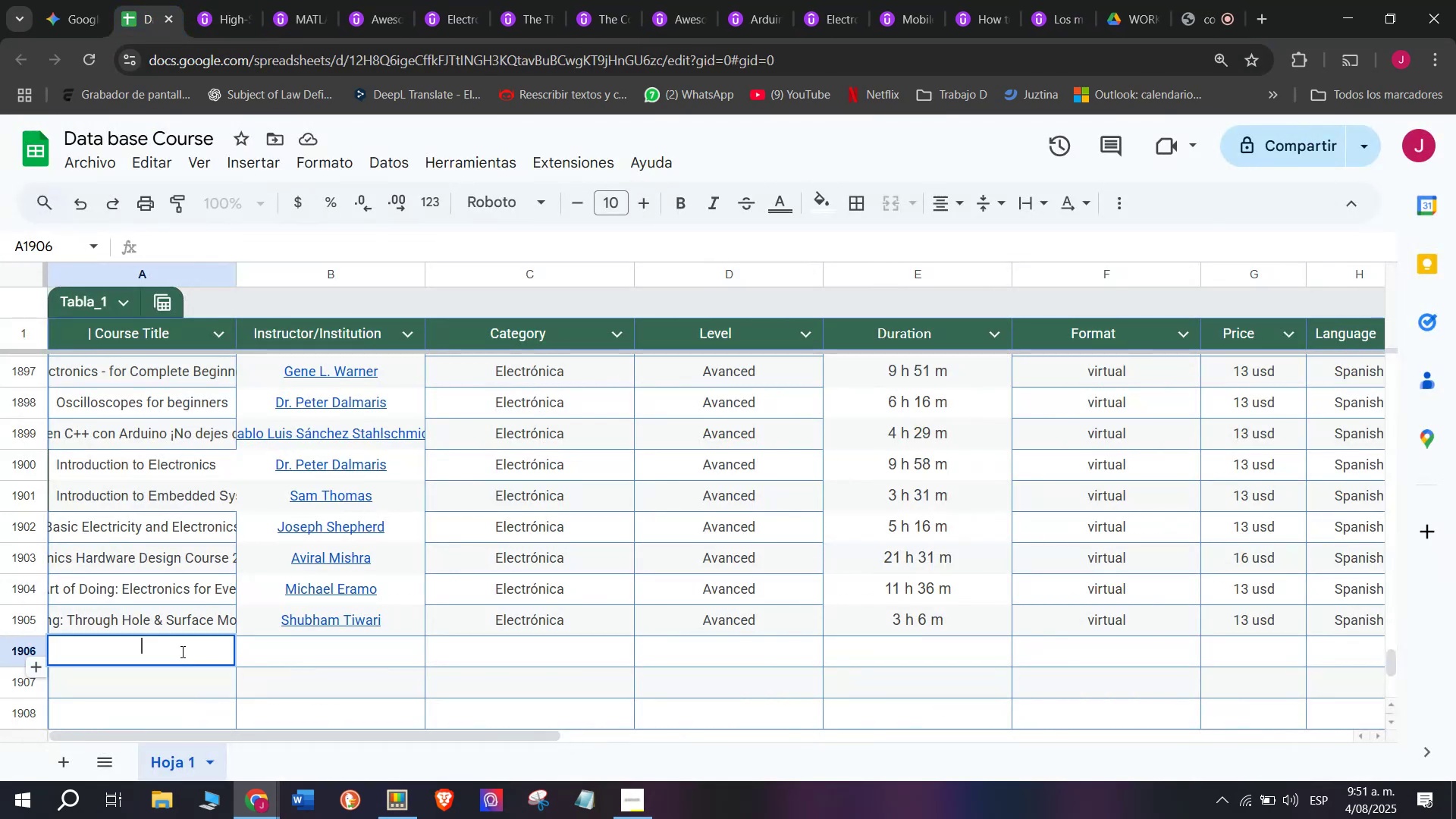 
key(Control+ControlLeft)
 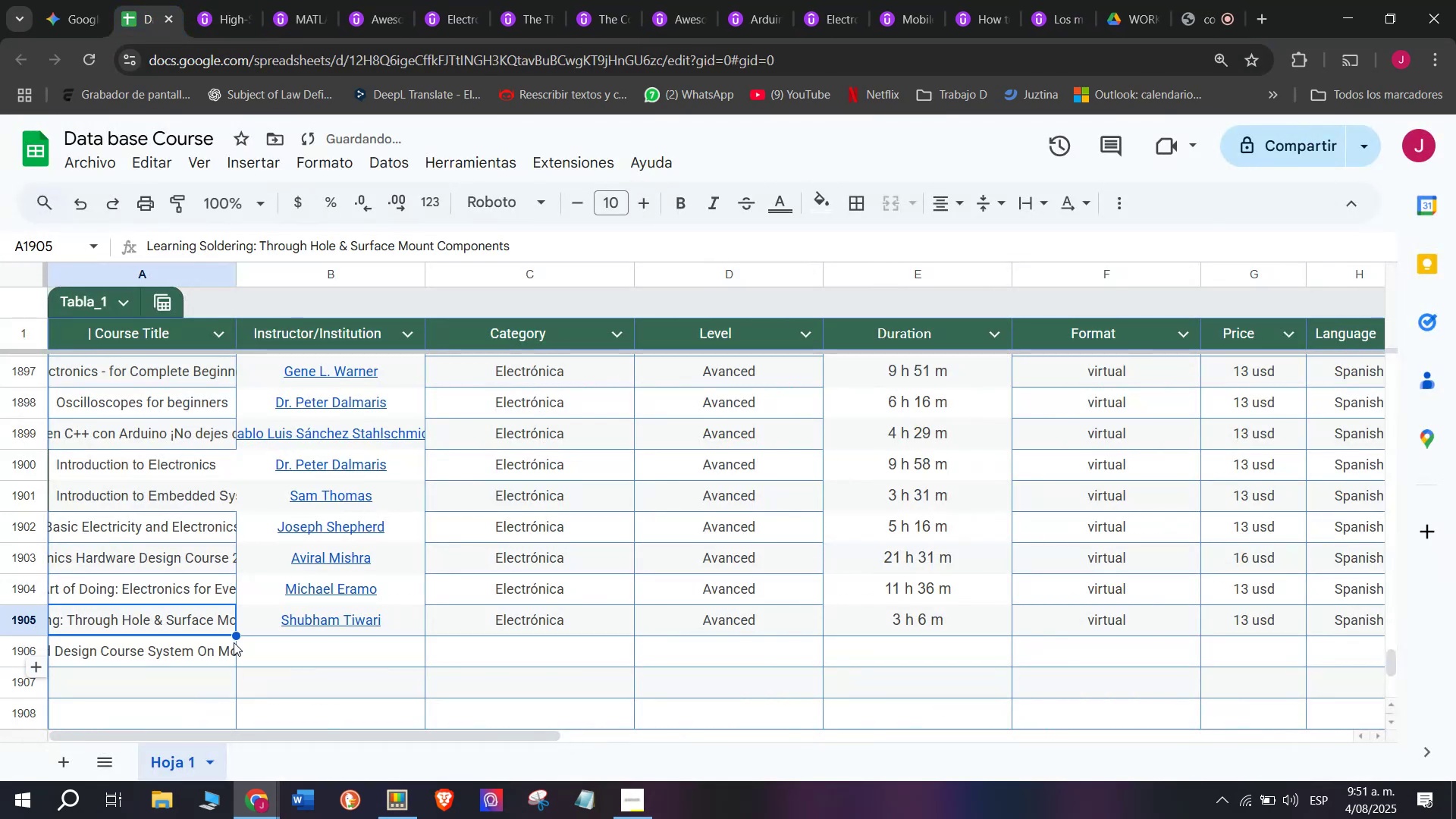 
key(Z)
 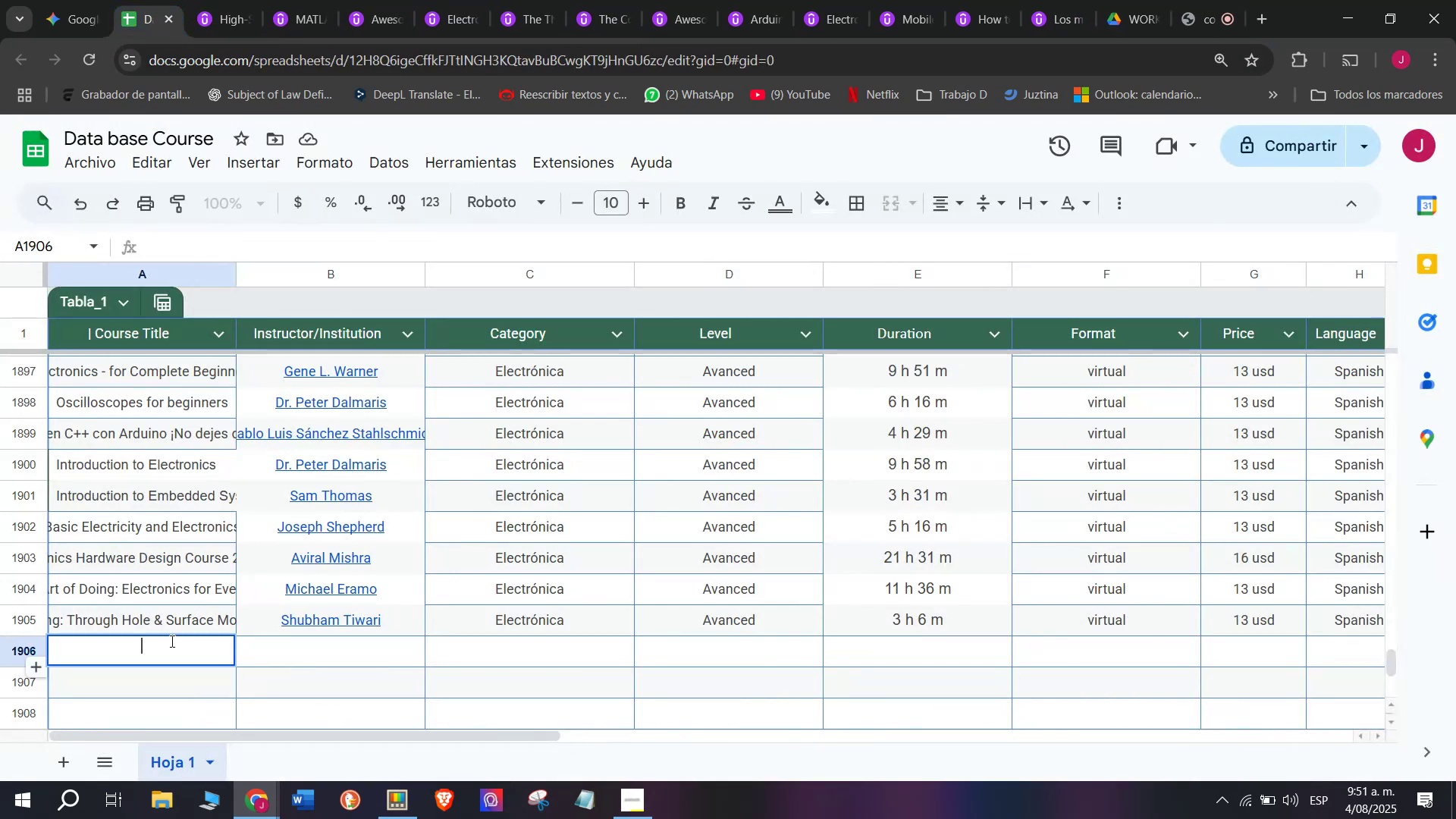 
key(Control+V)
 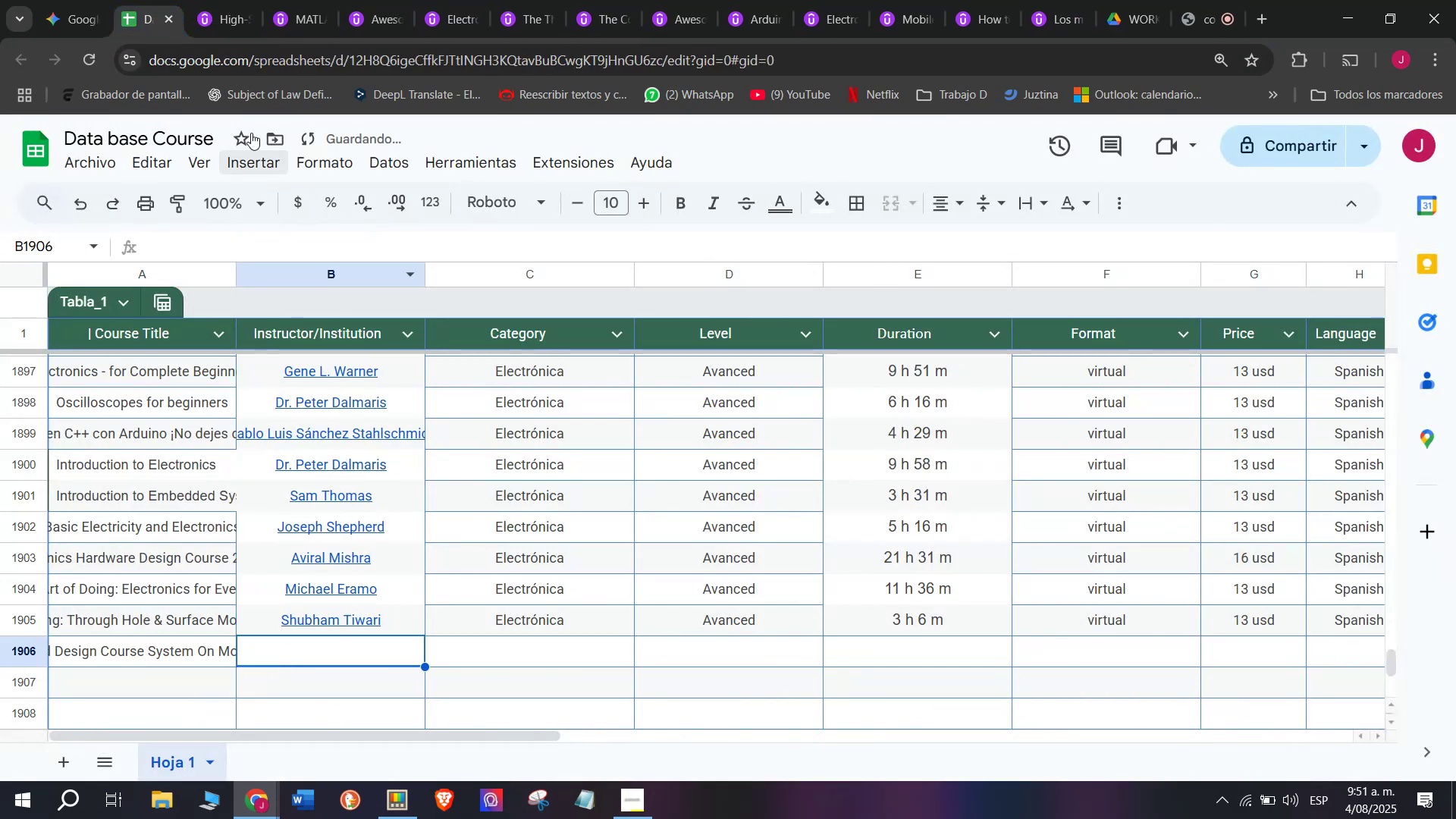 
left_click([221, 0])
 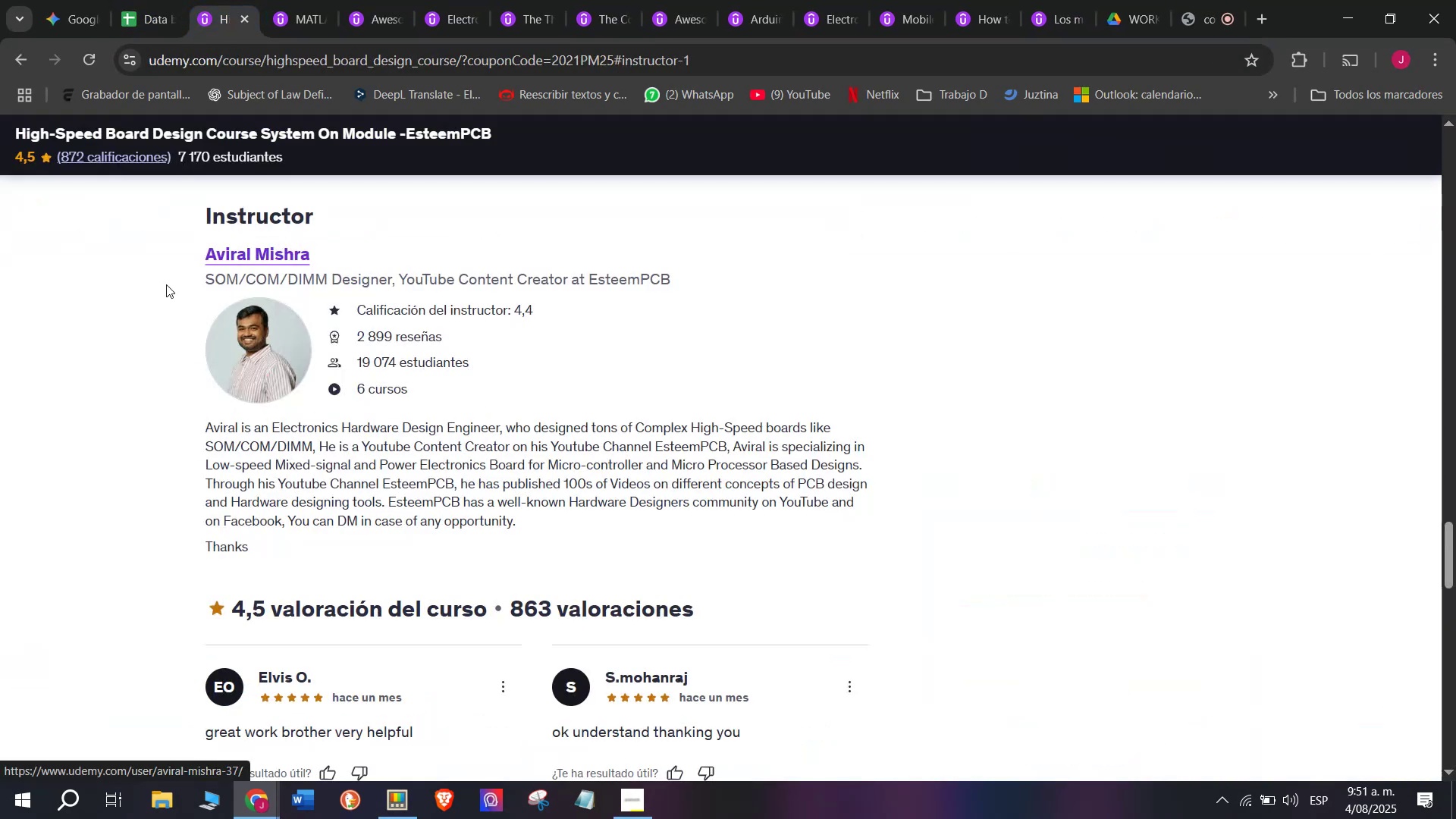 
left_click_drag(start_coordinate=[197, 247], to_coordinate=[330, 256])
 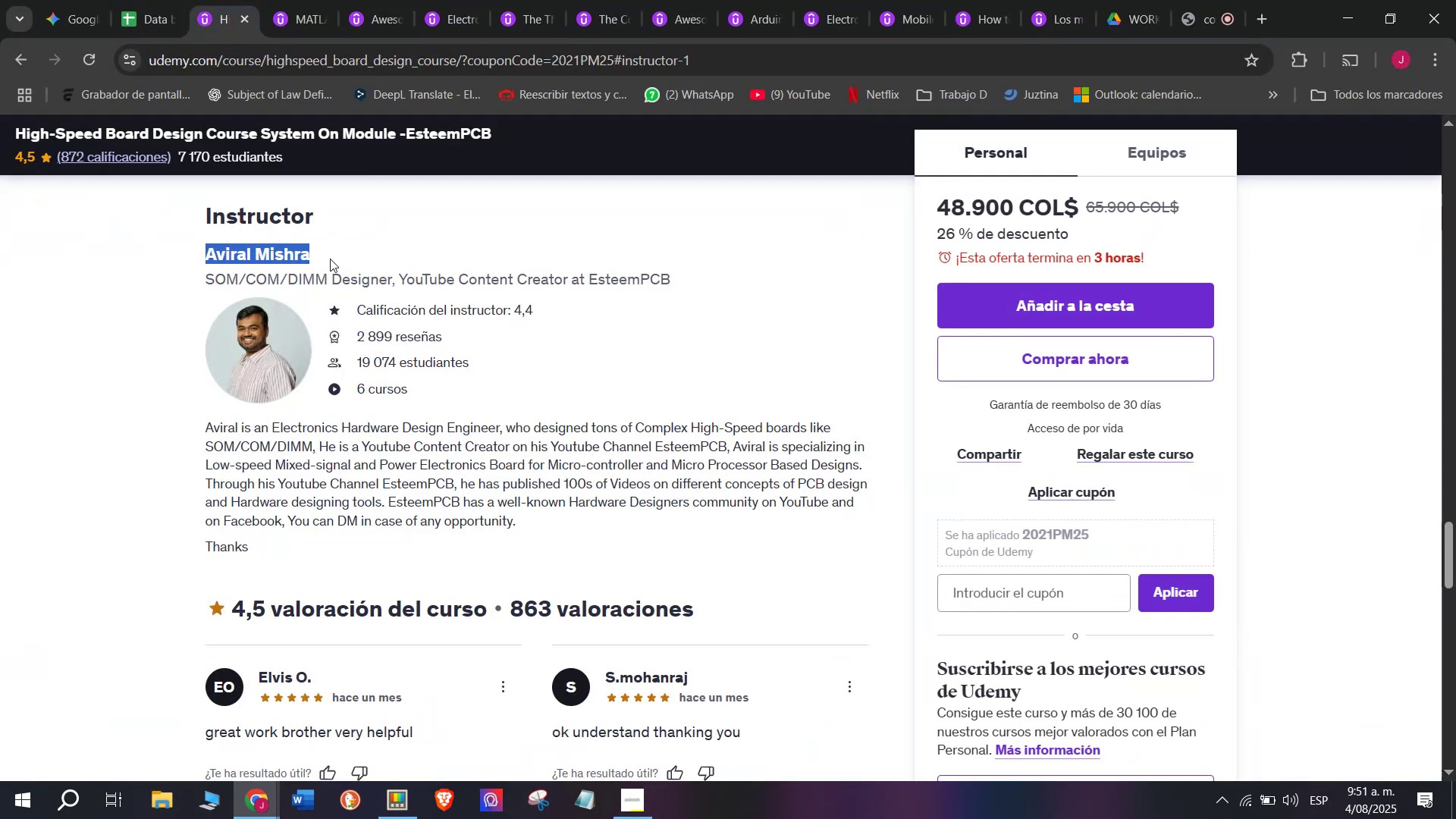 
key(Control+ControlLeft)
 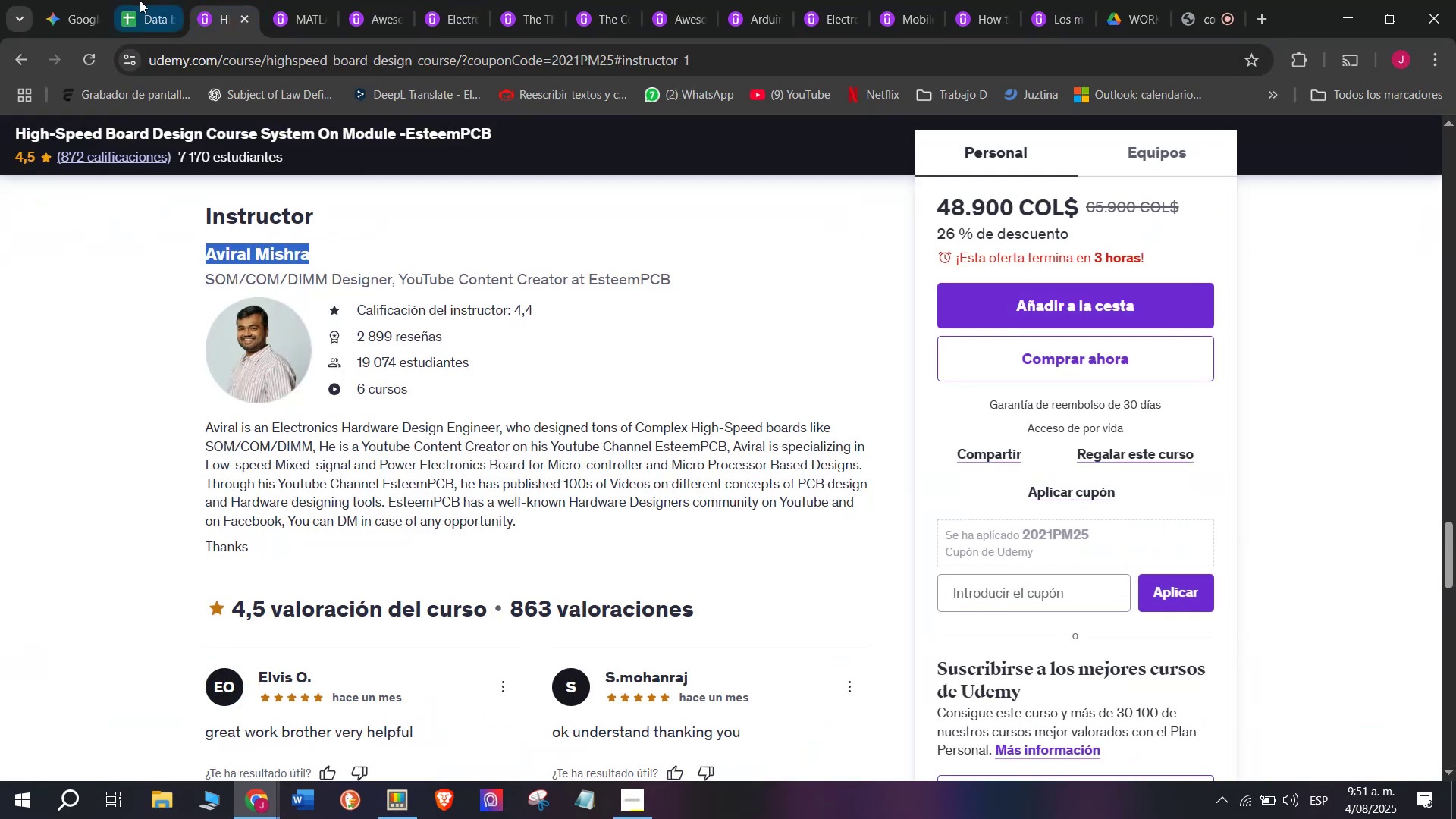 
key(Break)
 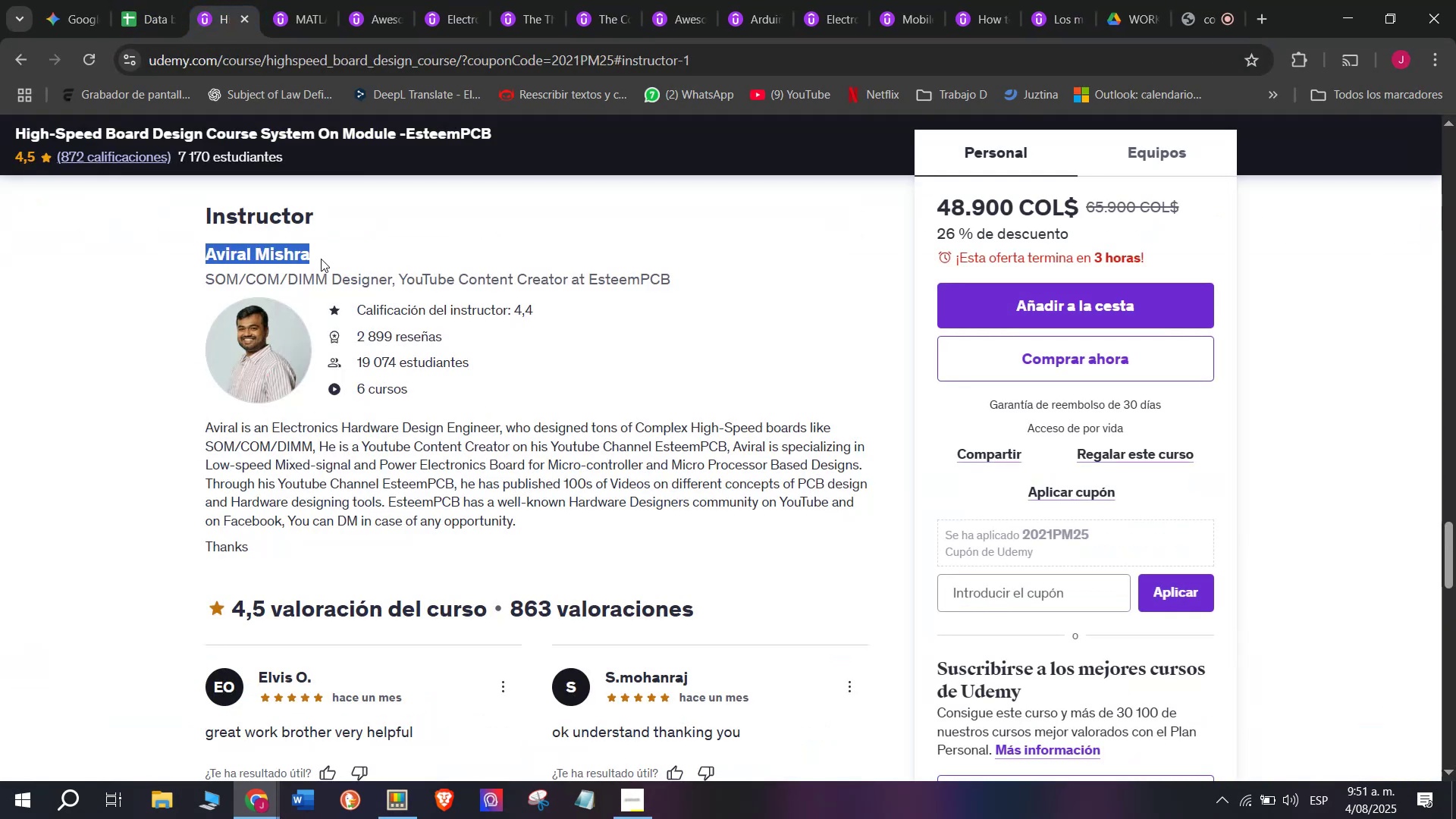 
key(Control+C)
 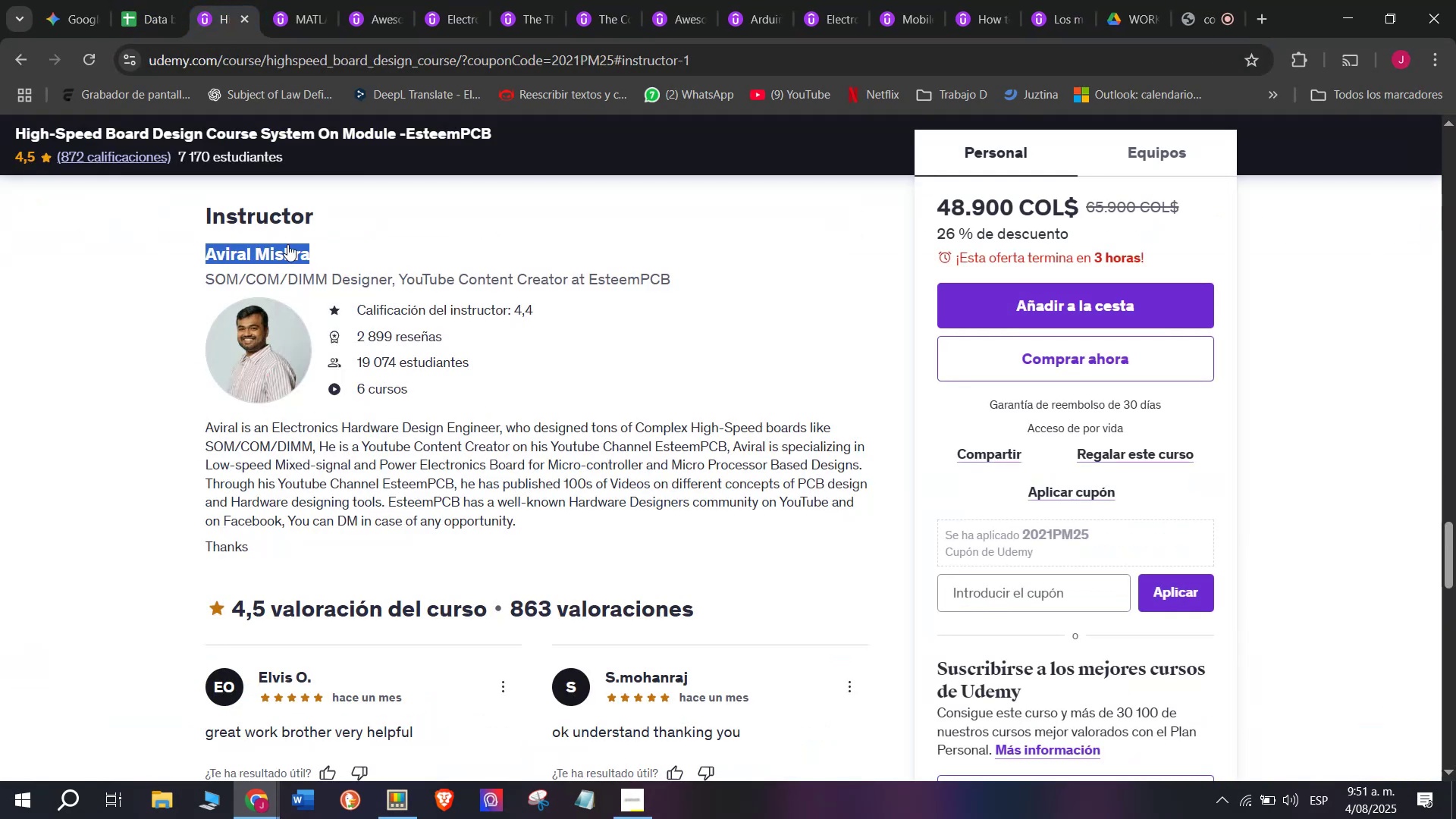 
key(Break)
 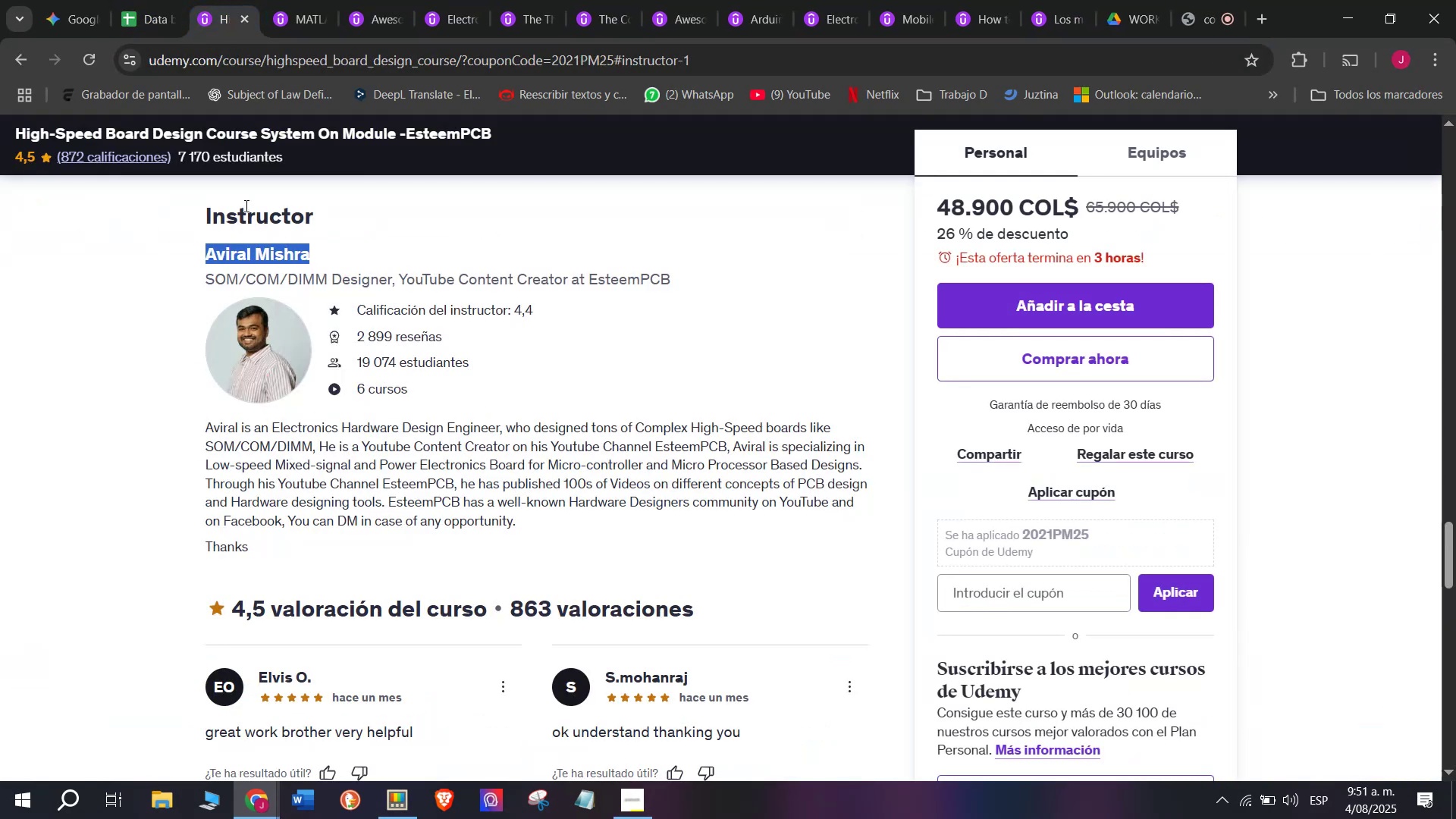 
key(Control+ControlLeft)
 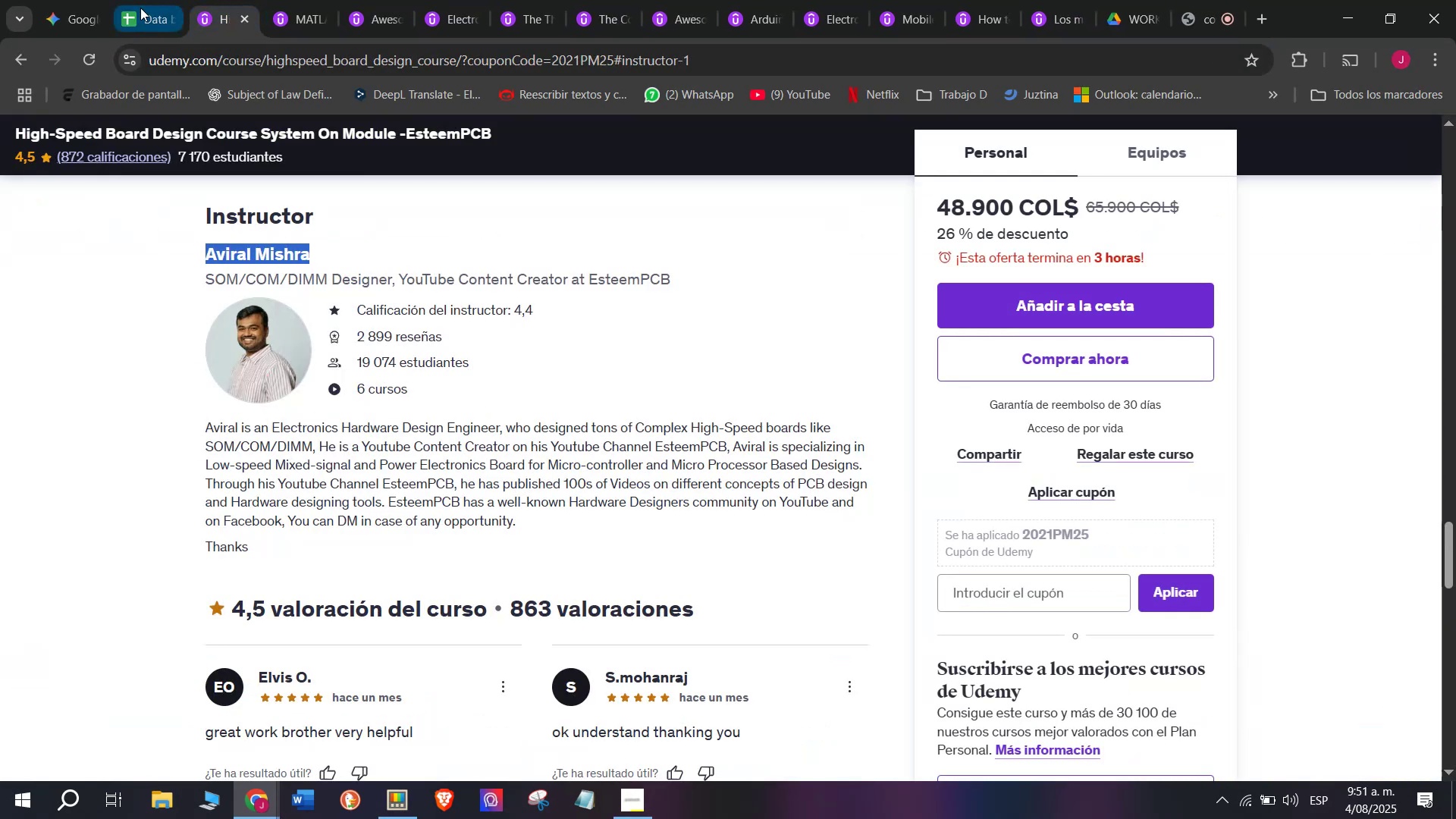 
key(Control+C)
 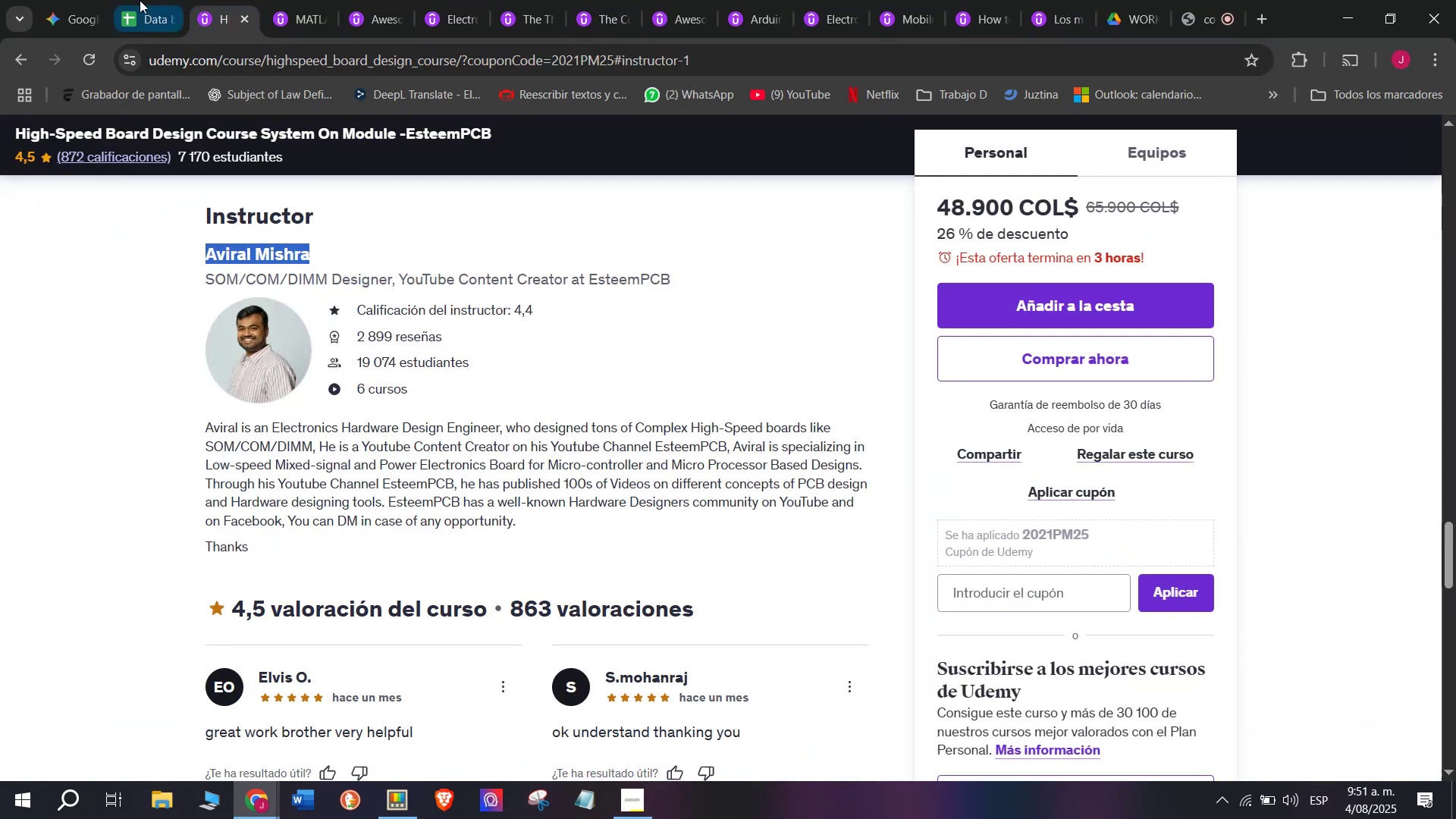 
left_click([140, 0])
 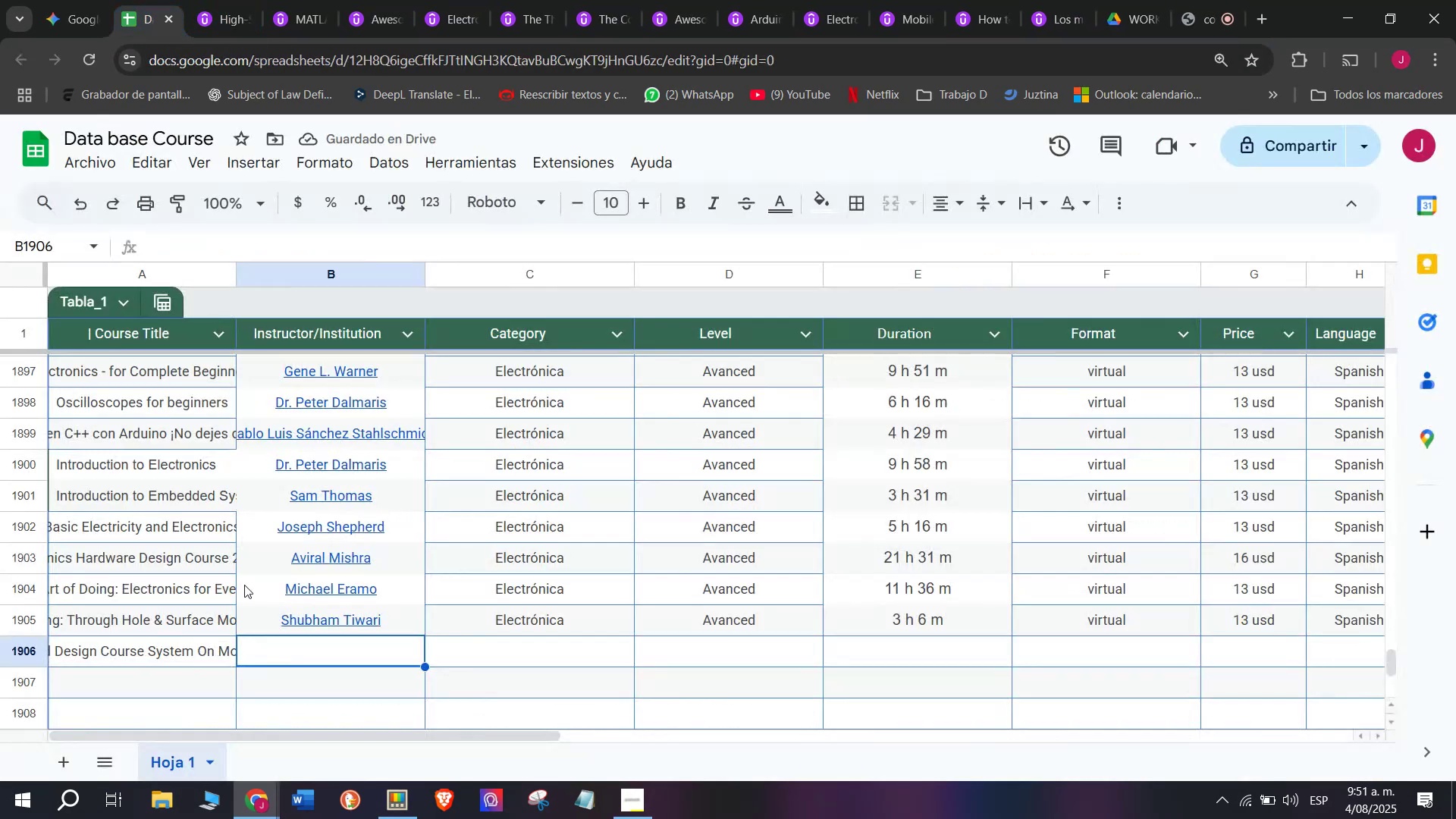 
key(Z)
 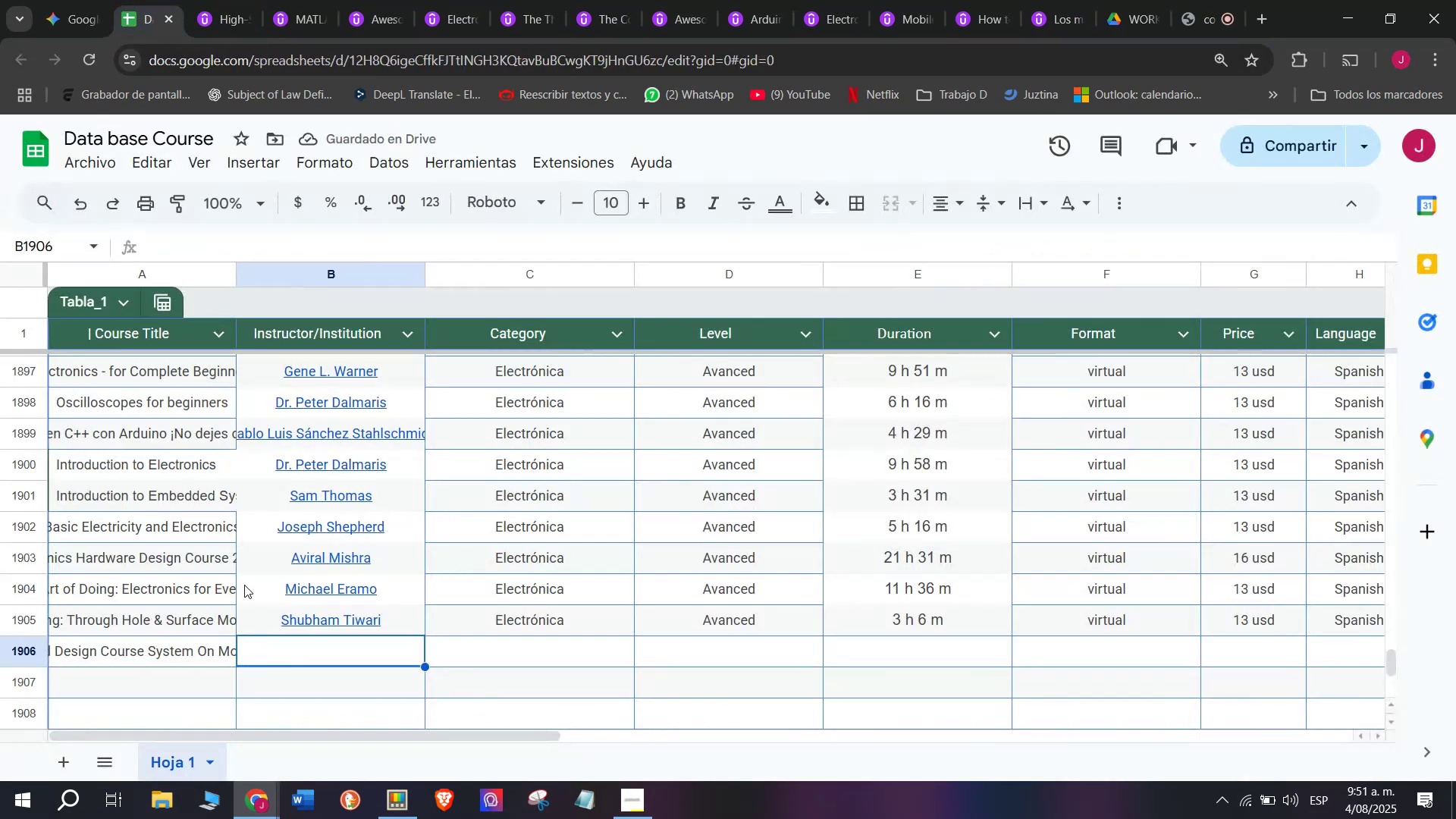 
key(Control+ControlLeft)
 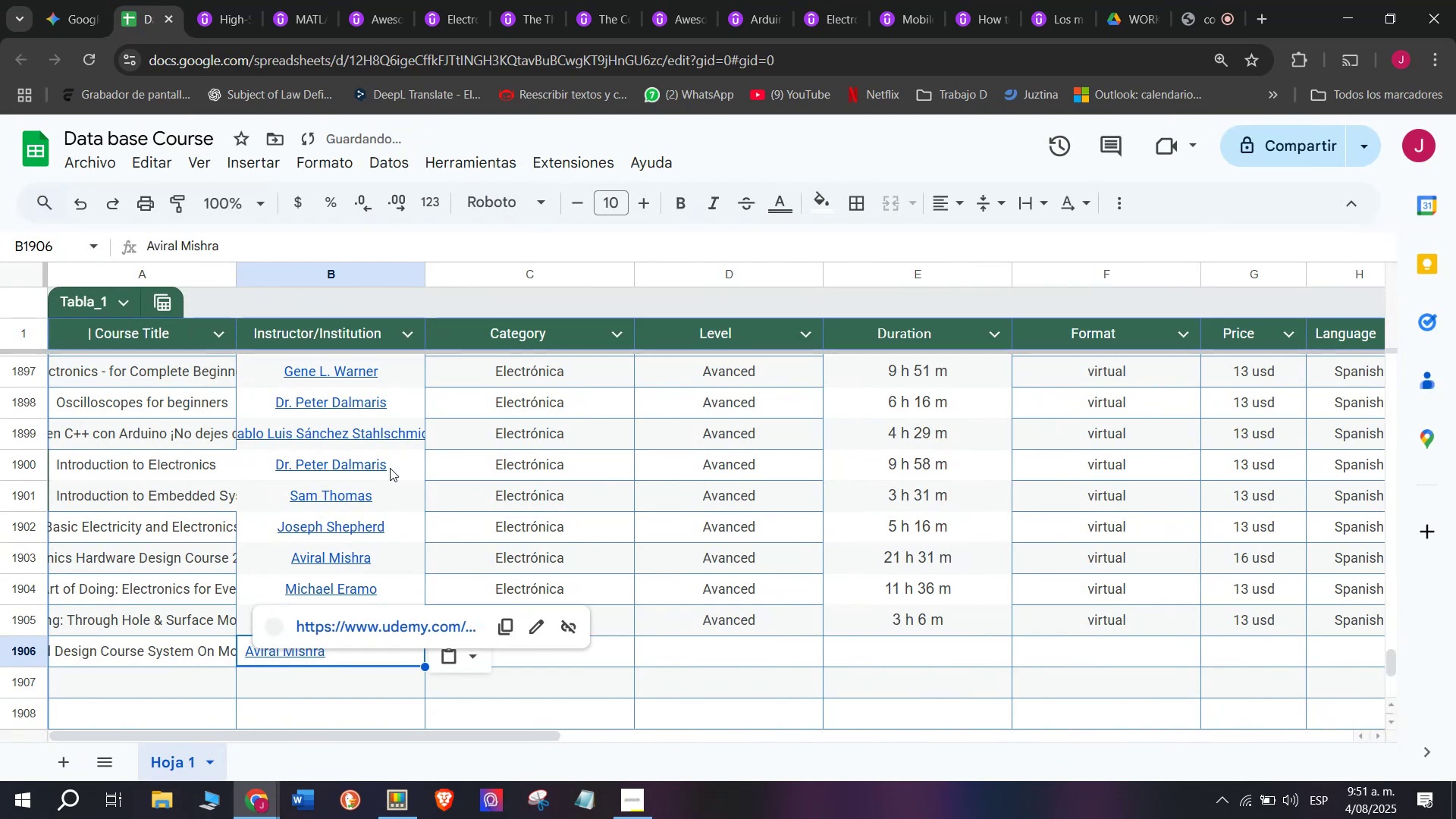 
key(Control+V)
 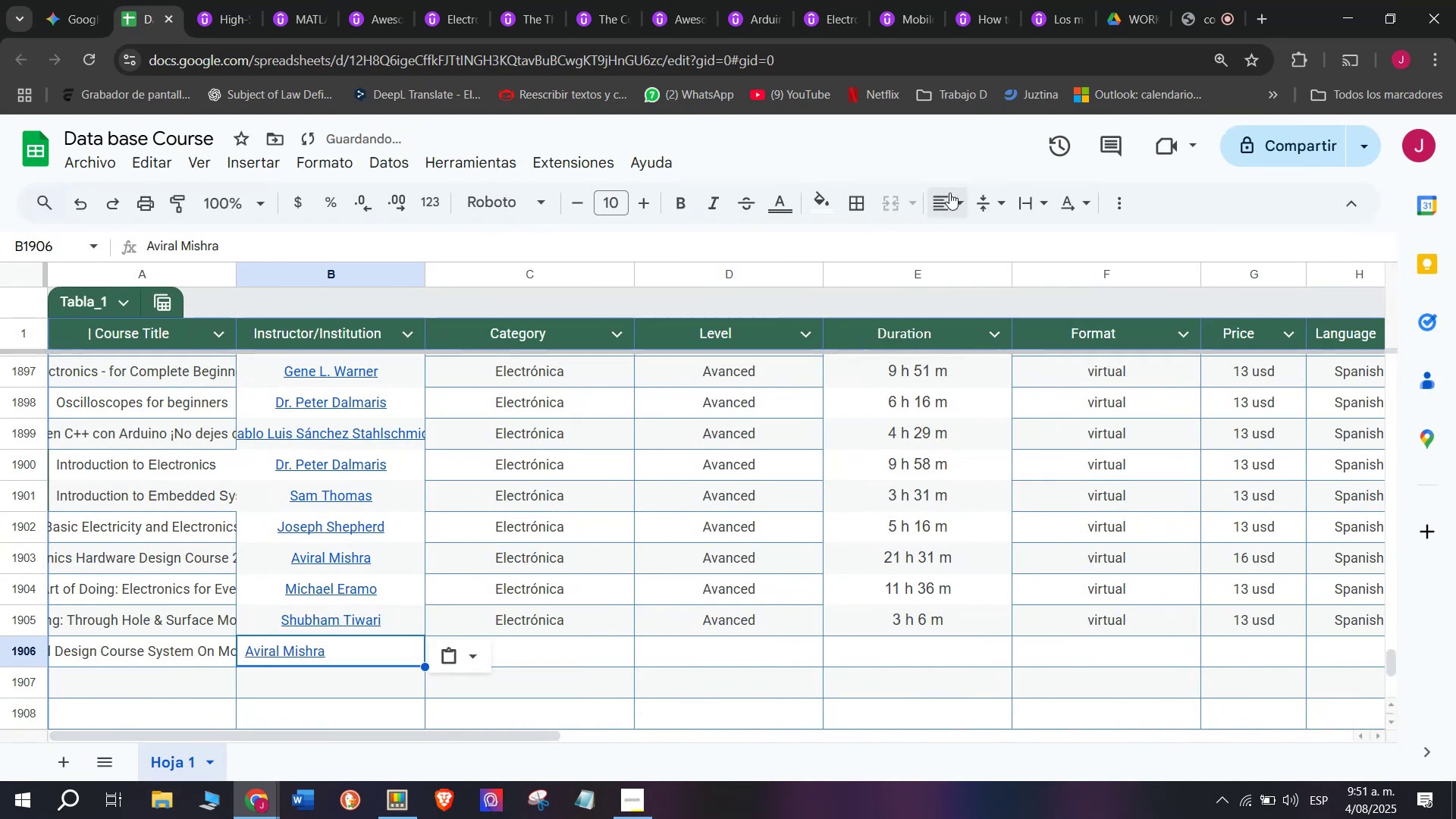 
left_click([956, 194])
 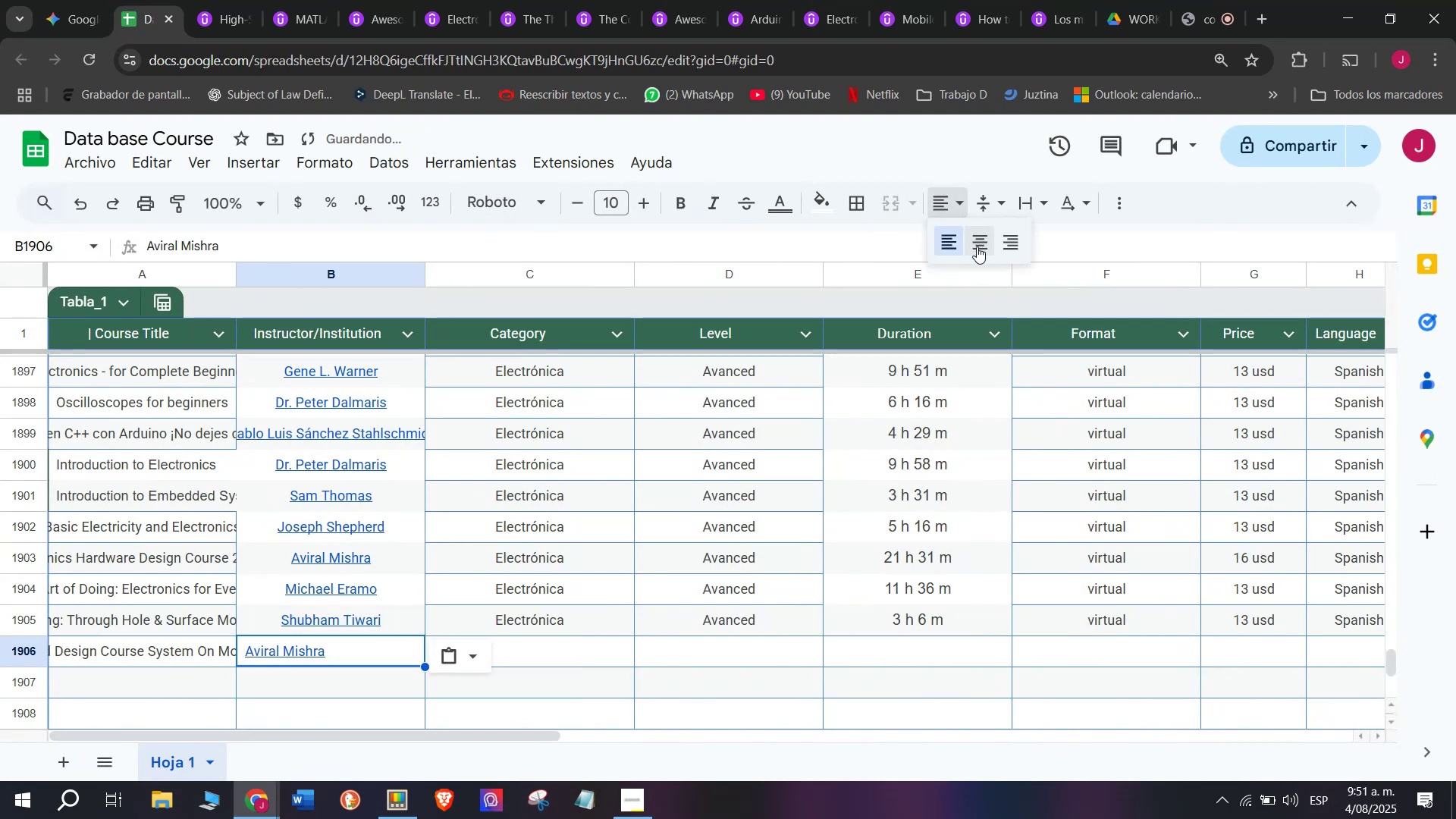 
left_click([977, 248])
 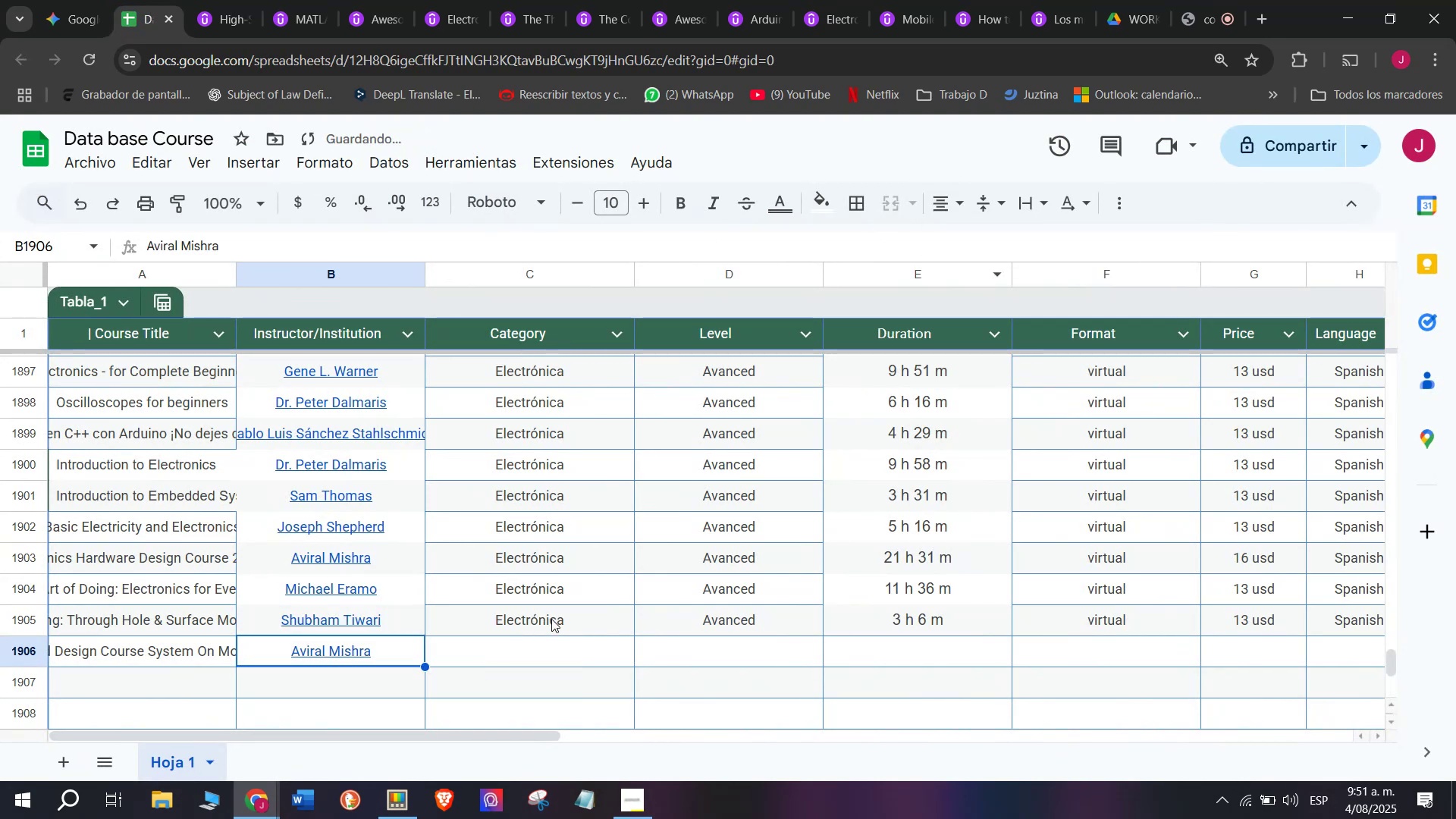 
key(Break)
 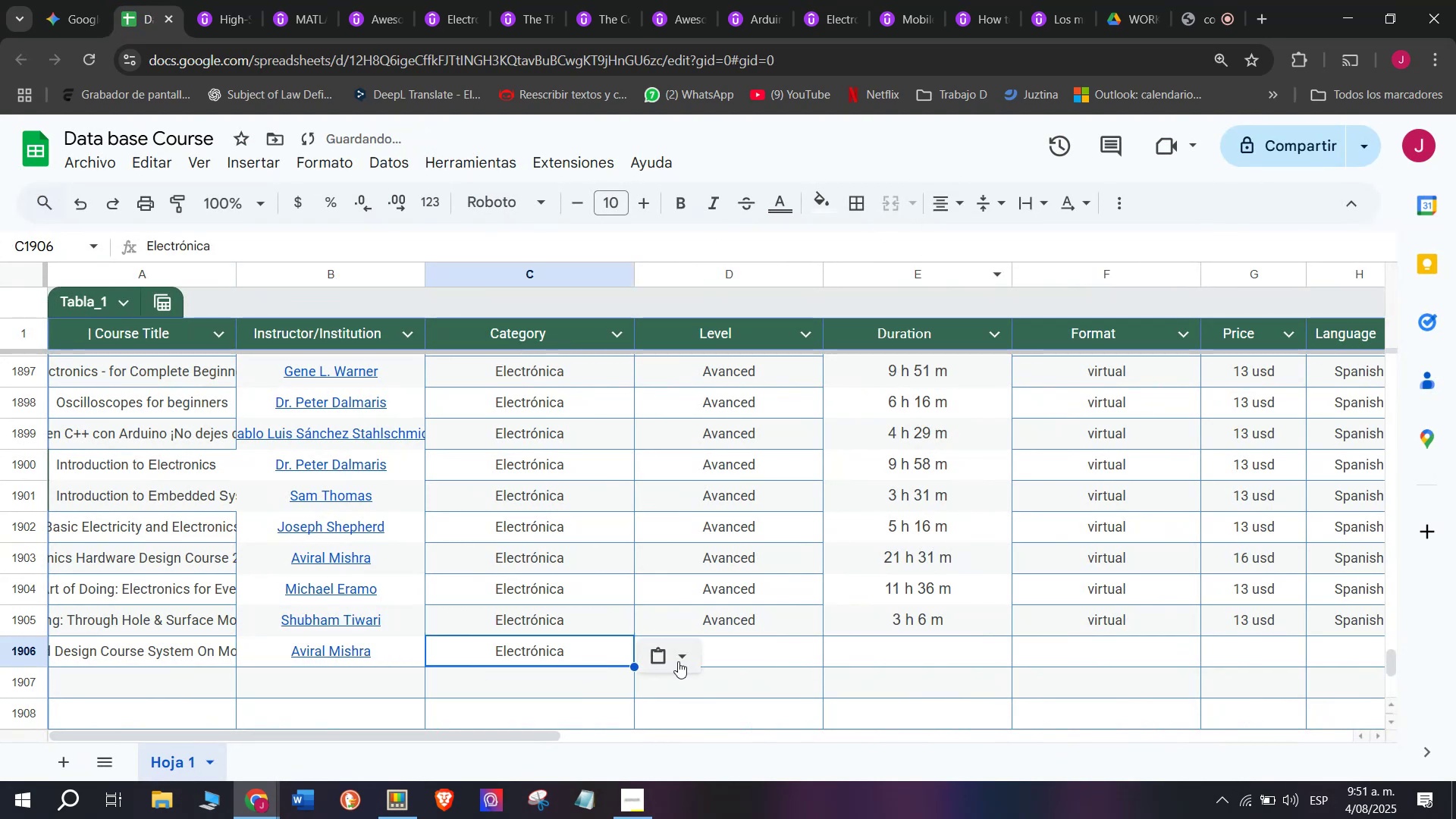 
key(Control+ControlLeft)
 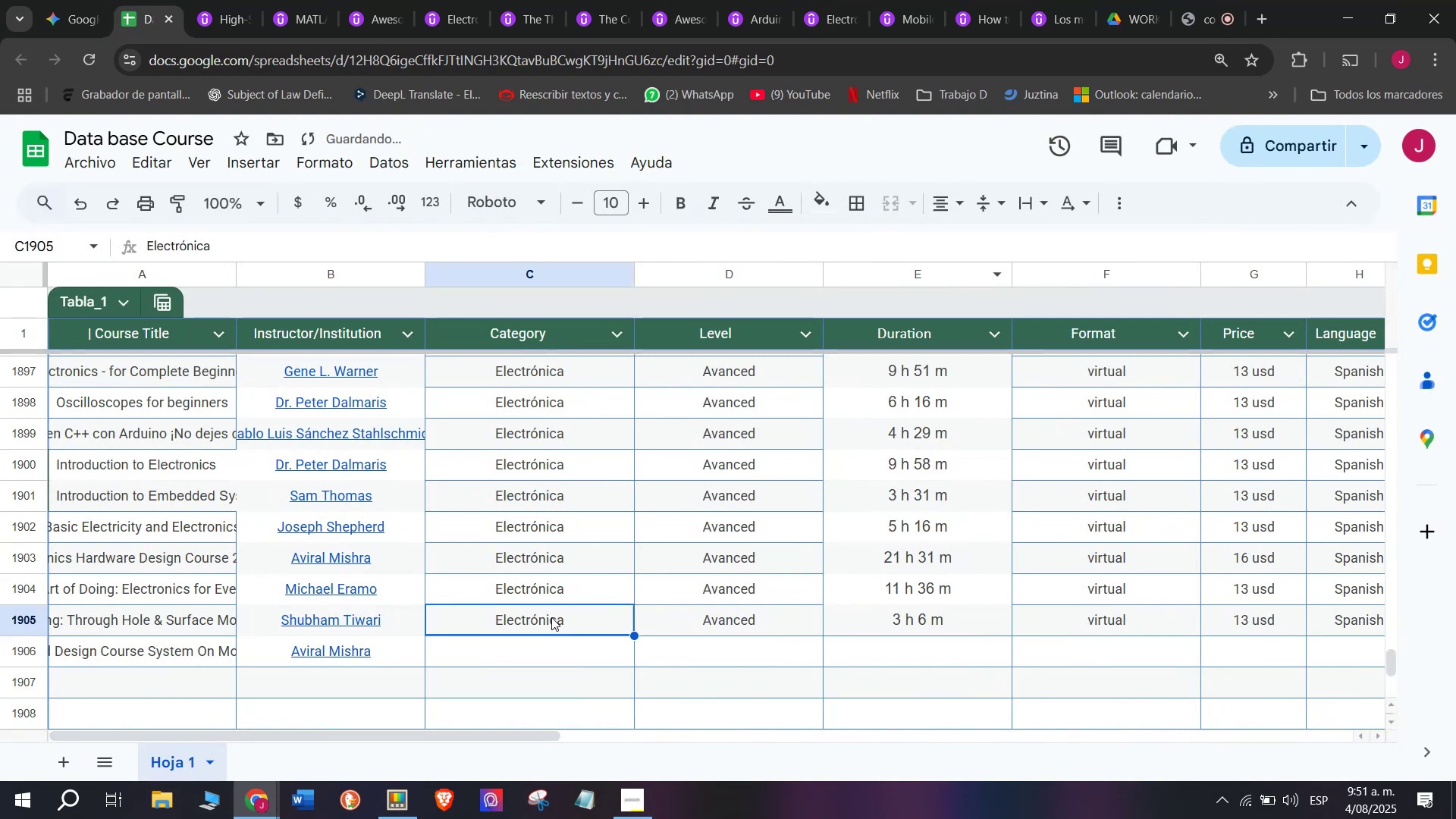 
key(Control+C)
 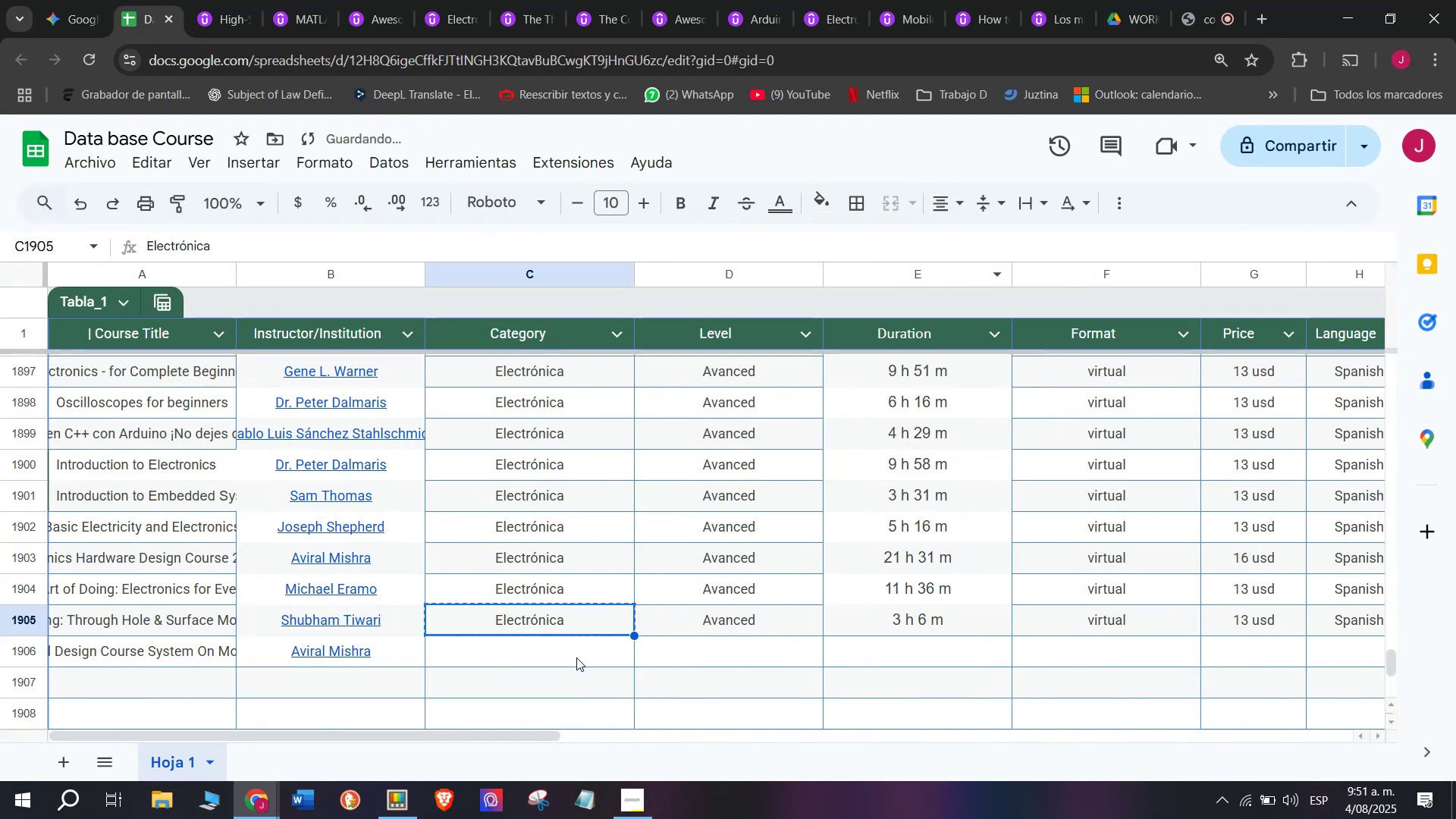 
double_click([576, 657])
 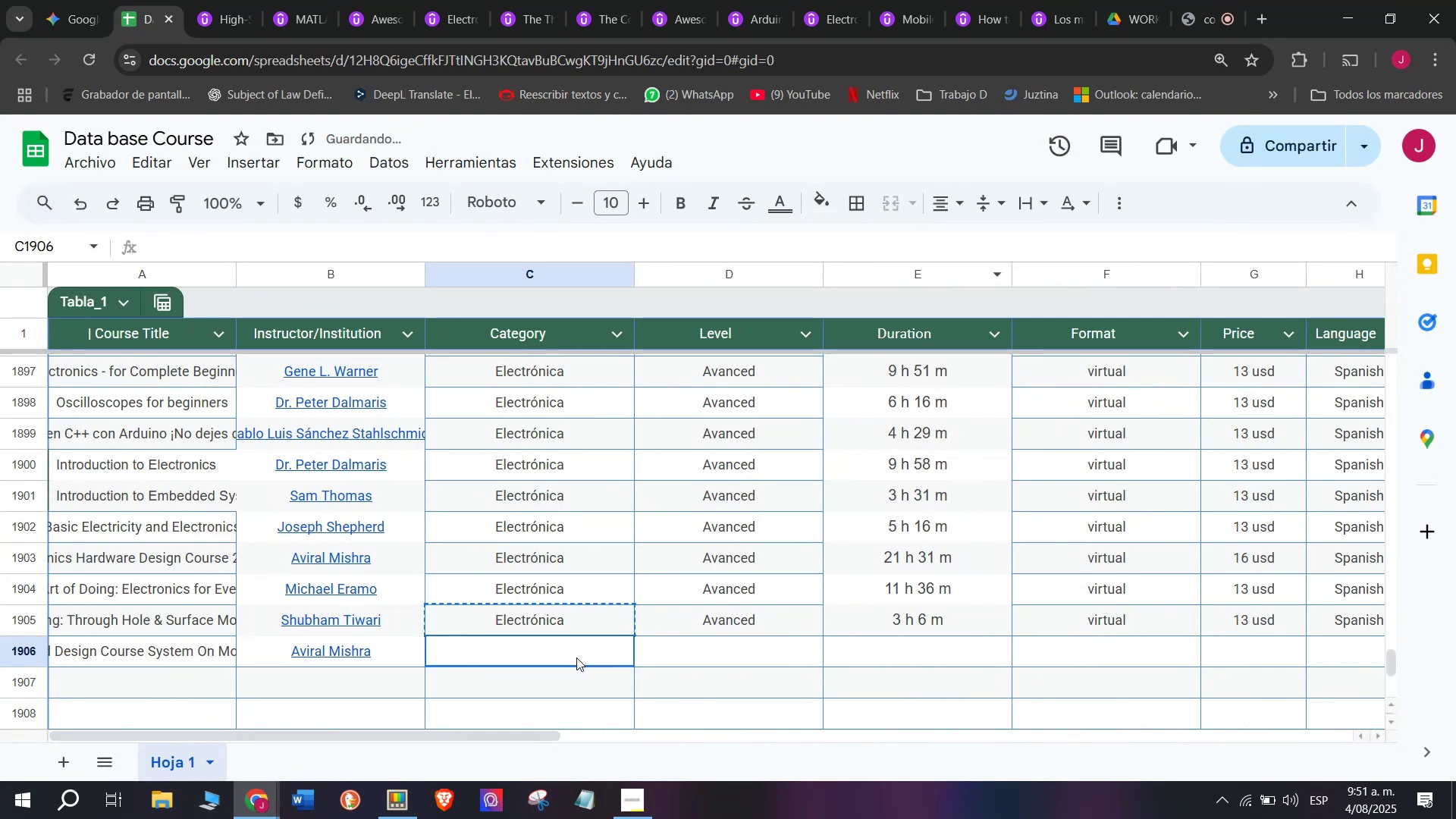 
key(Z)
 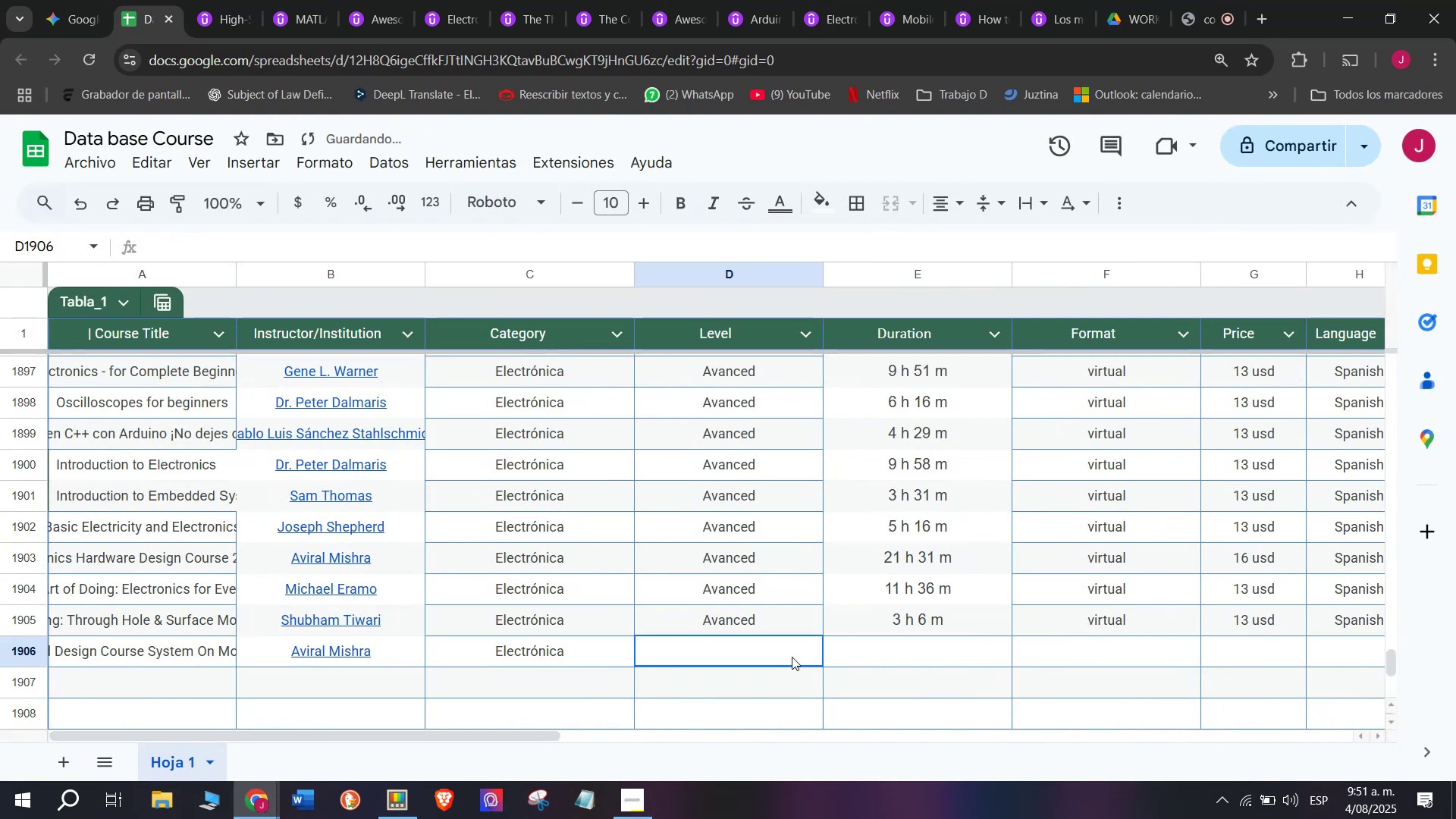 
key(Control+ControlLeft)
 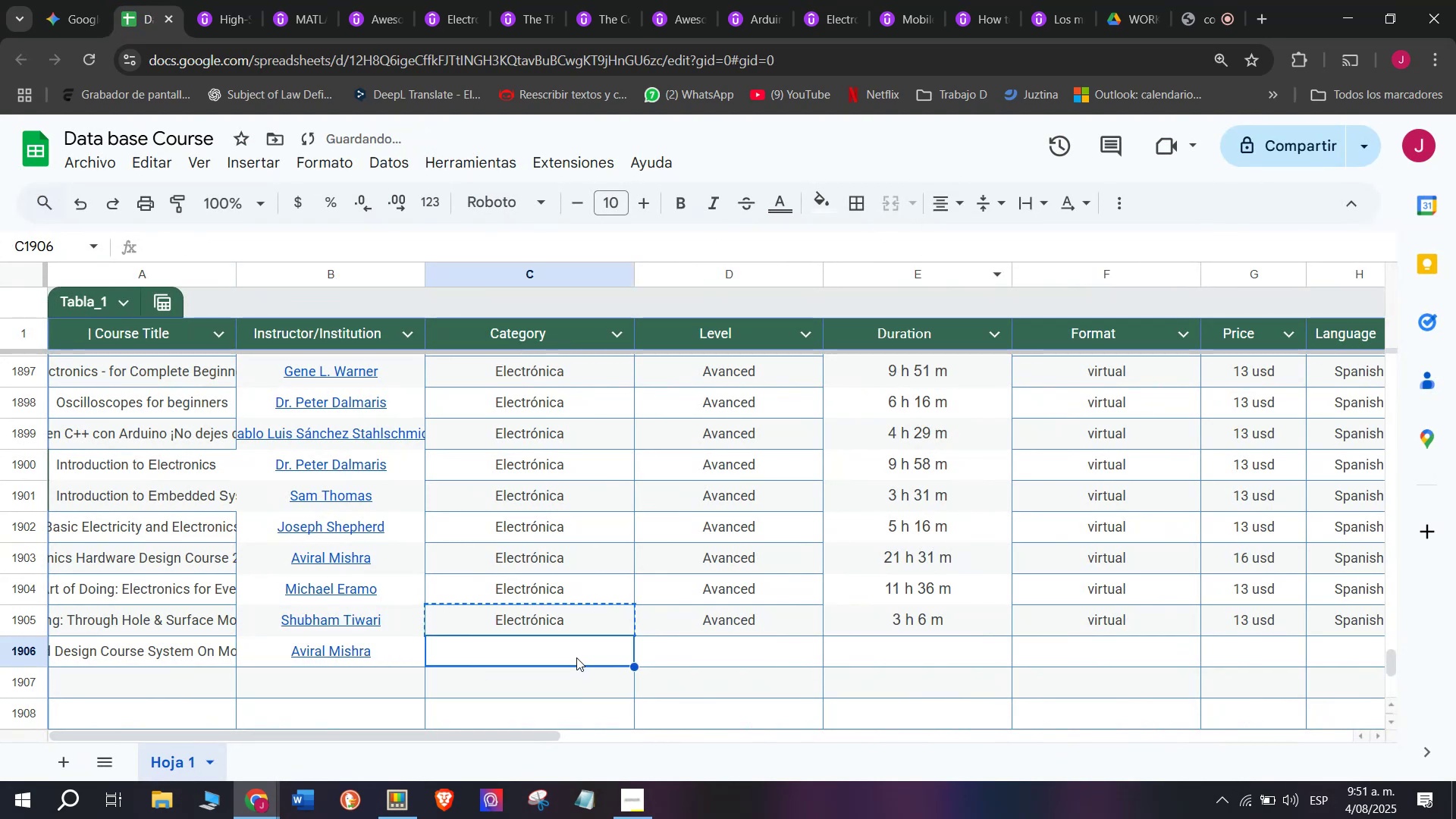 
key(Control+V)
 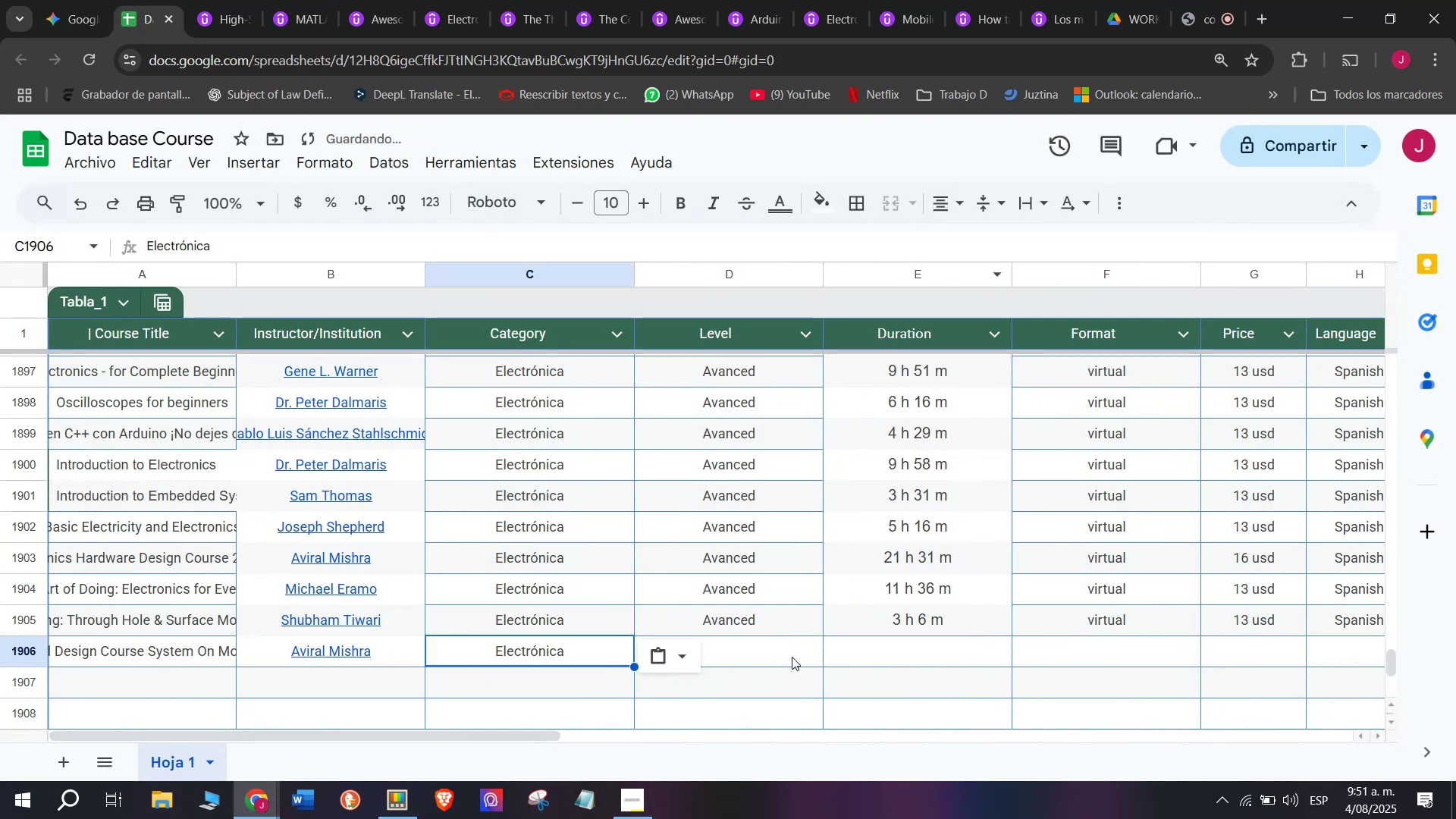 
triple_click([792, 657])
 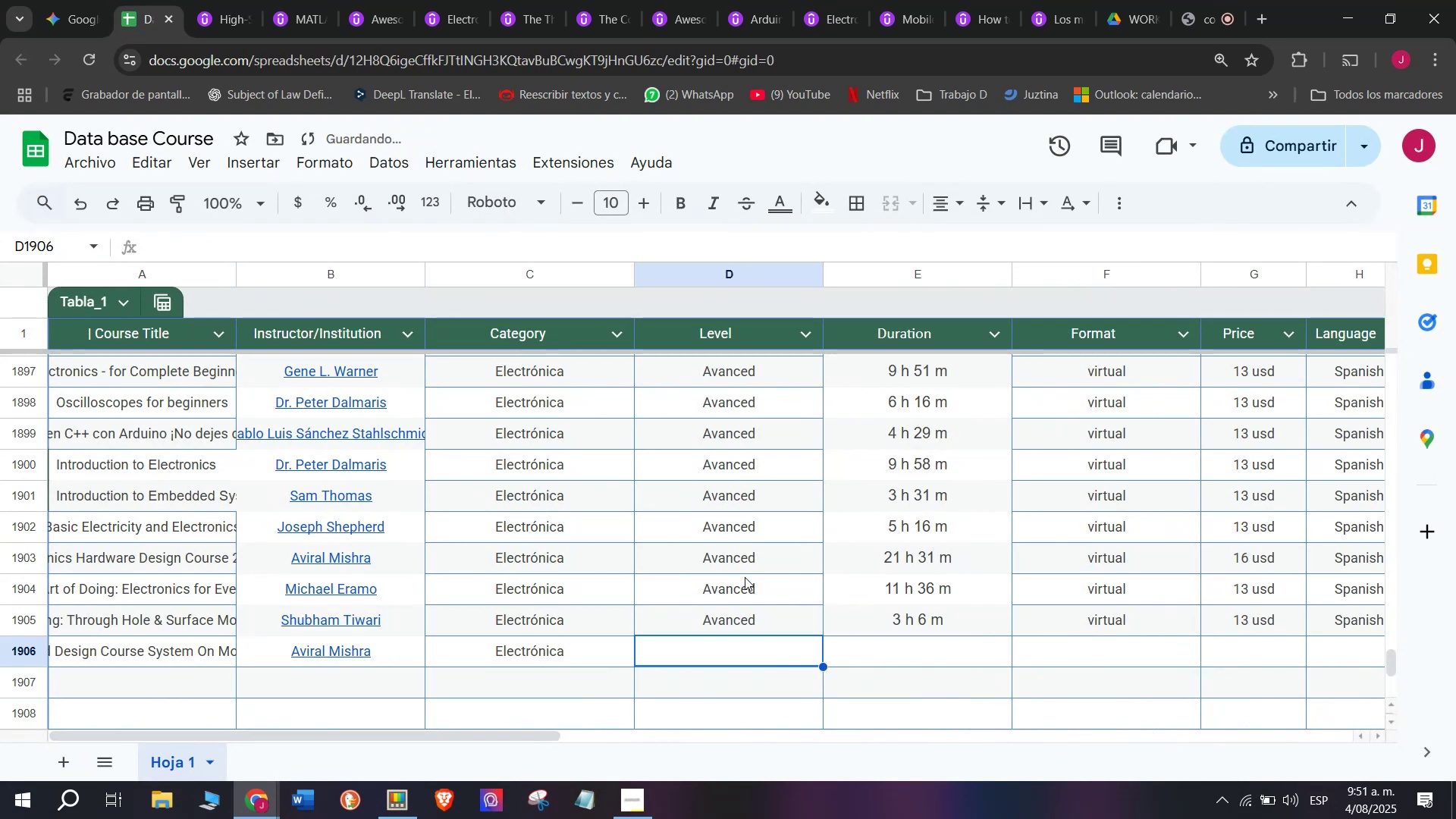 
left_click([777, 628])
 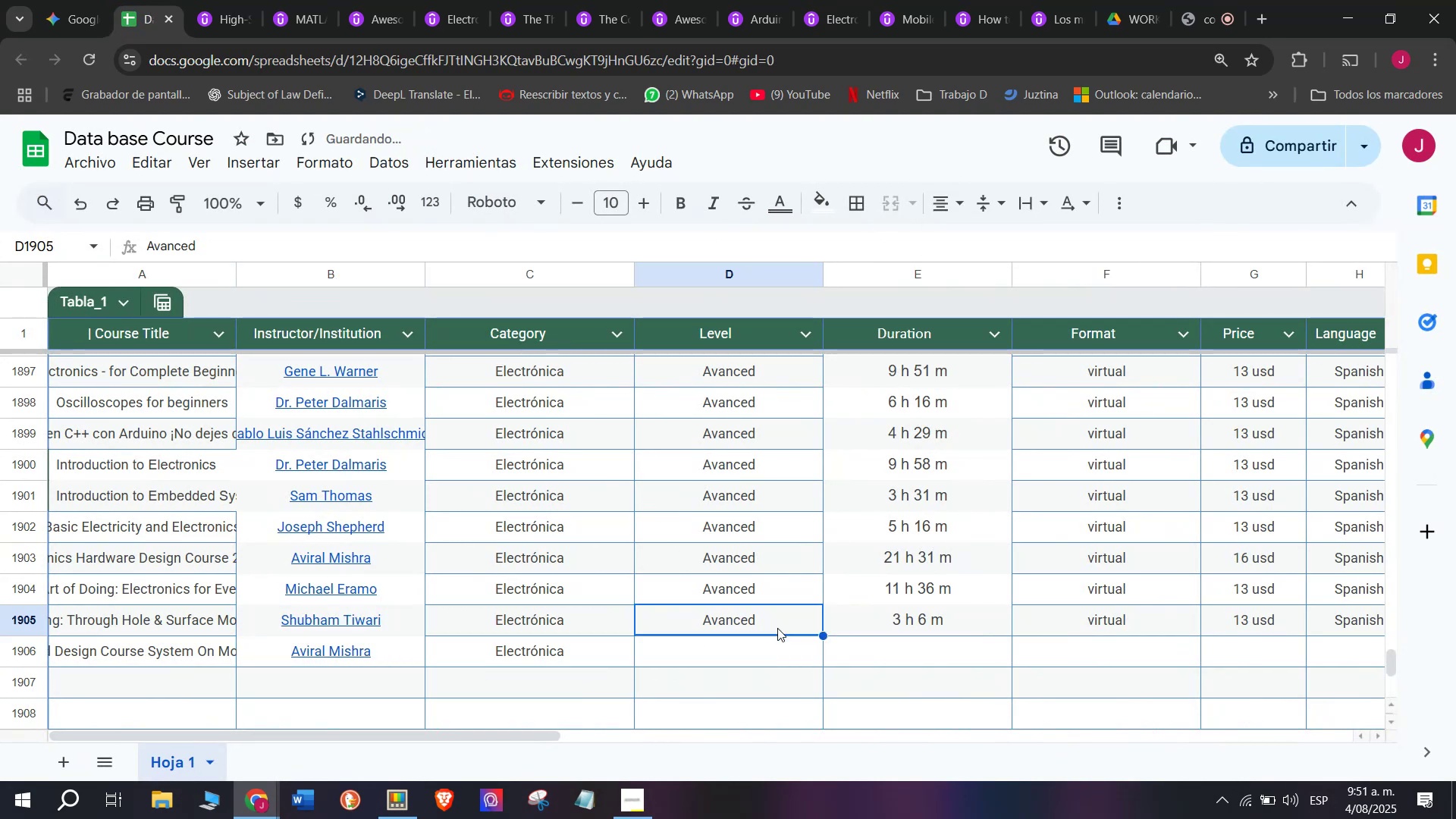 
key(Break)
 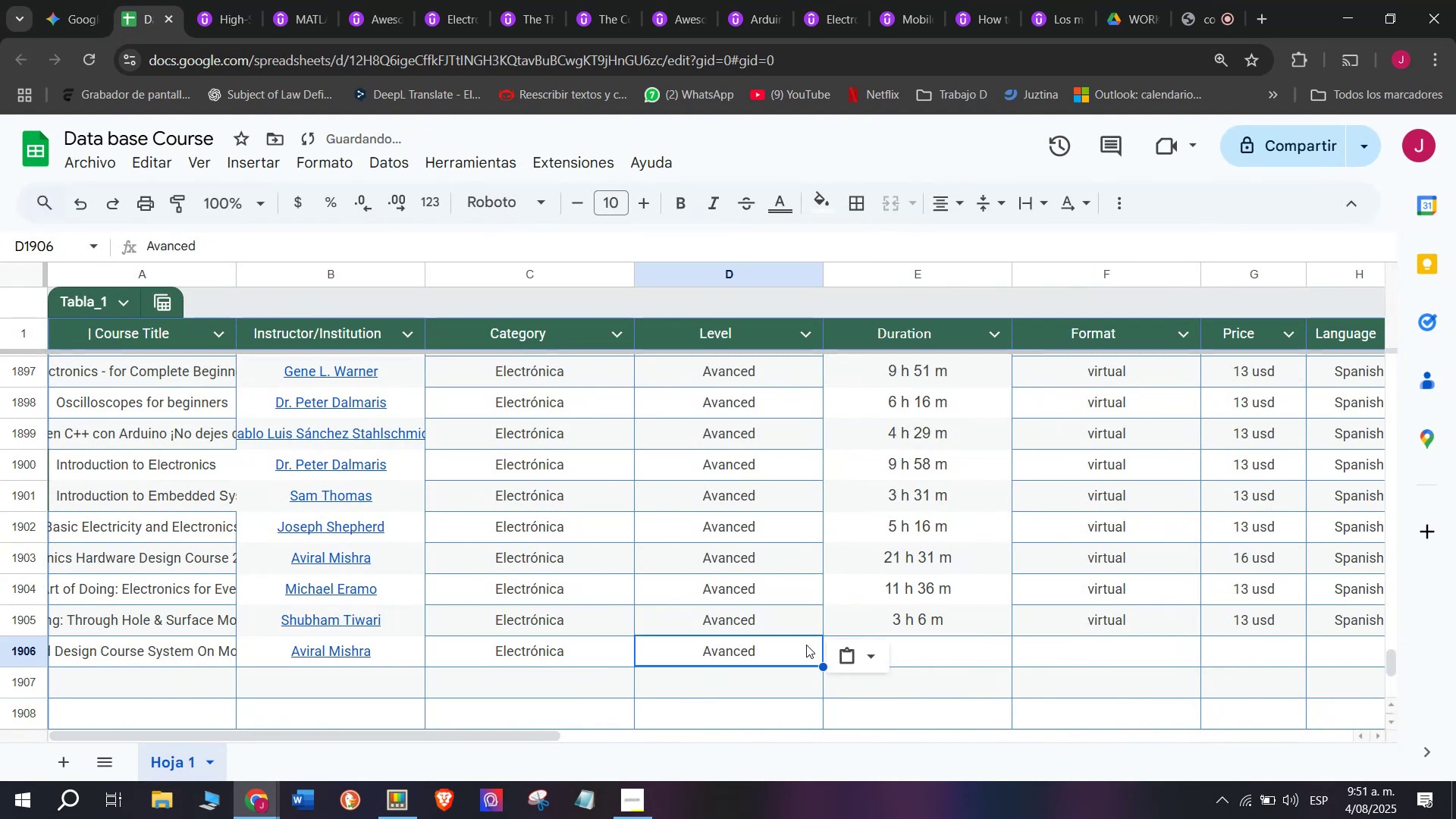 
key(Control+ControlLeft)
 